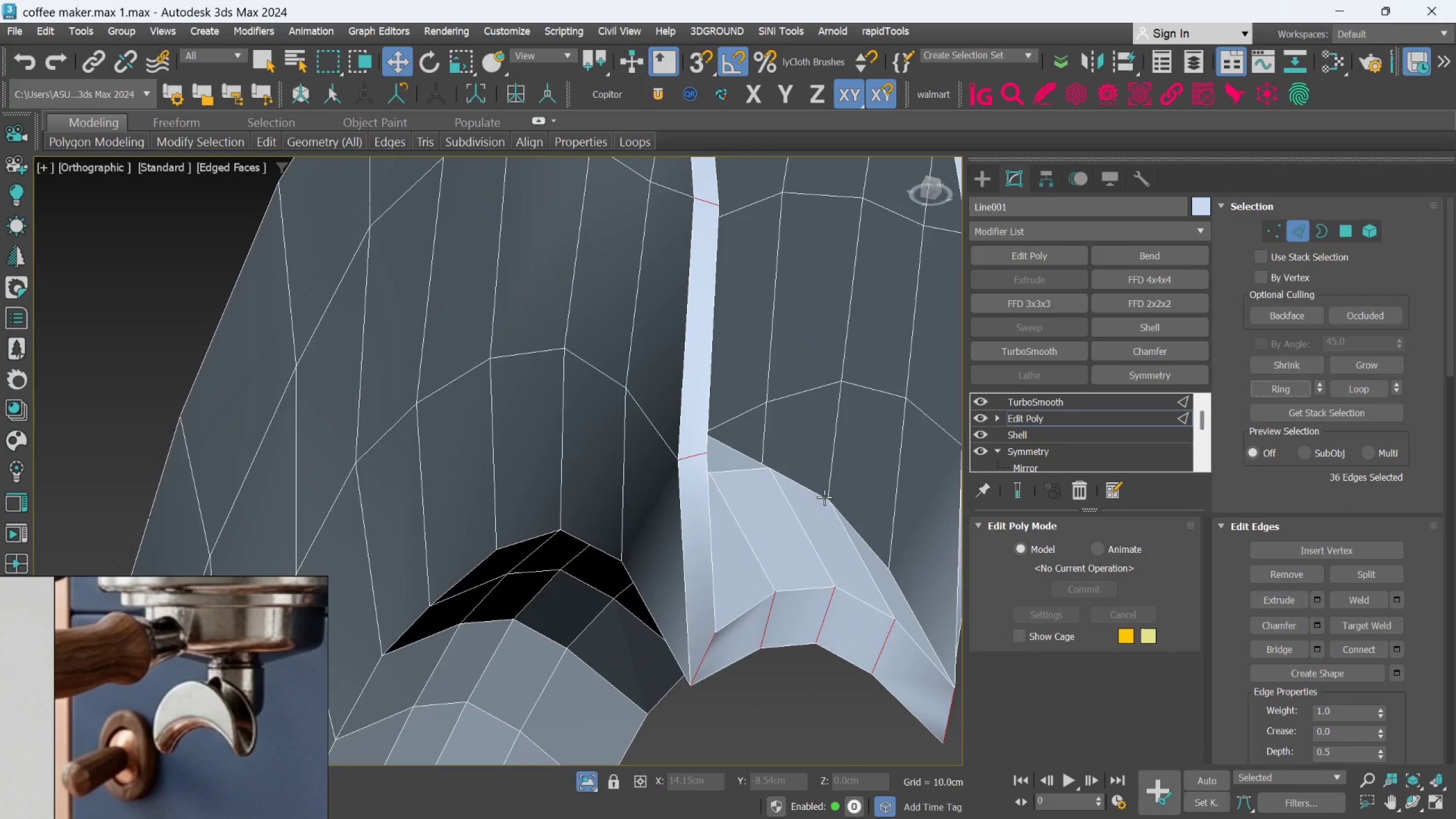 
scroll: coordinate [821, 499], scroll_direction: down, amount: 2.0
 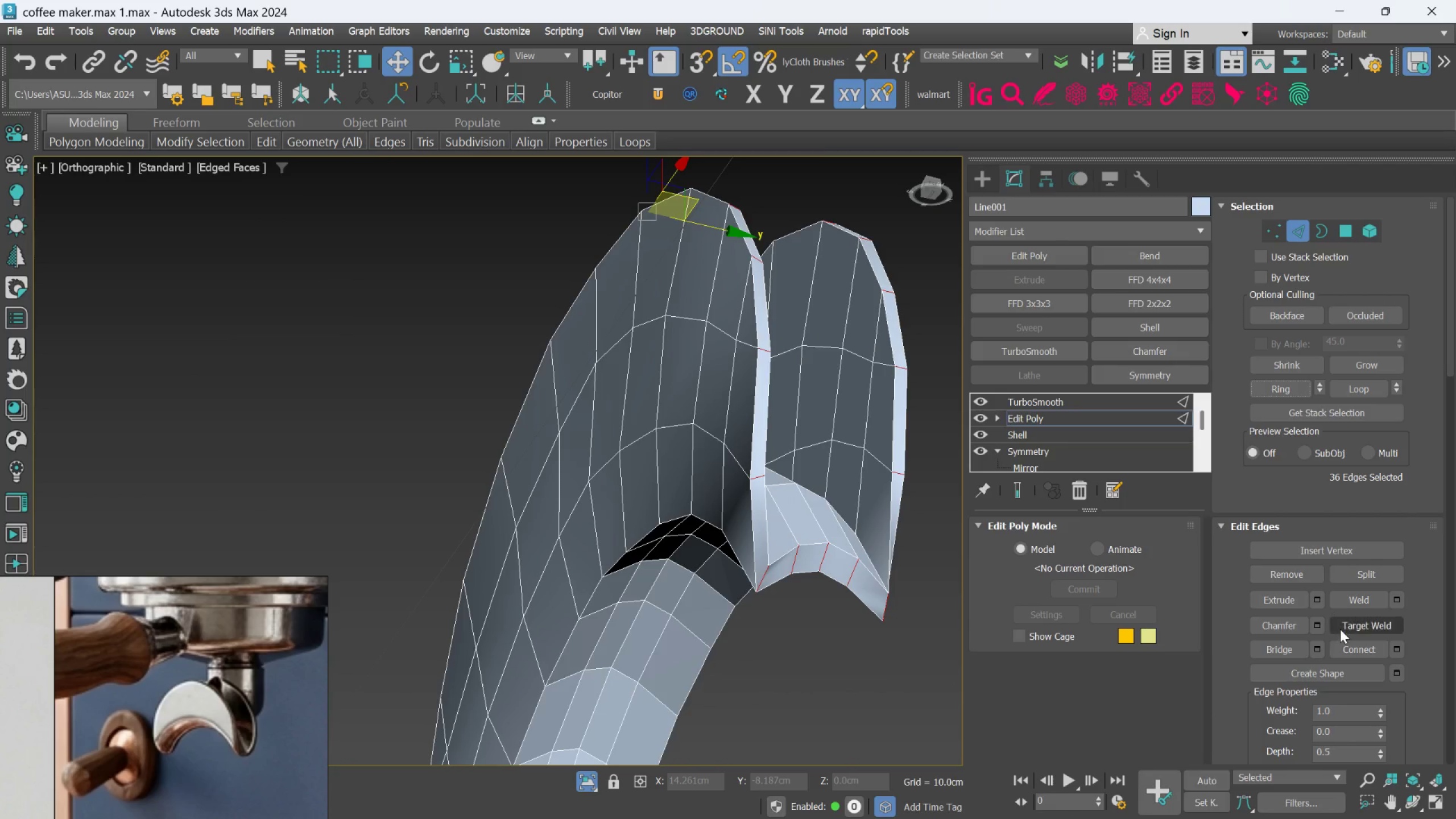 
left_click([1346, 646])
 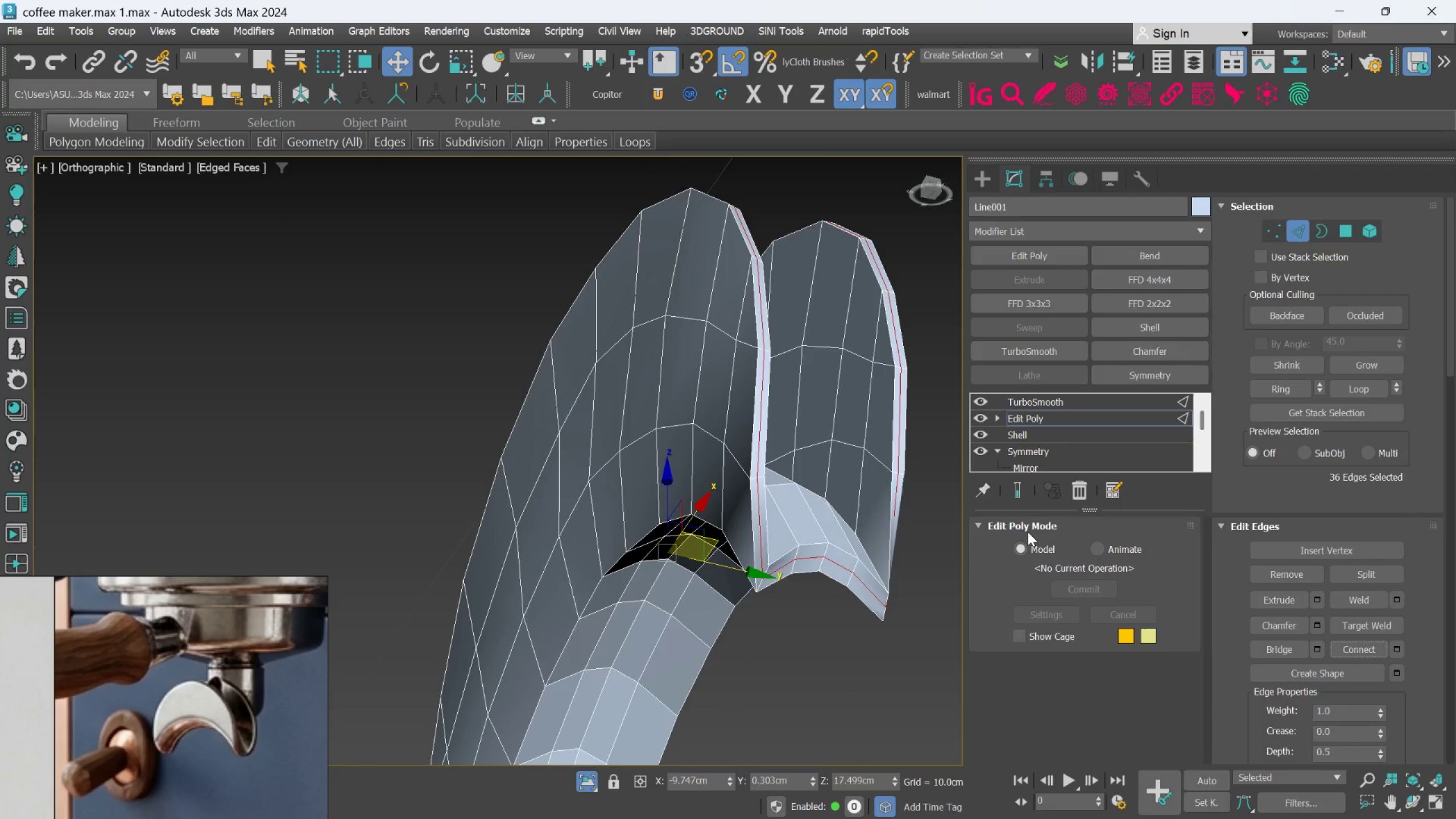 
left_click([1021, 493])
 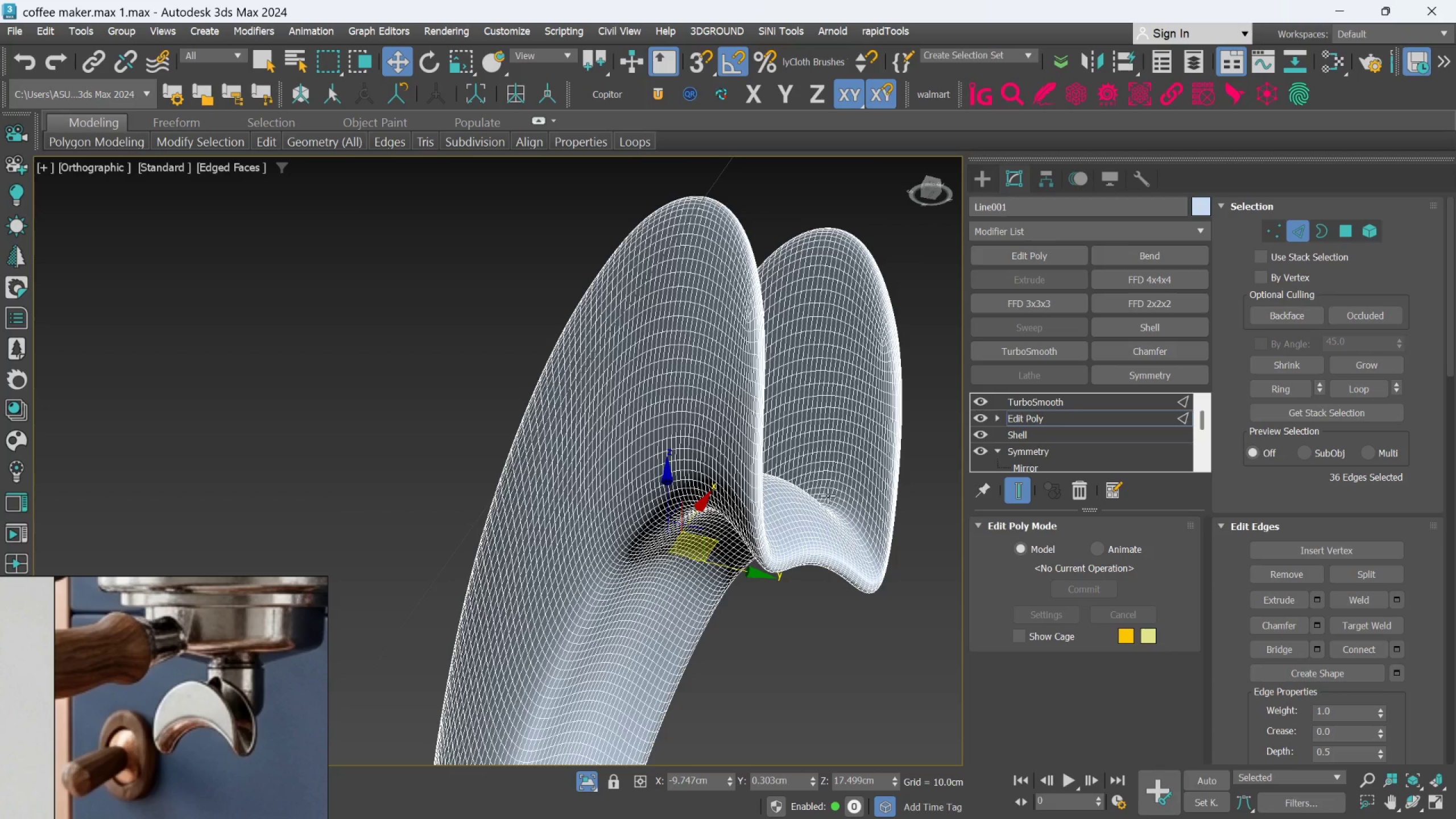 
hold_key(key=AltLeft, duration=0.92)
 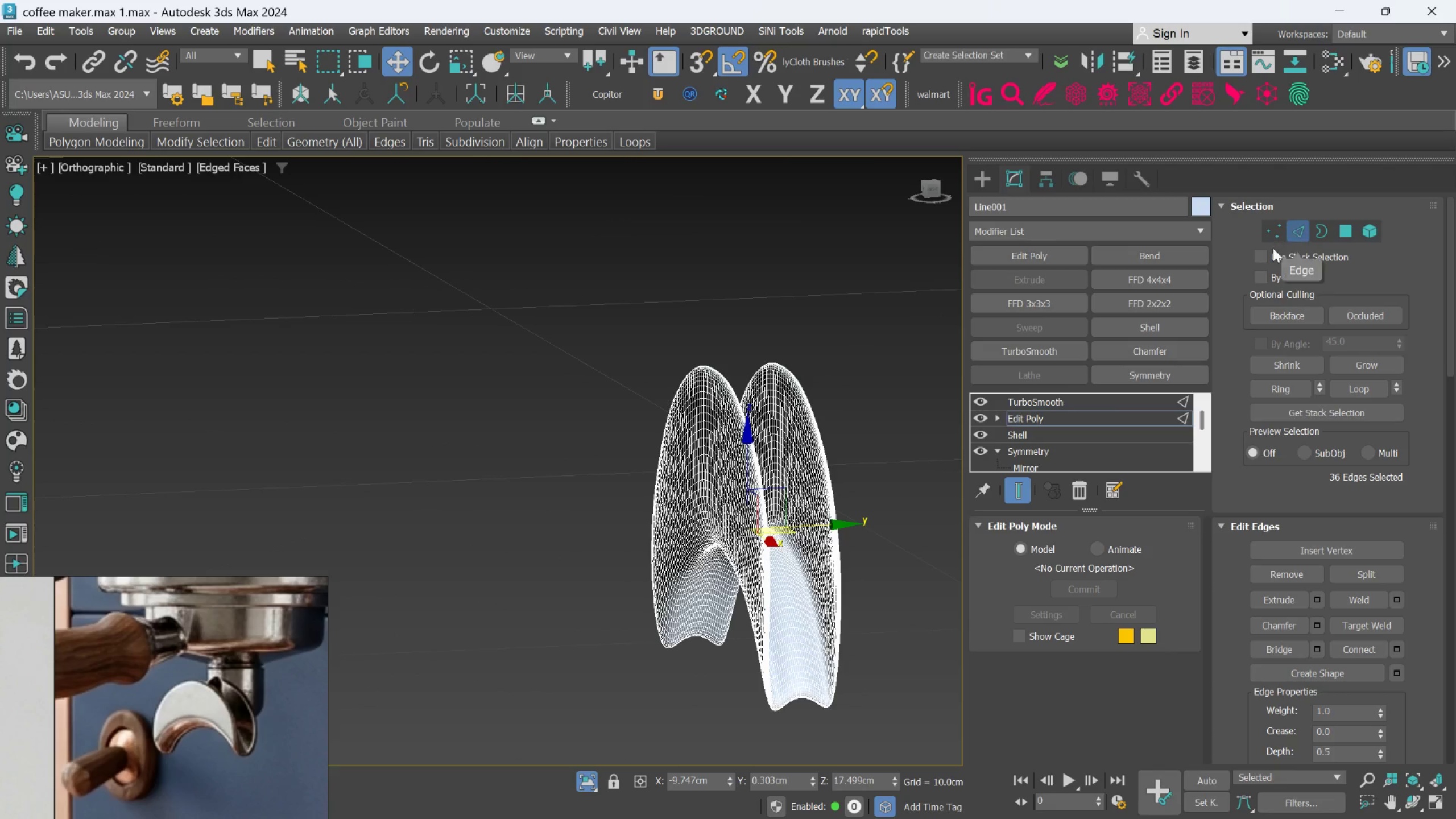 
scroll: coordinate [828, 504], scroll_direction: down, amount: 2.0
 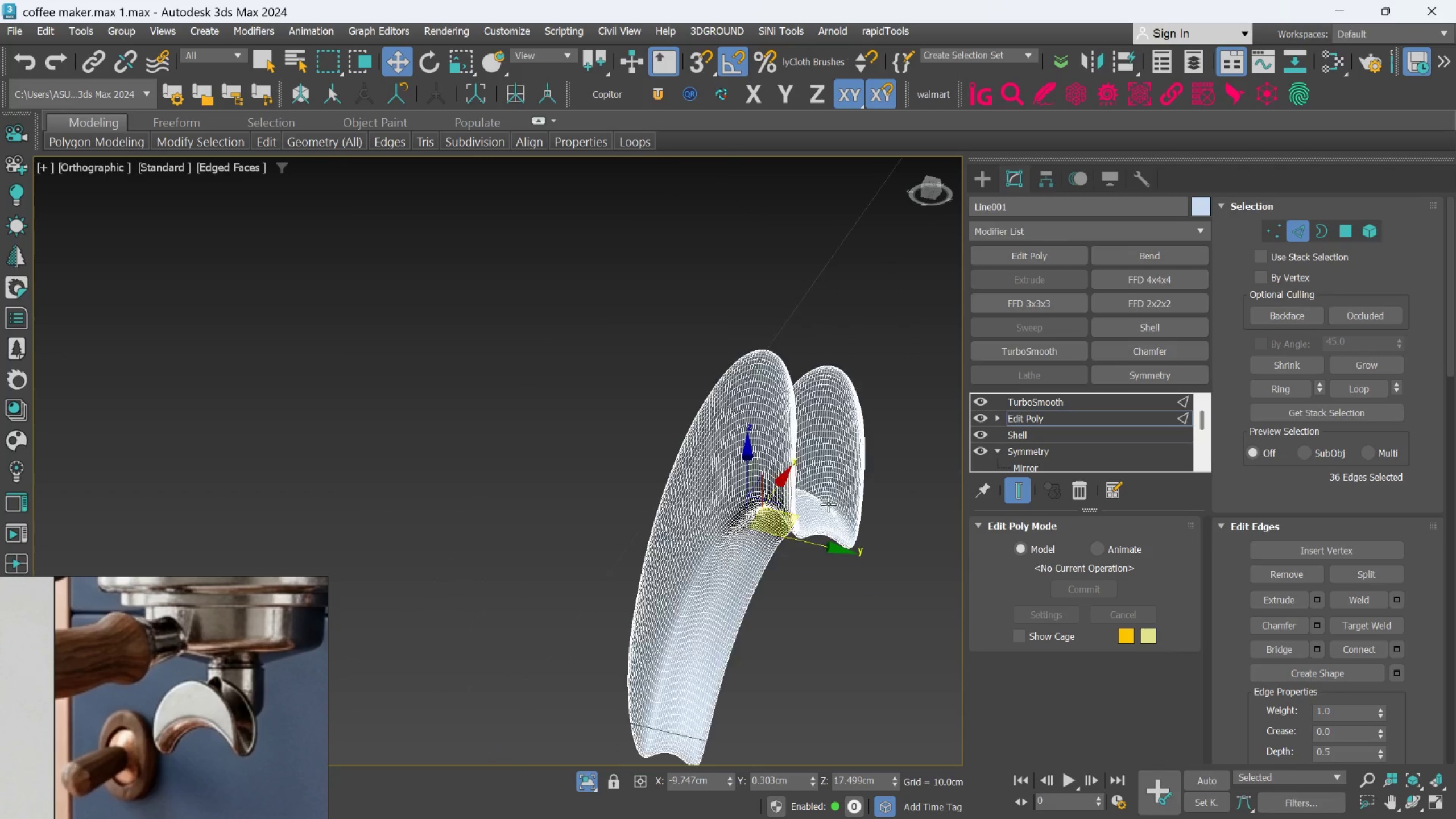 
left_click([938, 508])
 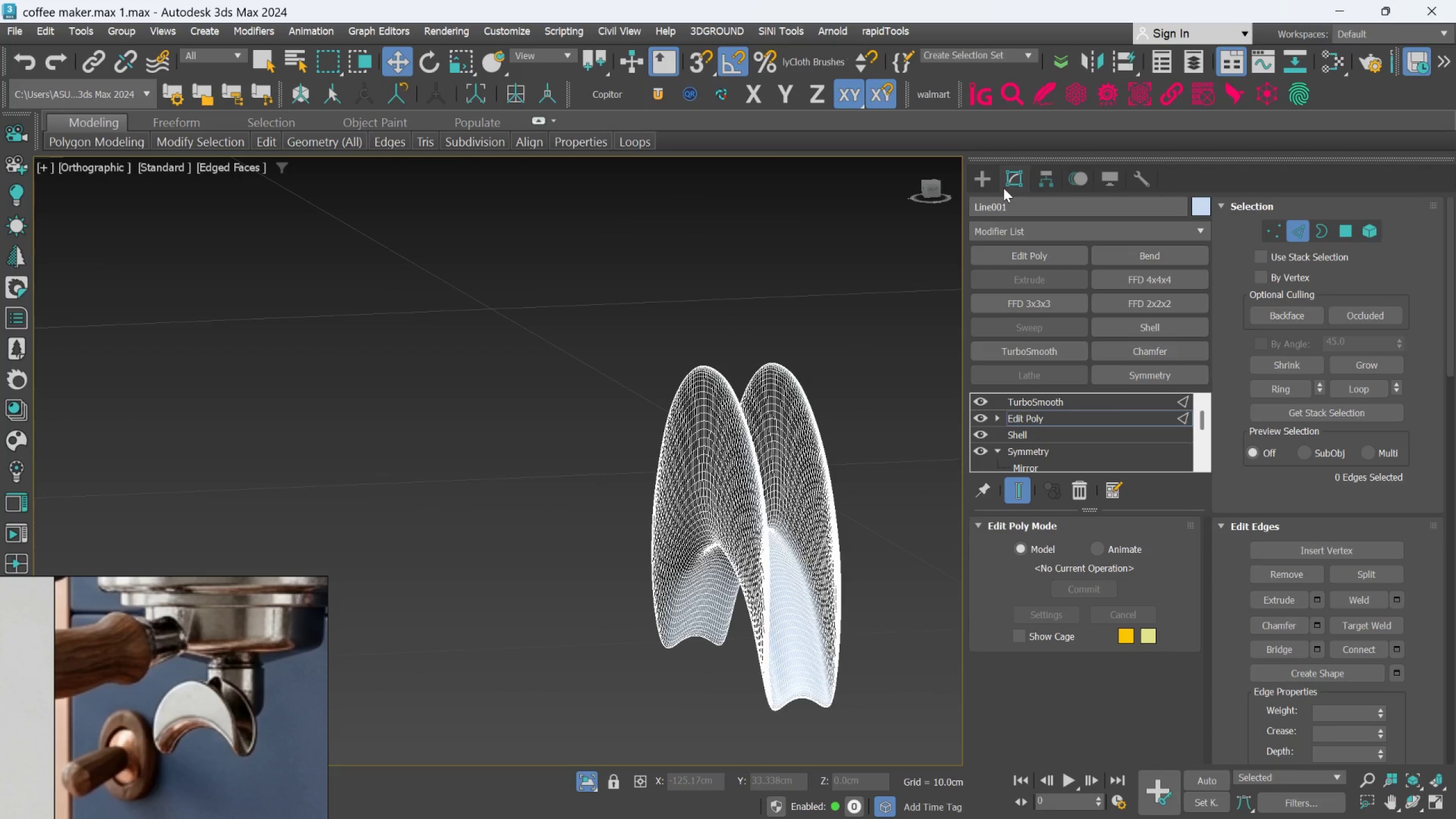 
double_click([875, 395])
 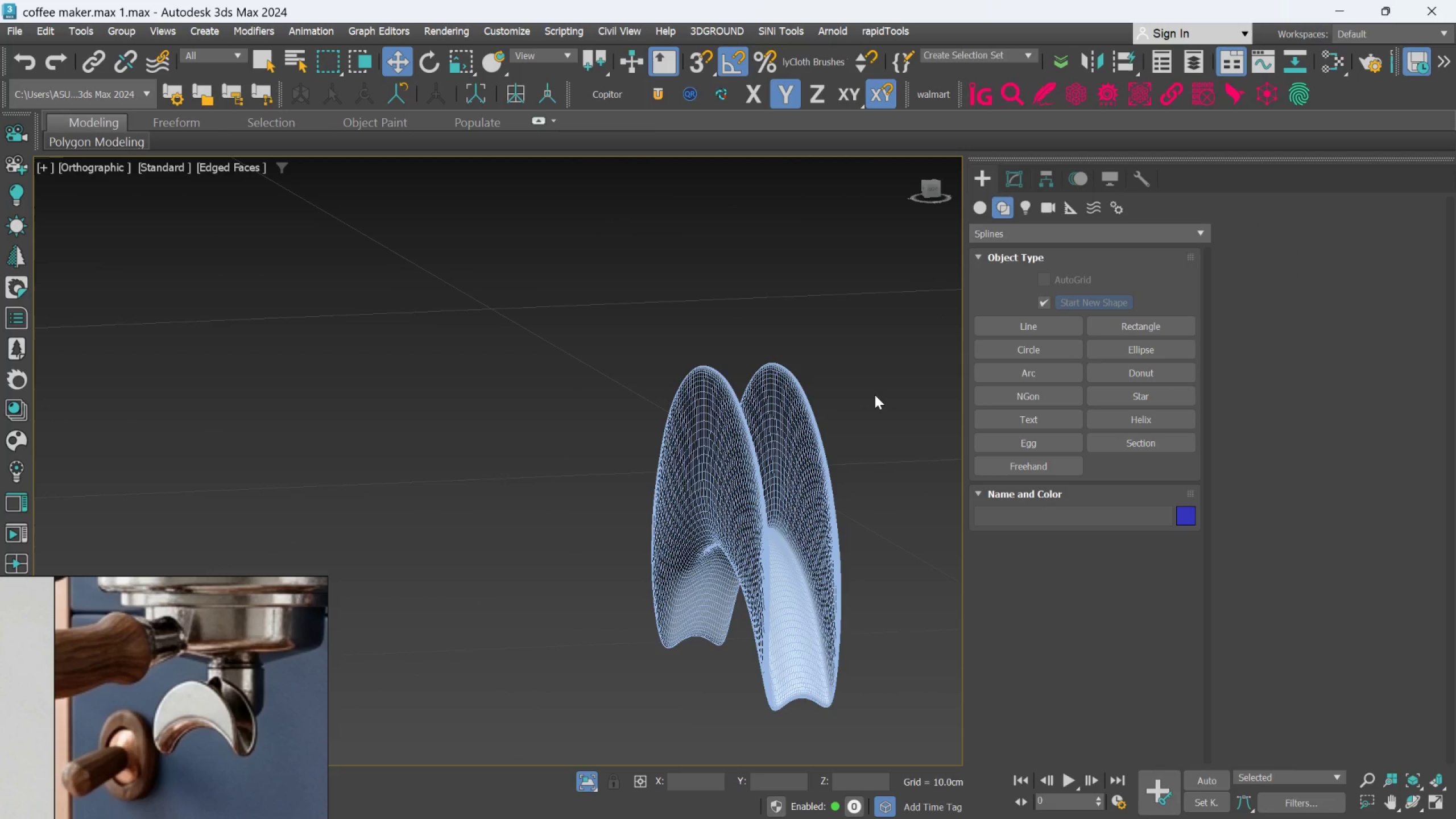 
key(F4)
 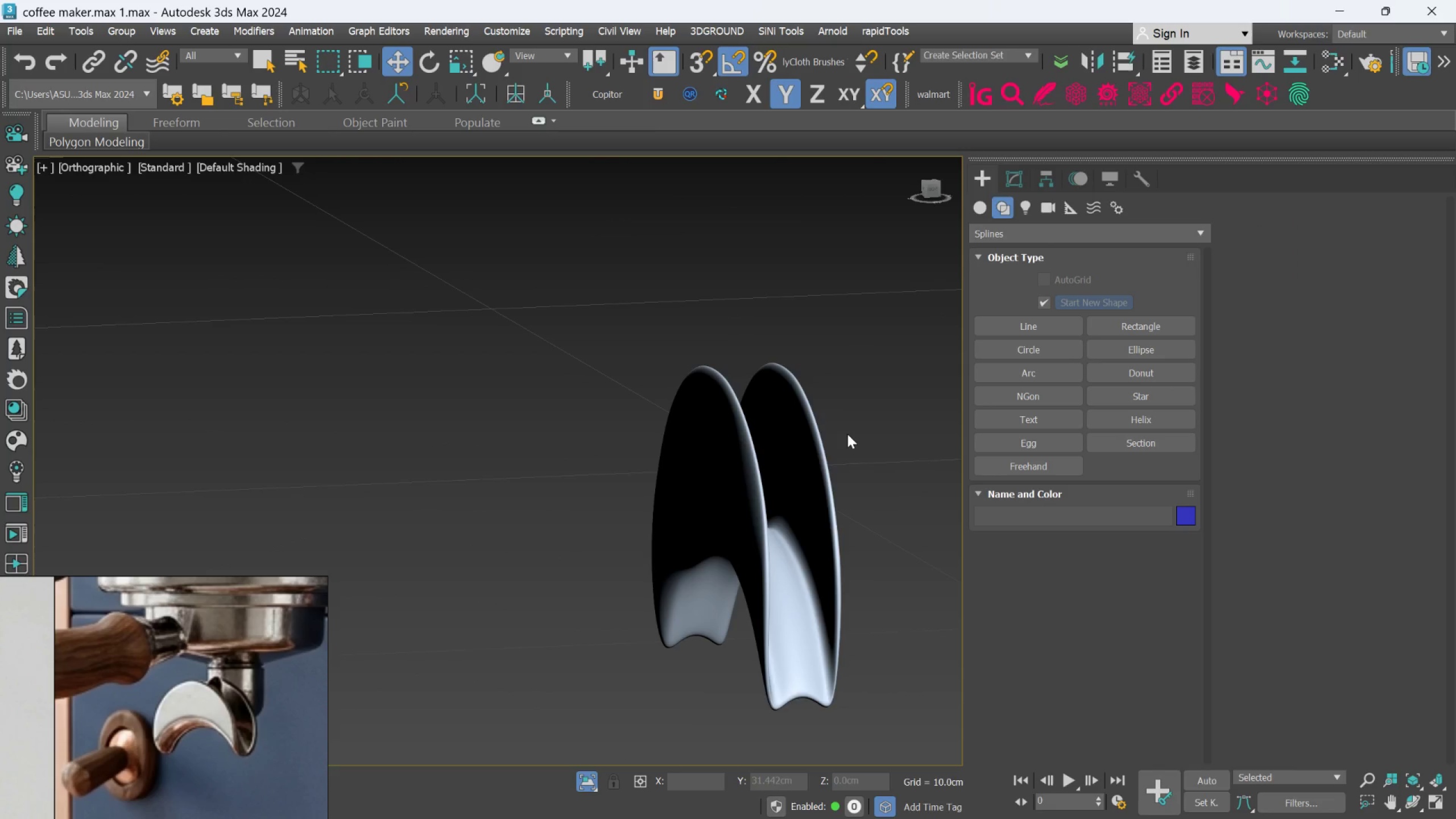 
hold_key(key=AltLeft, duration=0.44)
 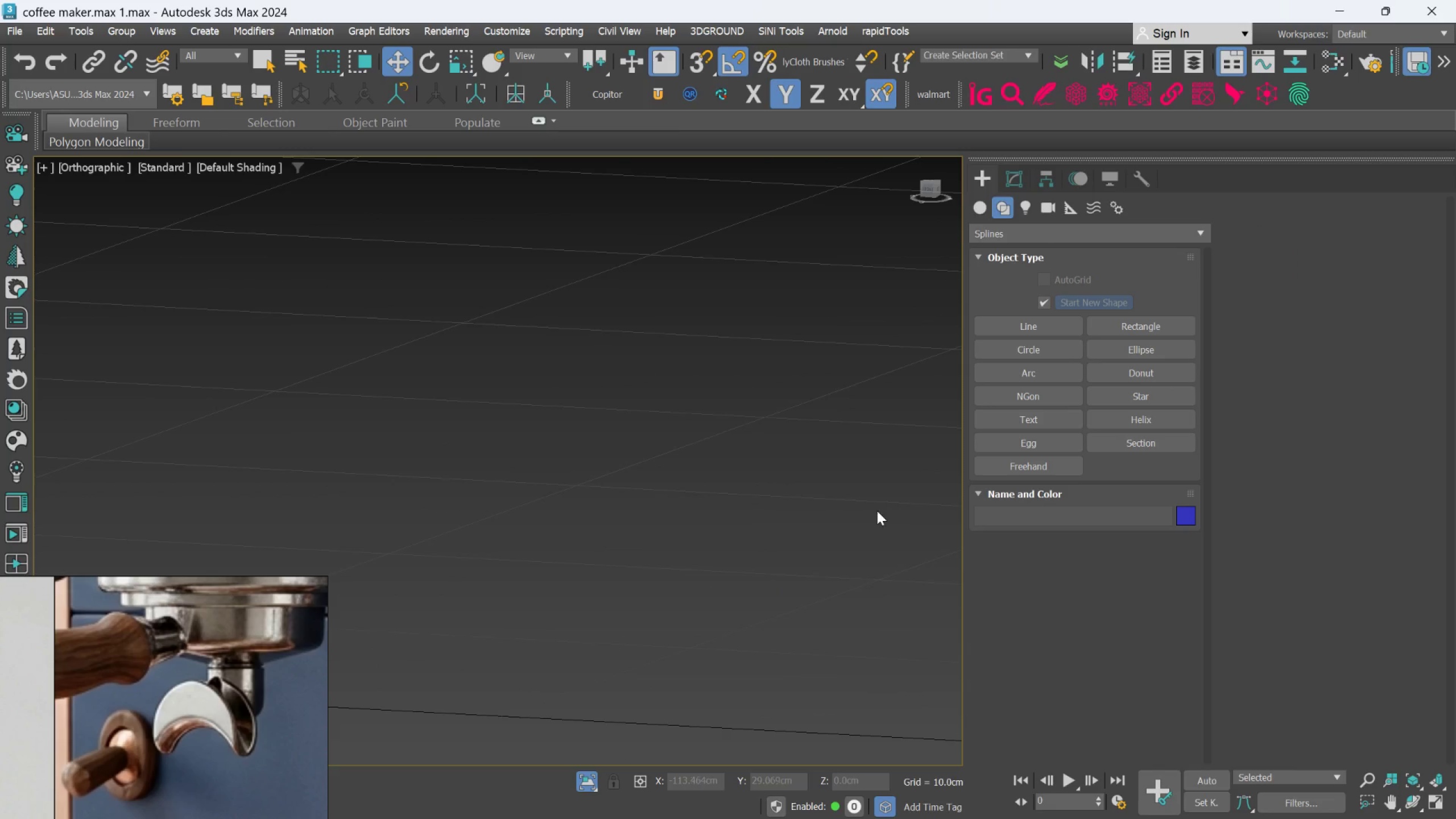 
scroll: coordinate [872, 514], scroll_direction: down, amount: 8.0
 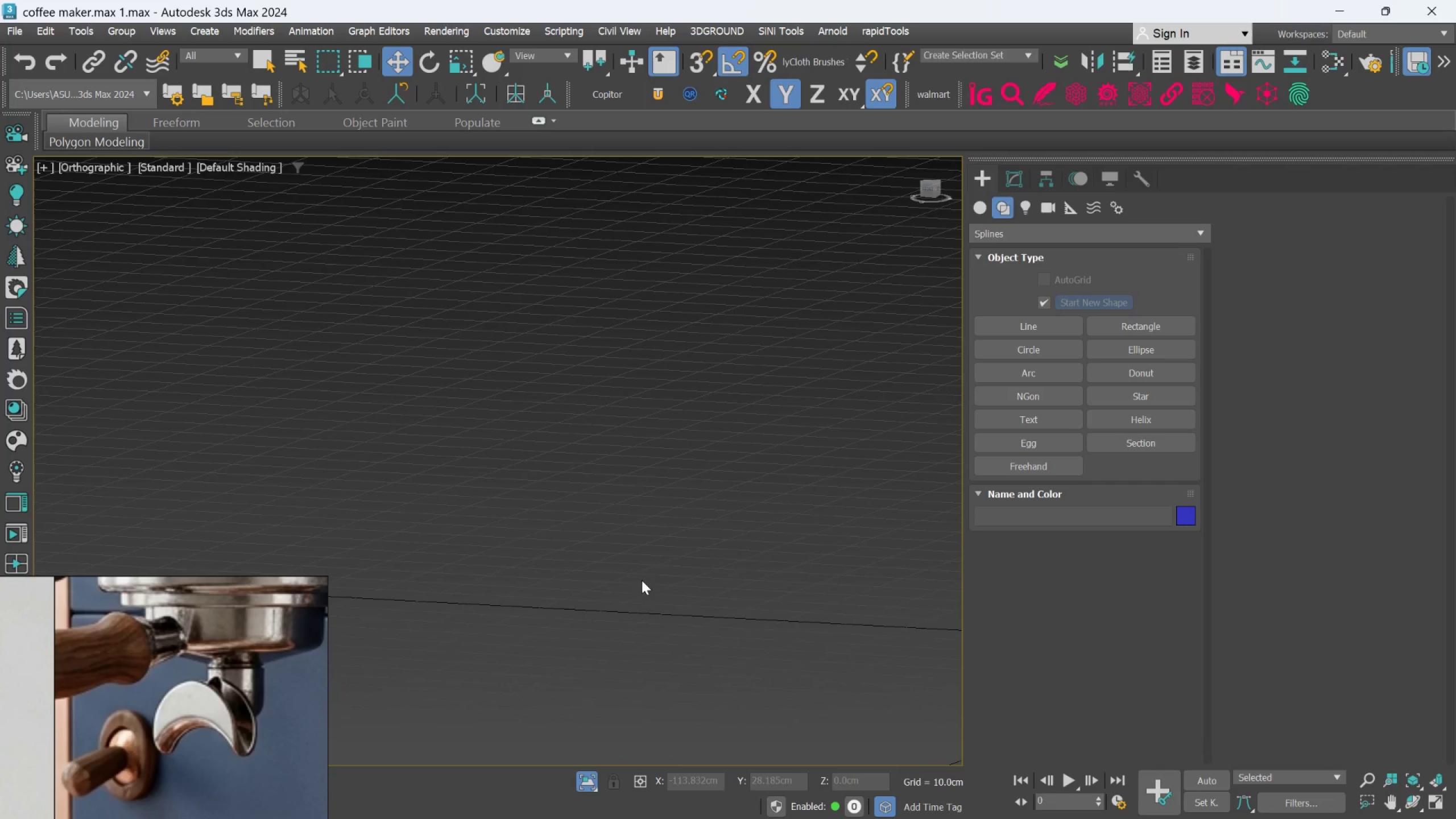 
scroll: coordinate [754, 520], scroll_direction: up, amount: 2.0
 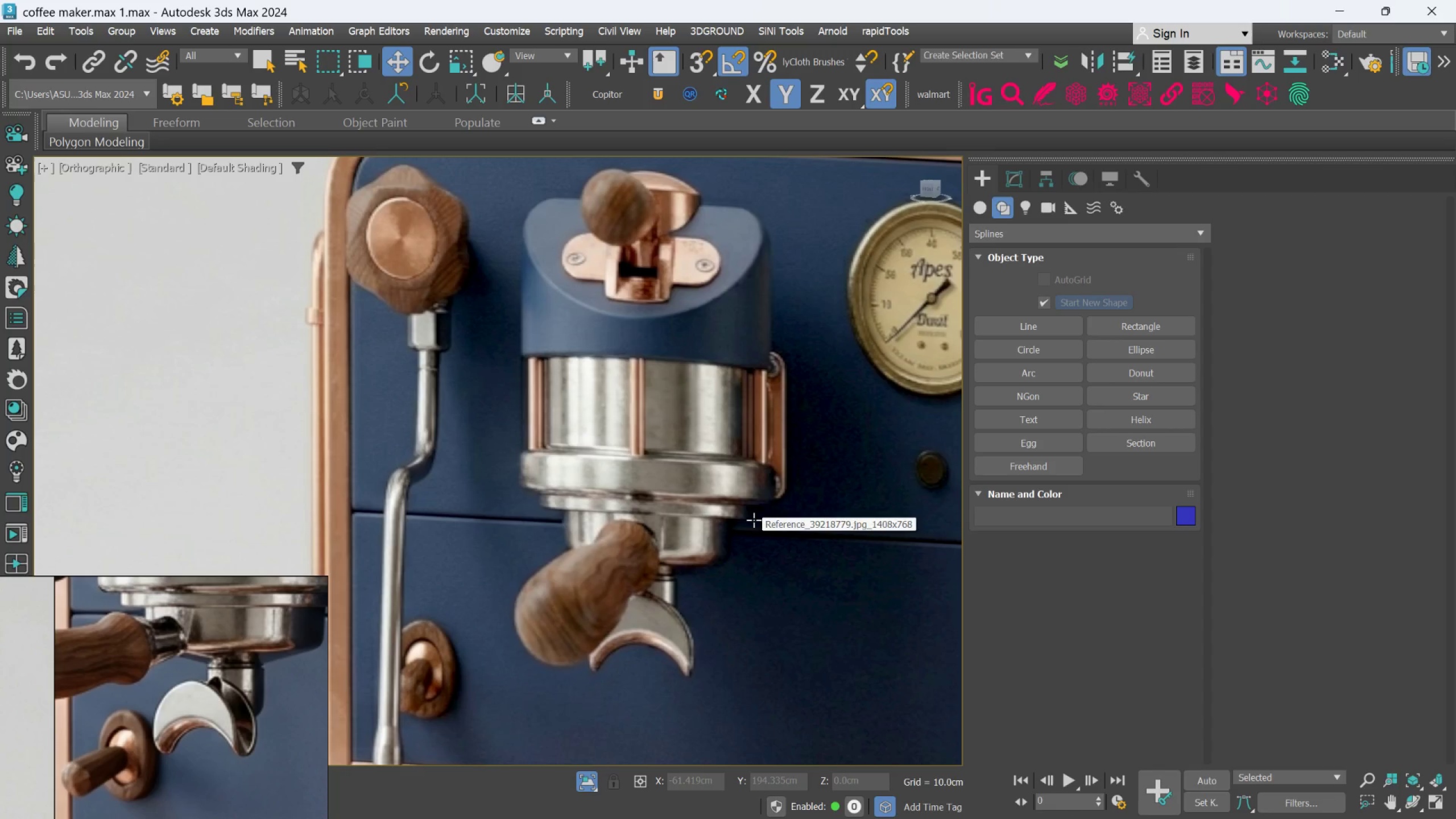 
key(F)
 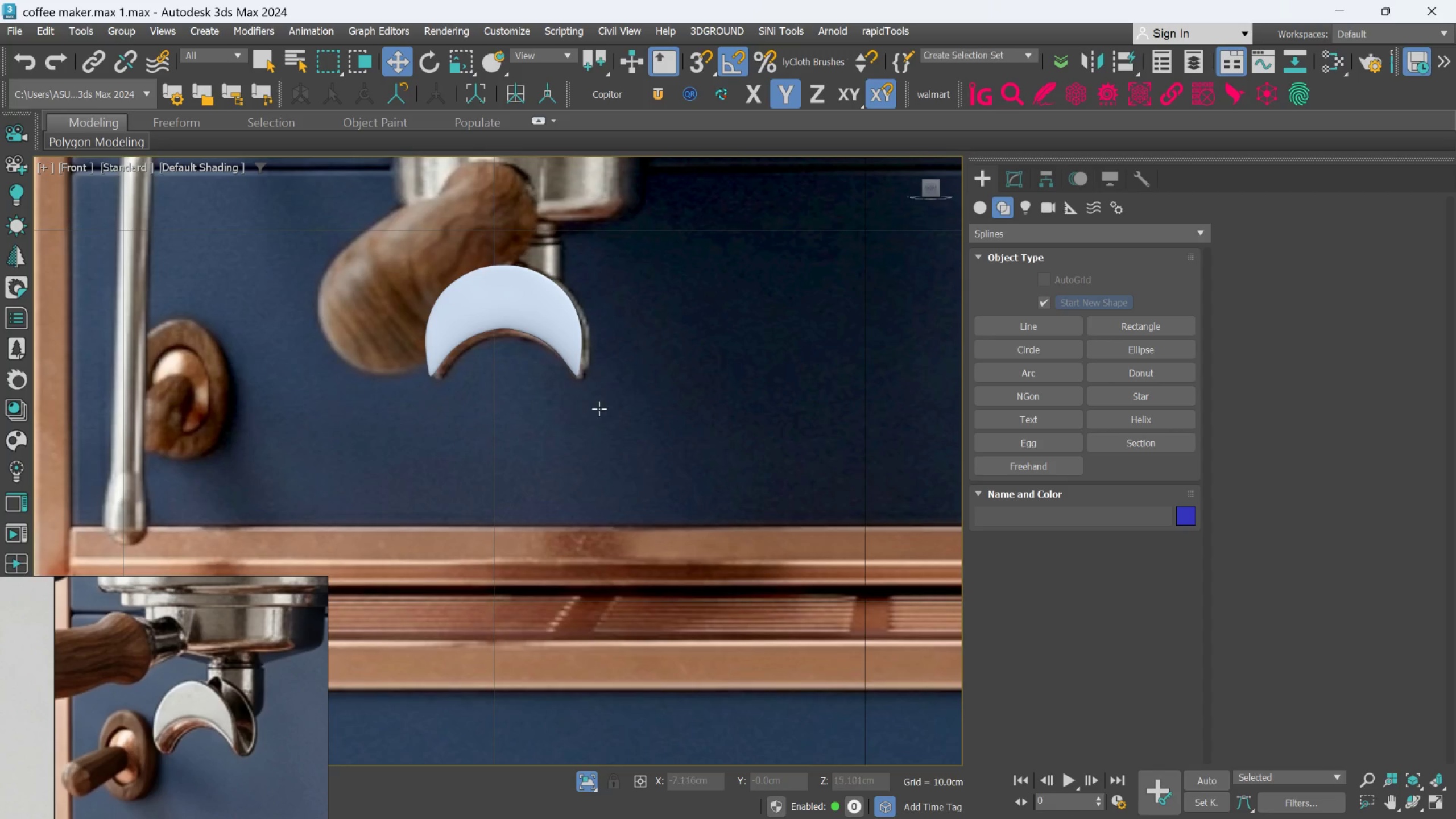 
left_click([570, 343])
 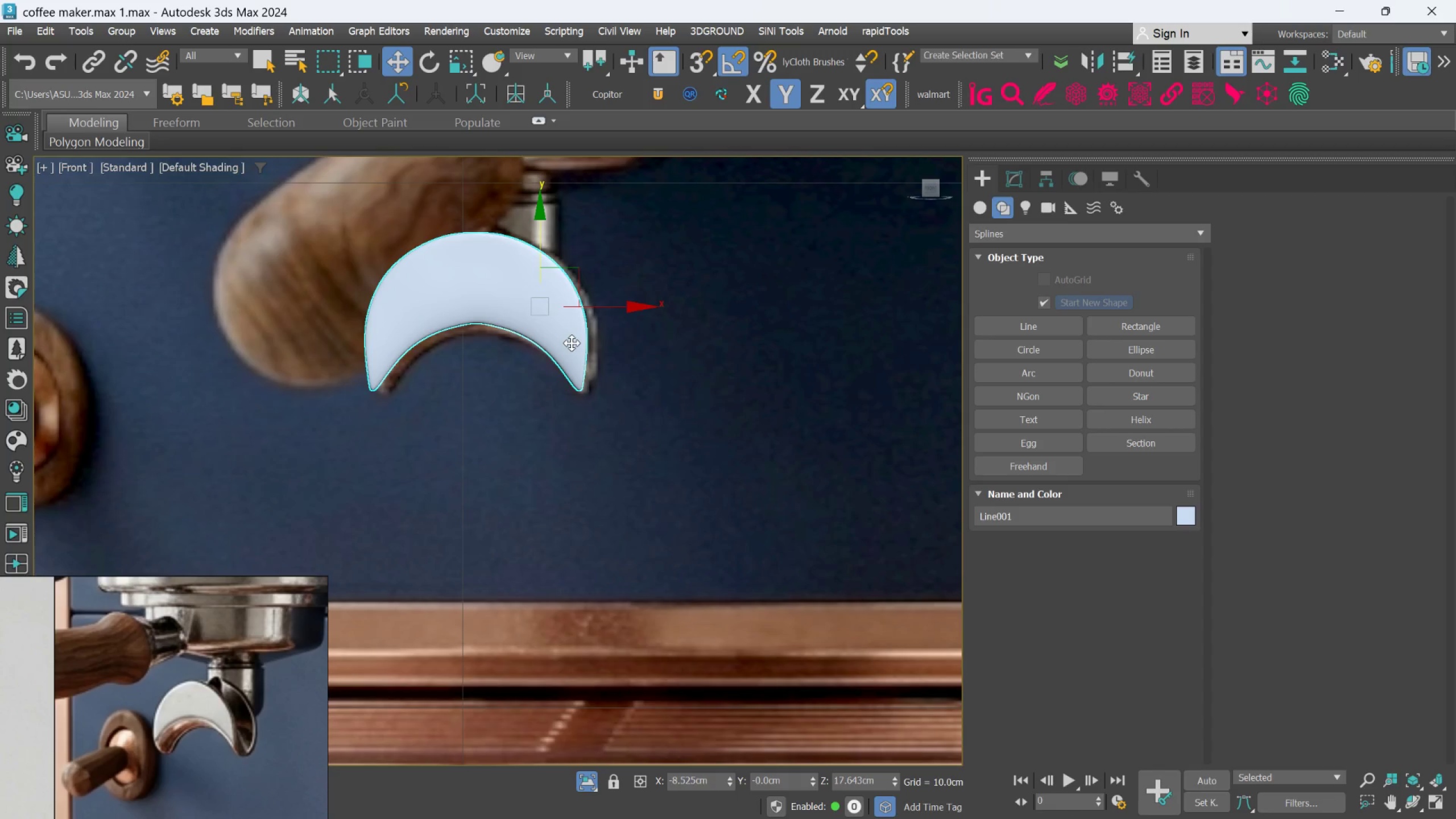 
scroll: coordinate [570, 343], scroll_direction: up, amount: 1.0
 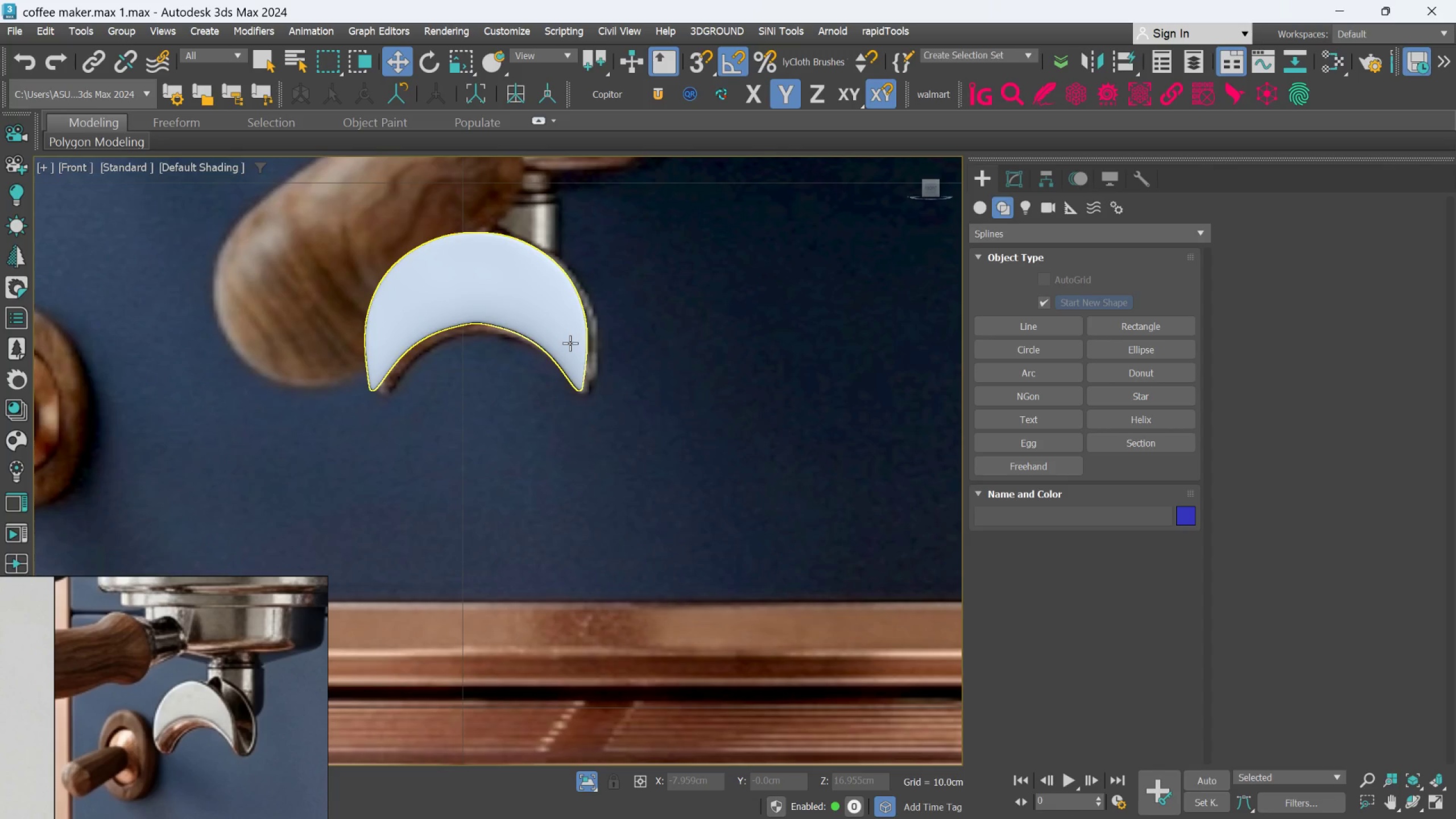 
hold_key(key=AltLeft, duration=0.86)
 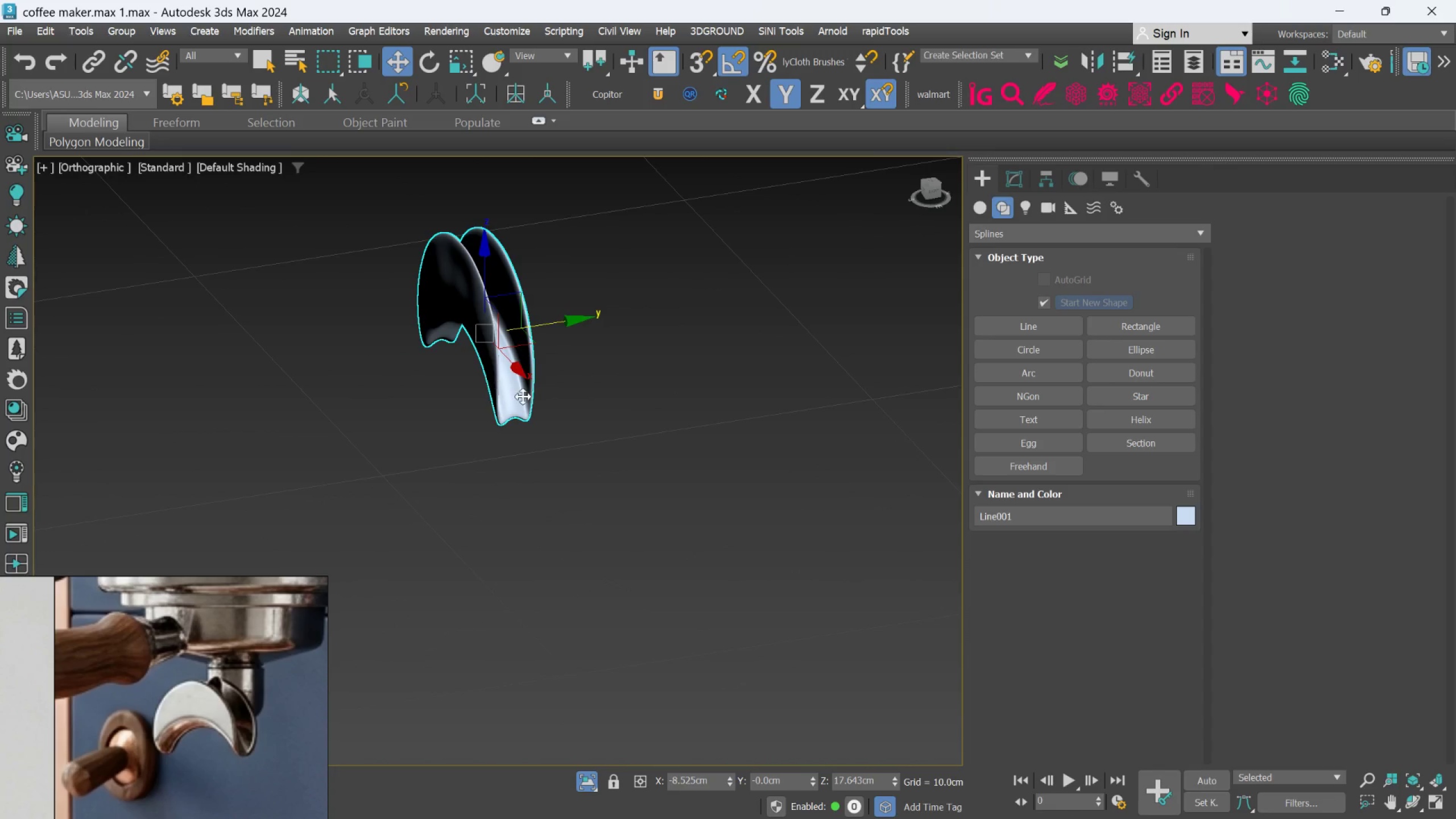 
scroll: coordinate [523, 396], scroll_direction: up, amount: 3.0
 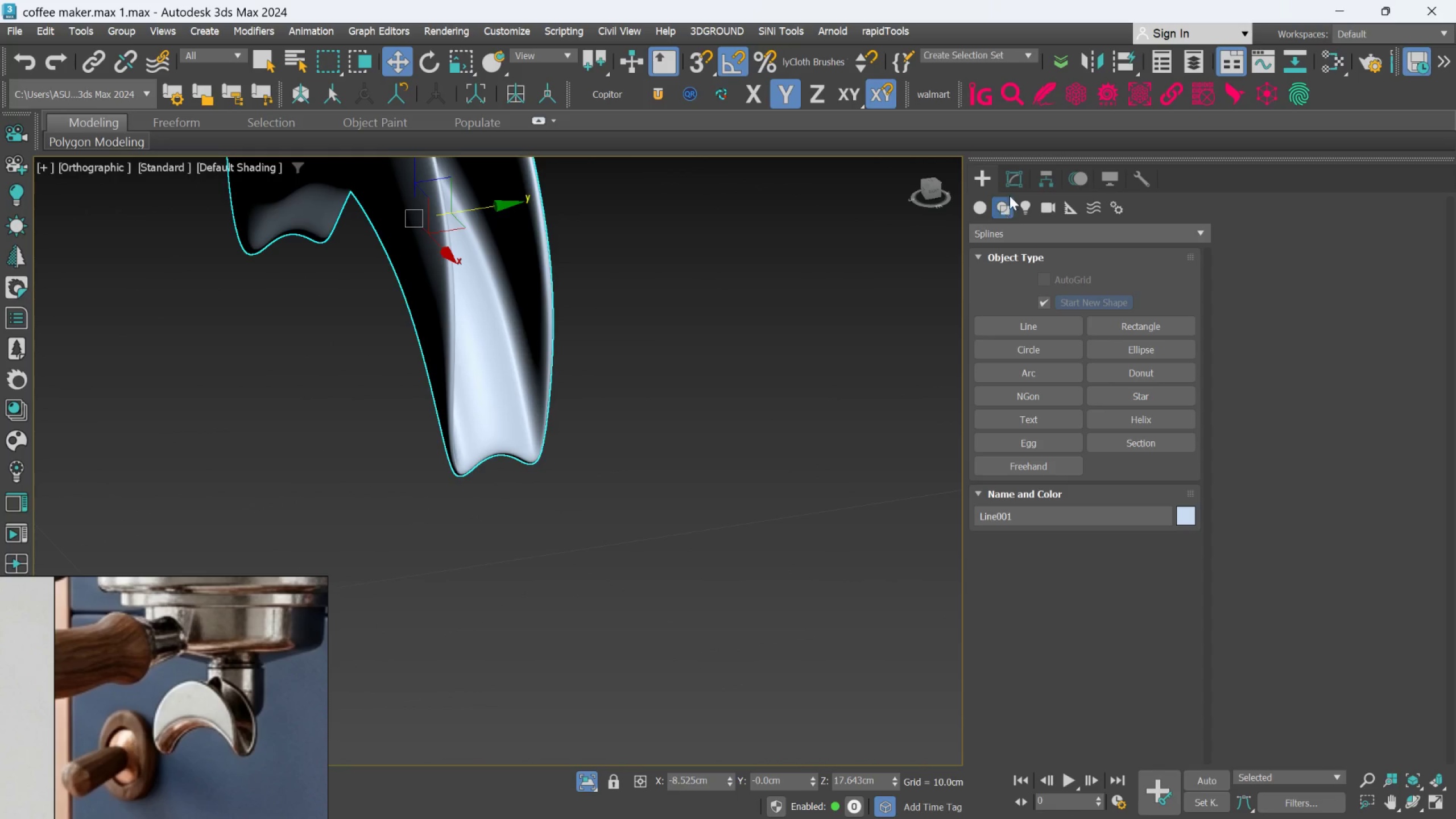 
left_click([1016, 175])
 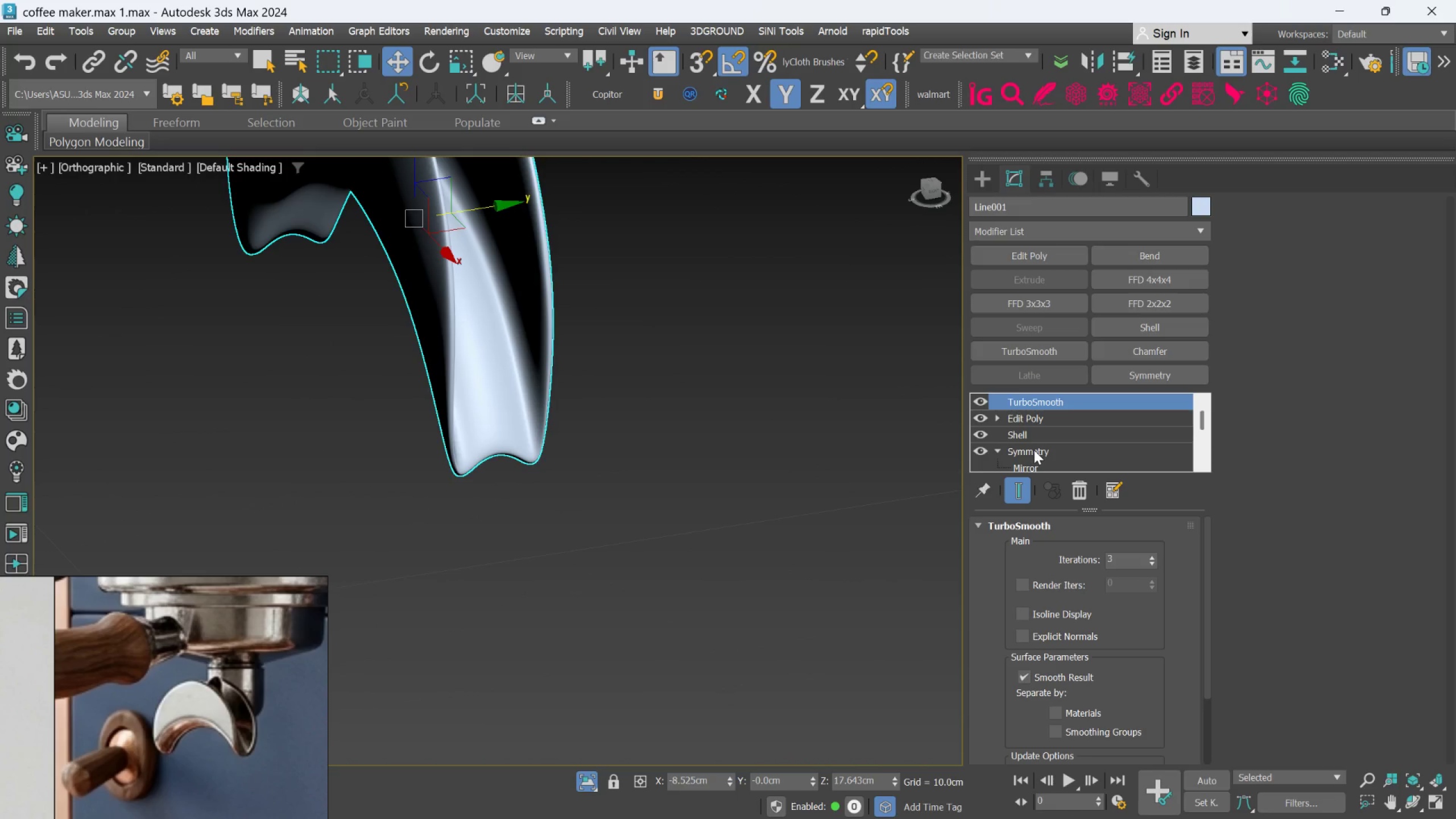 
left_click([1046, 417])
 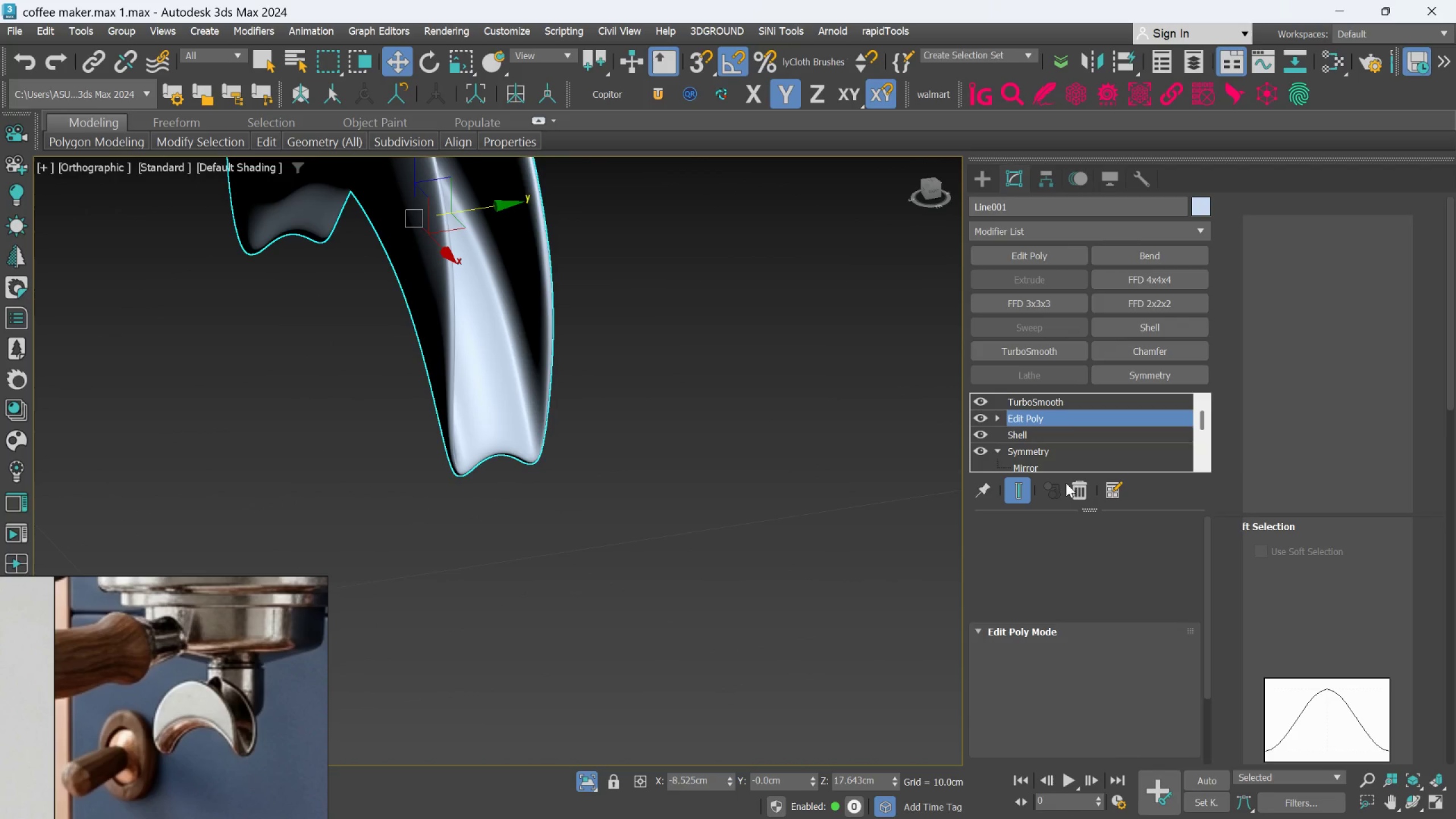 
left_click([1077, 487])
 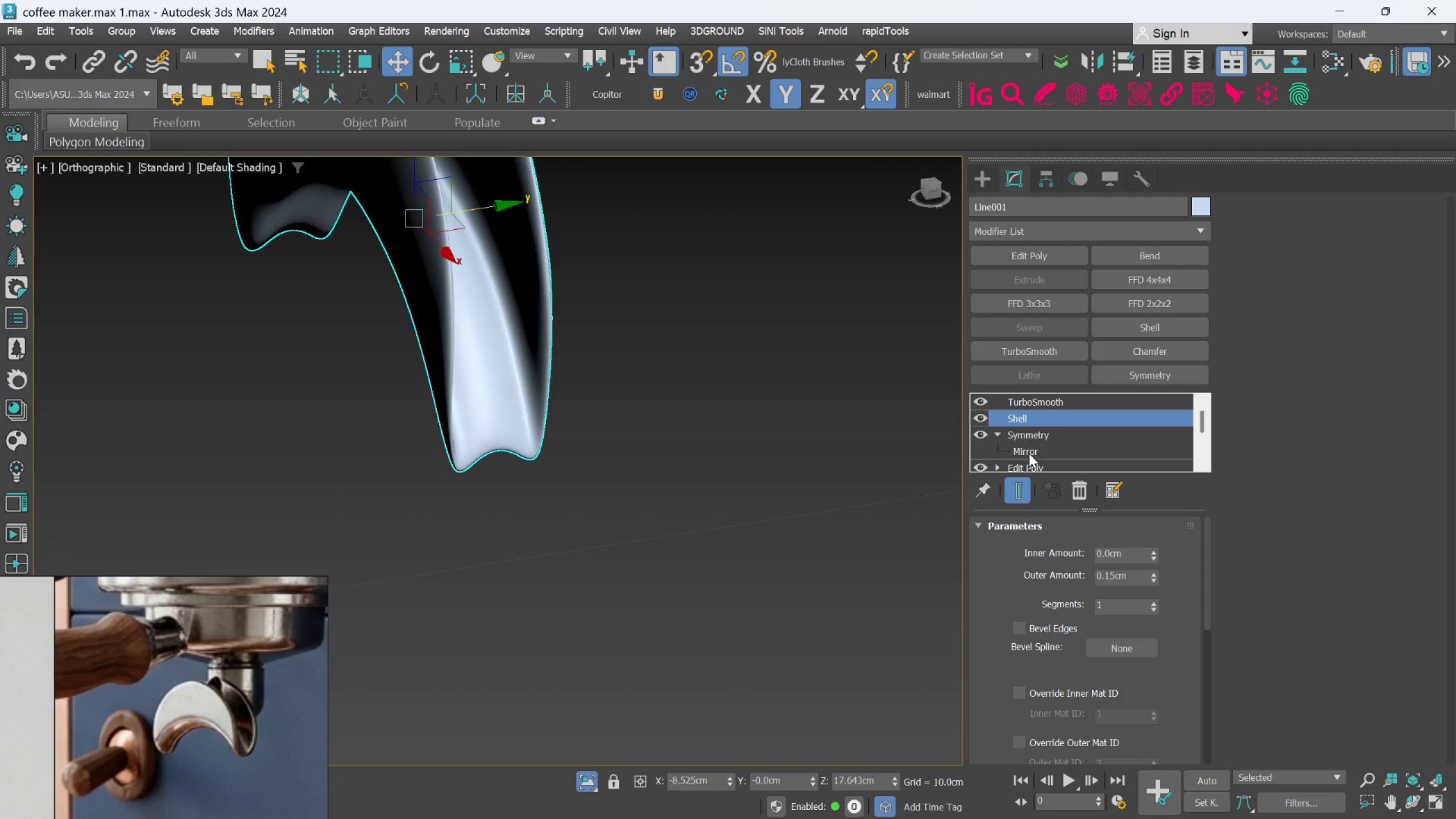 
left_click([1029, 467])
 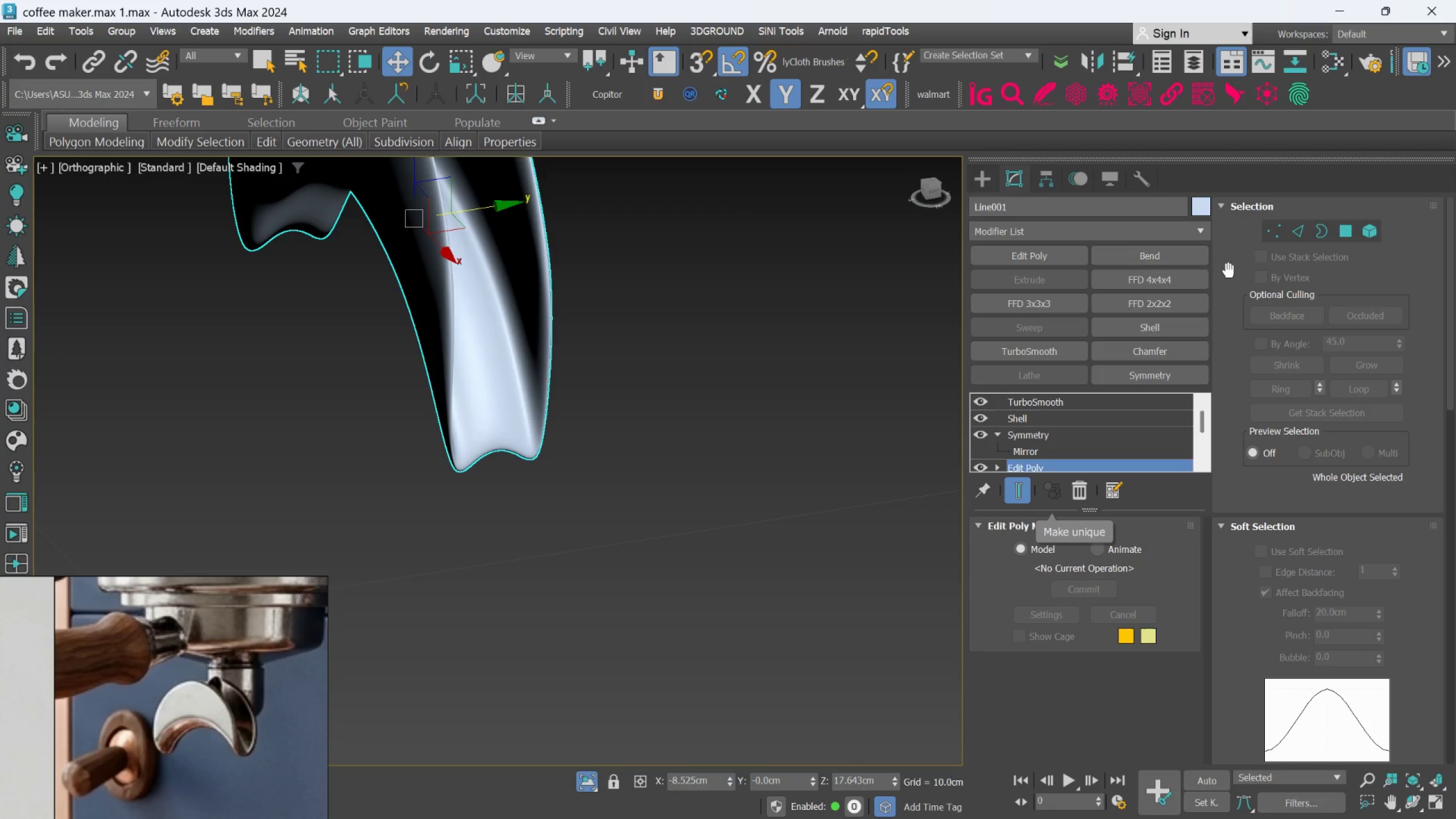 
left_click([1269, 235])
 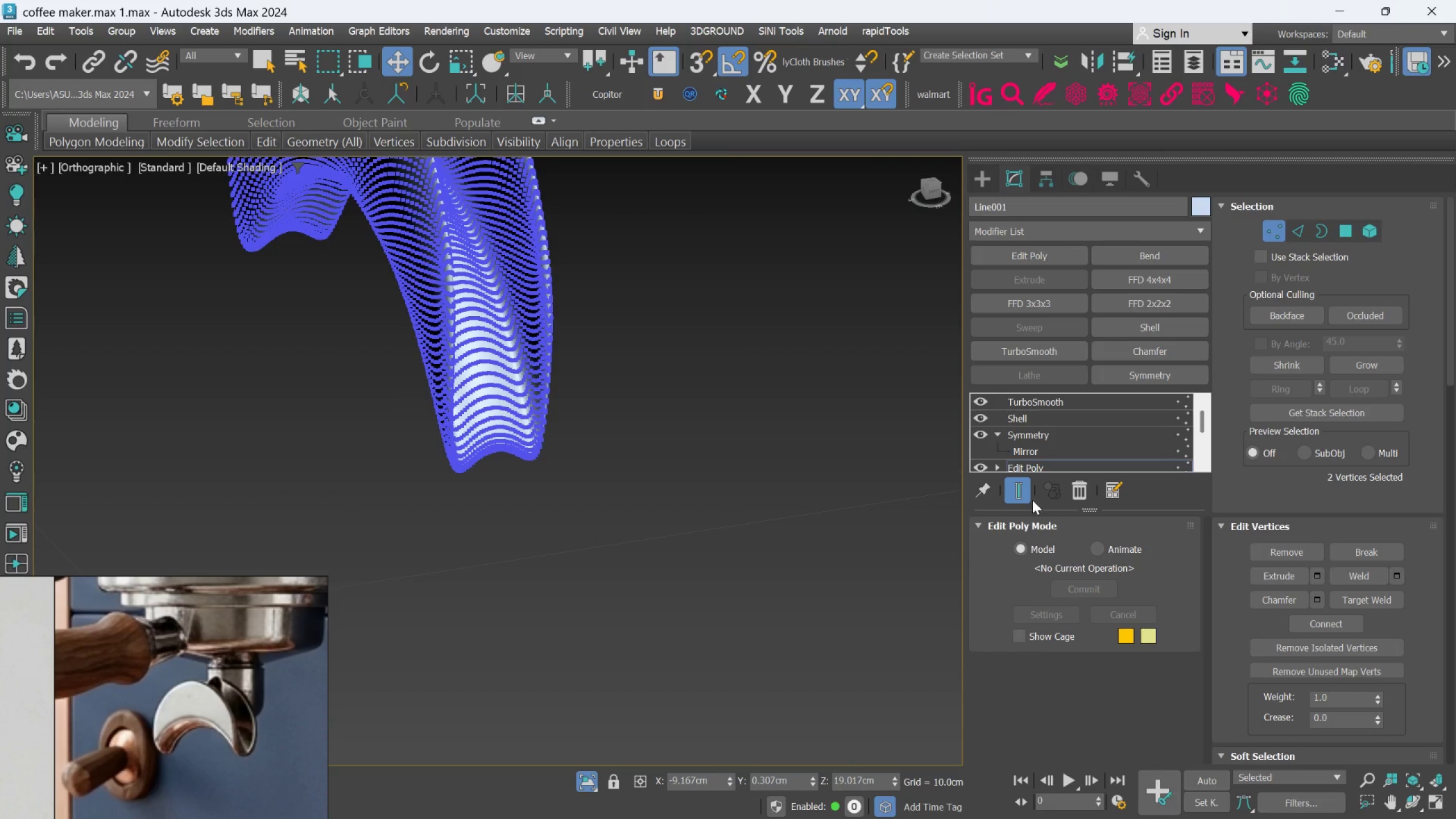 
left_click([1031, 499])
 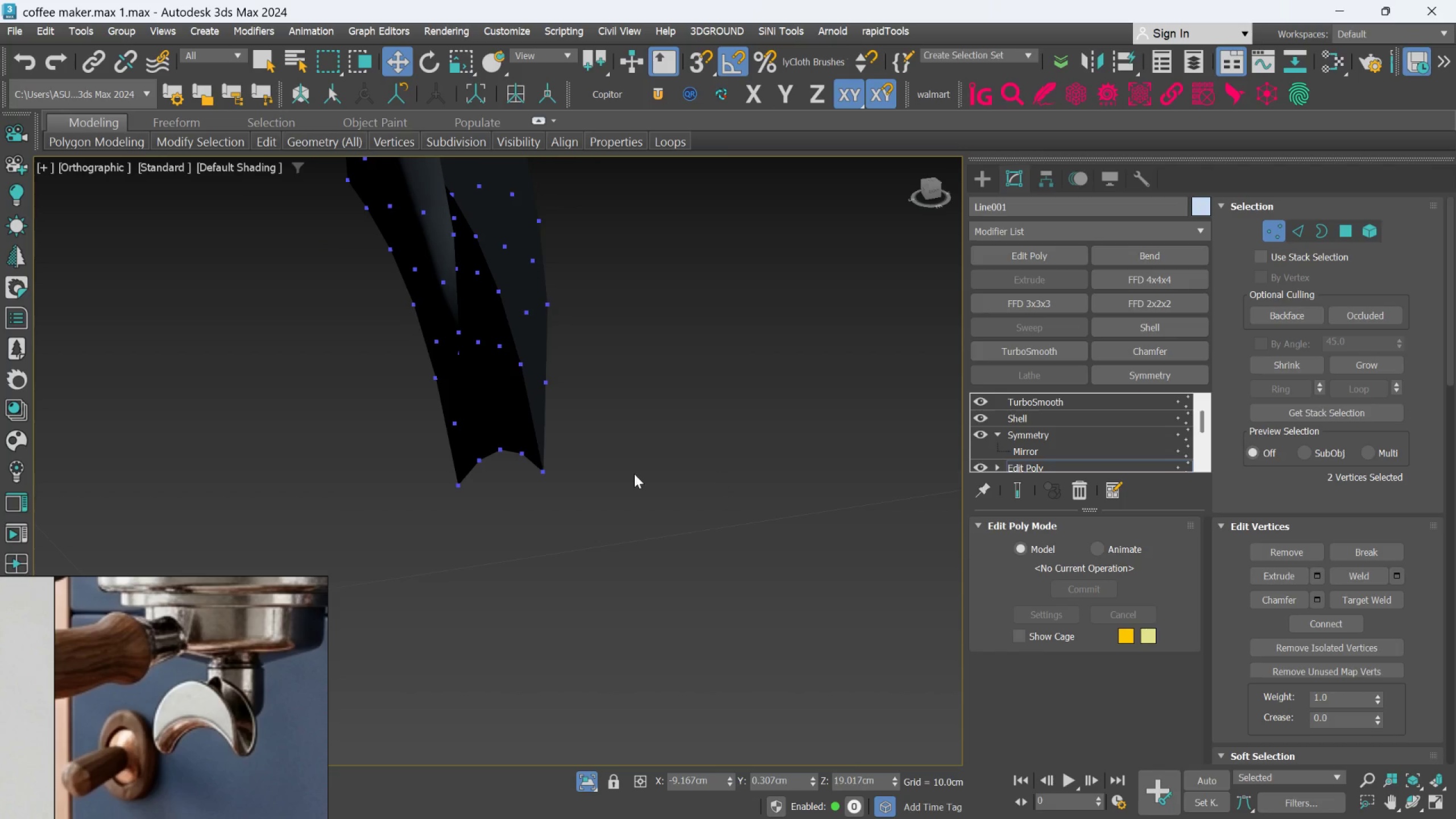 
scroll: coordinate [523, 459], scroll_direction: up, amount: 2.0
 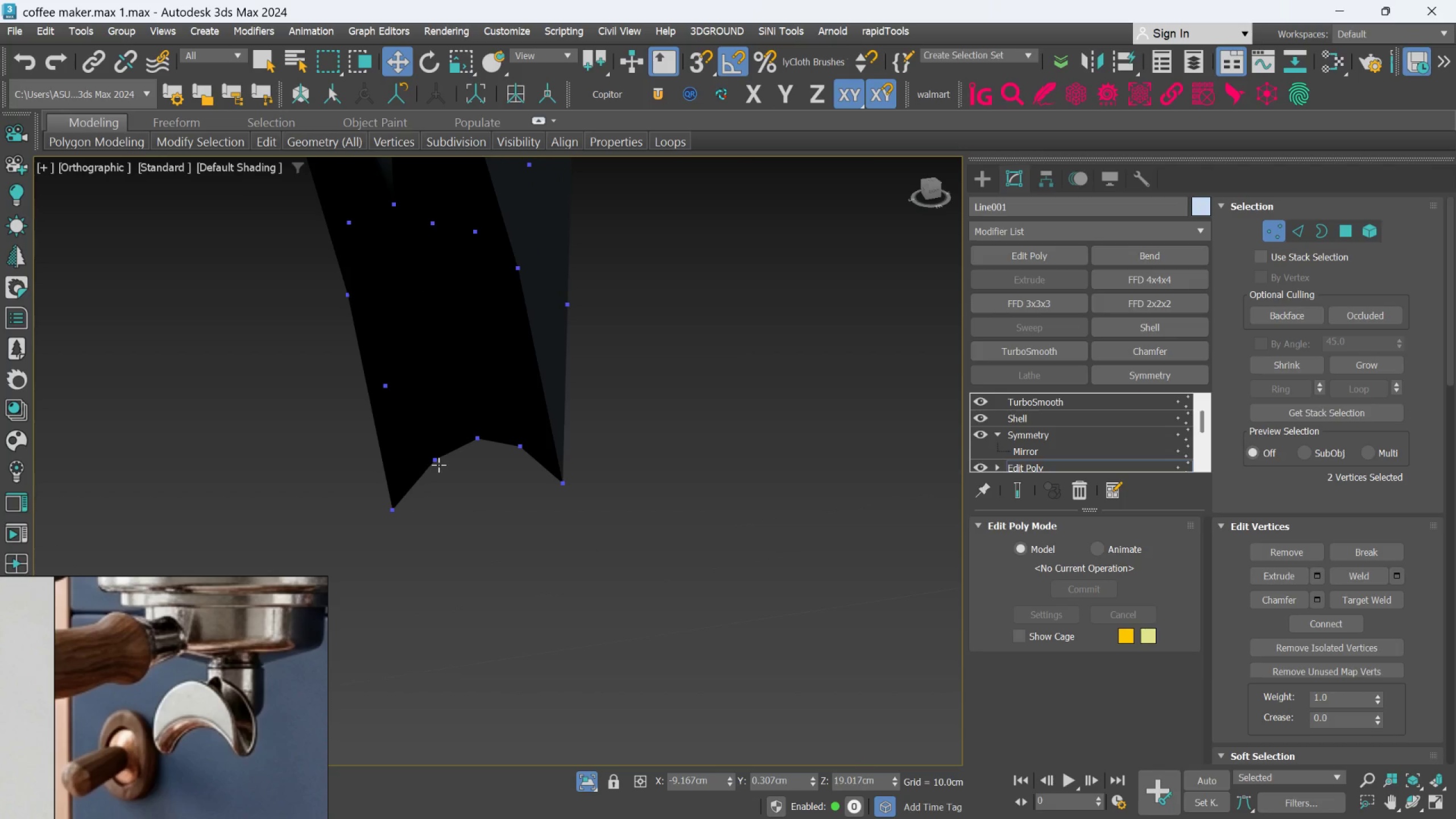 
left_click([439, 465])
 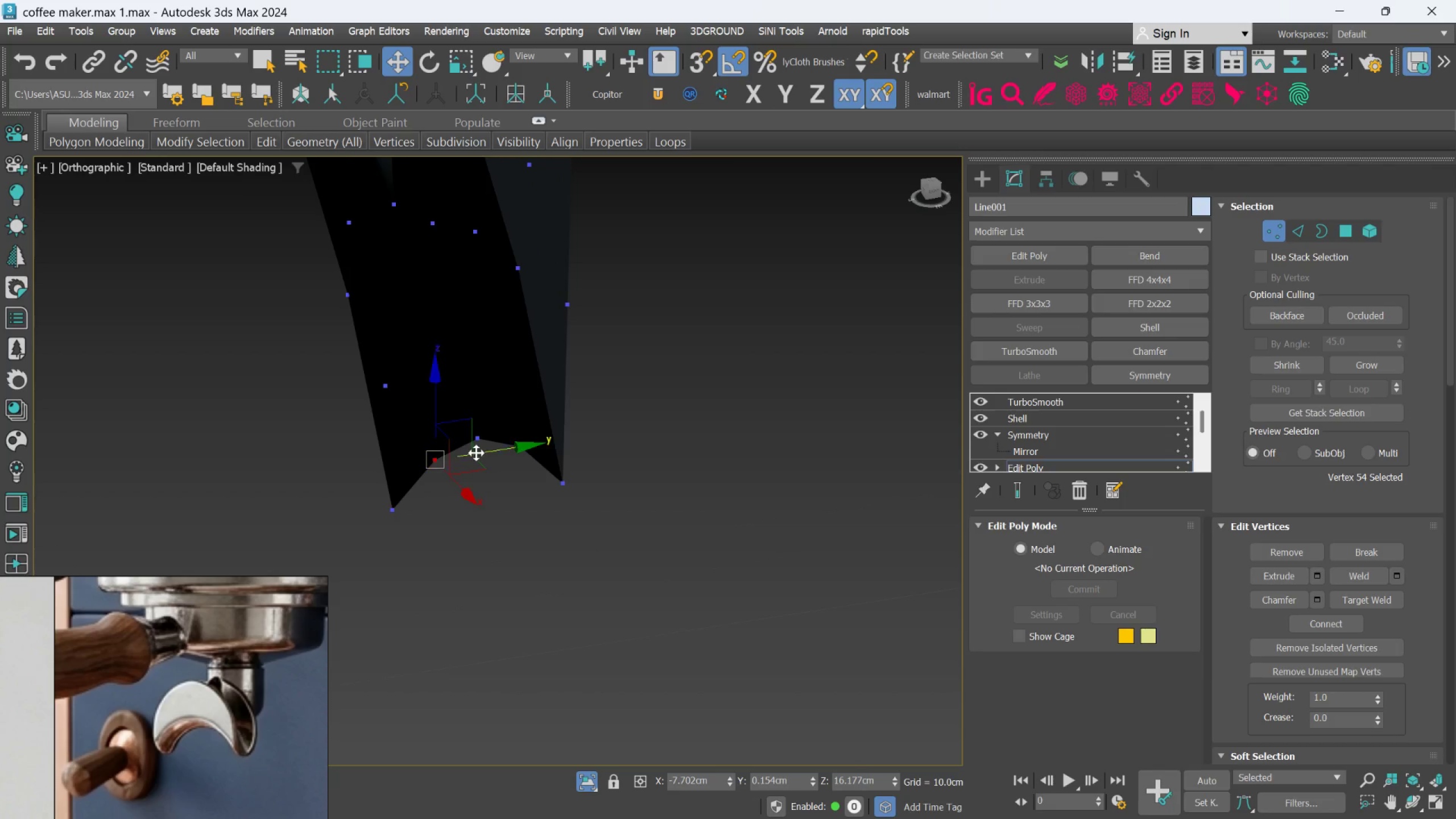 
hold_key(key=ControlLeft, duration=1.04)
left_click([478, 444])
 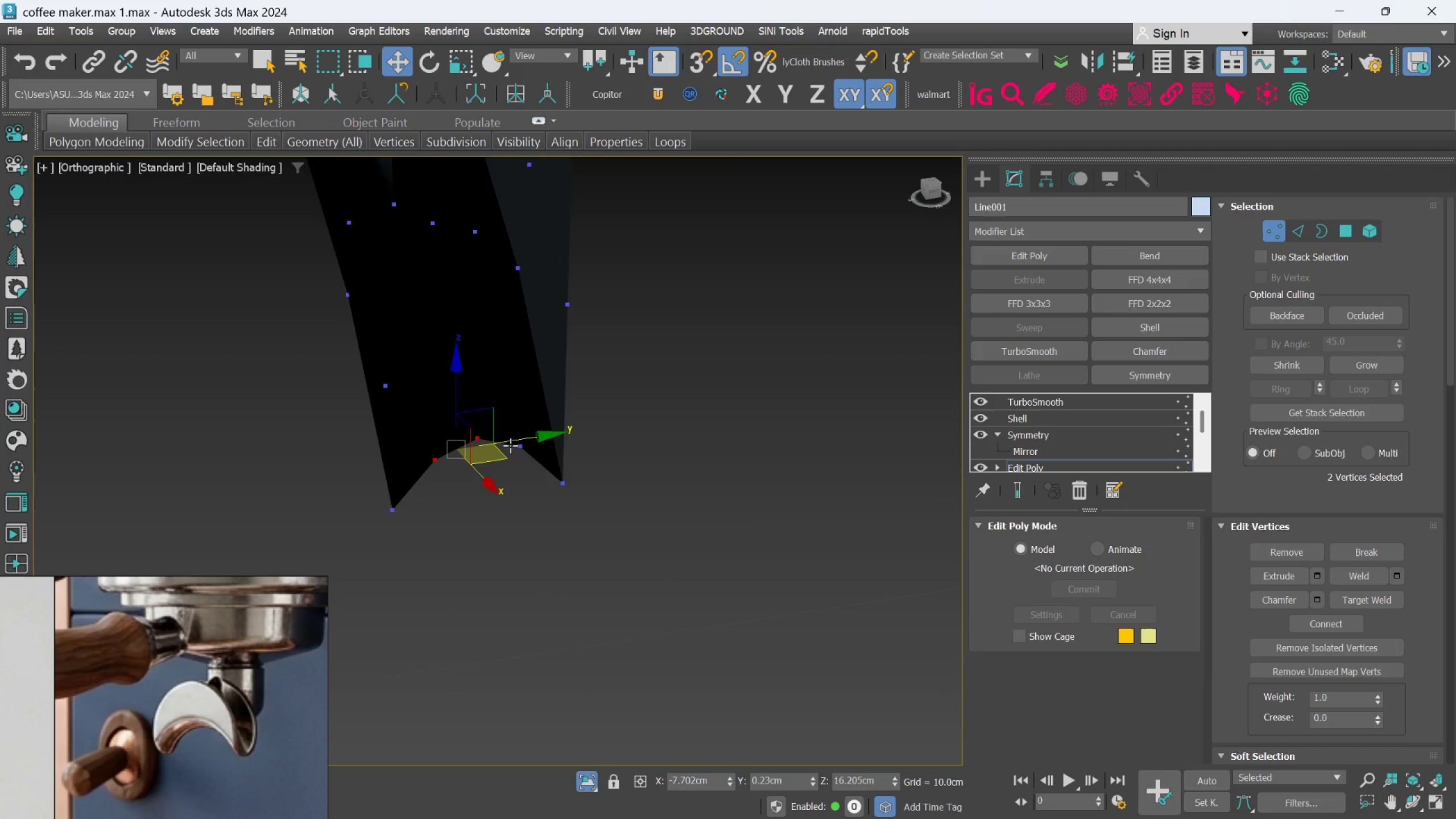 
left_click([516, 449])
 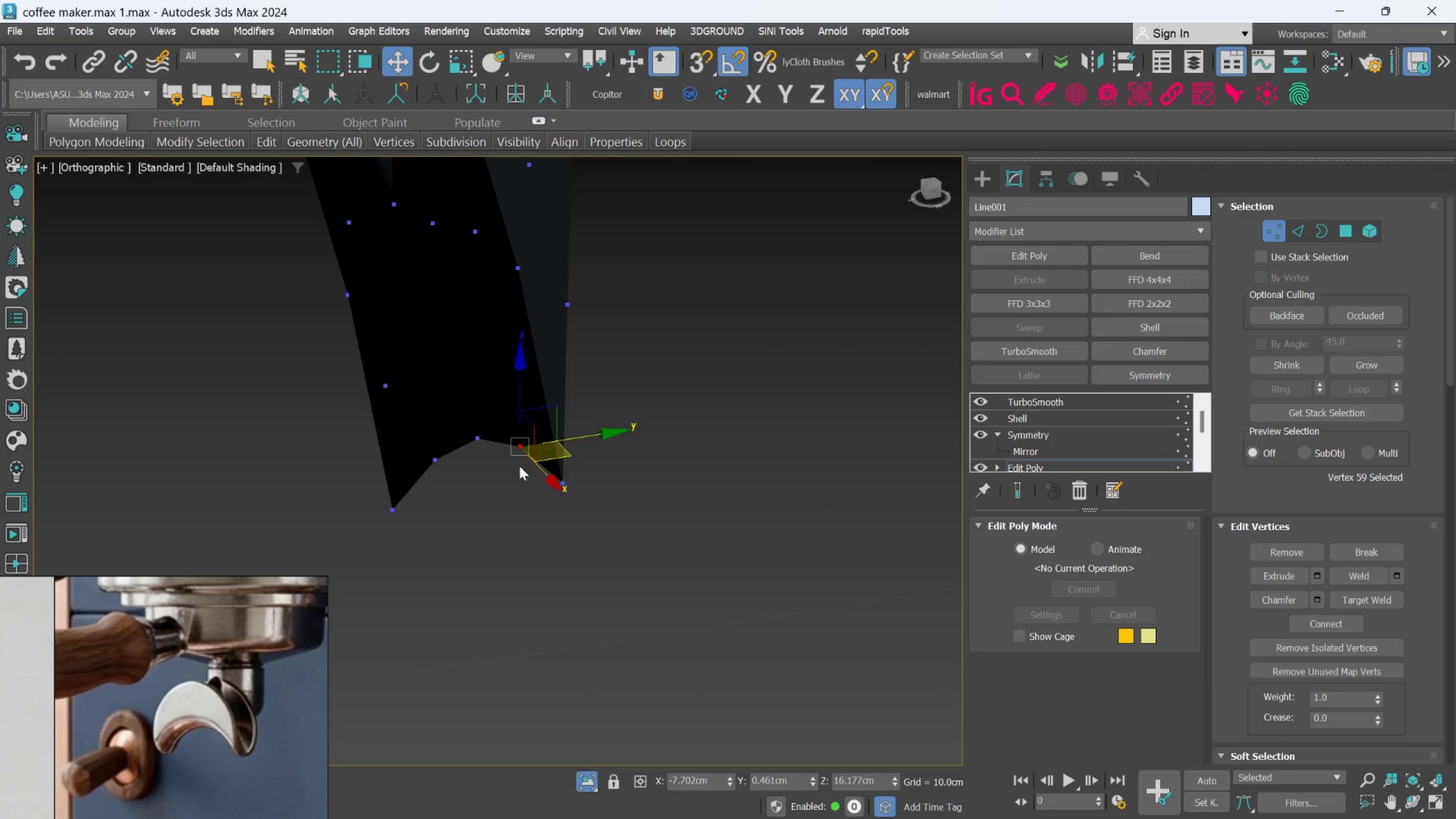 
key(Control+ControlLeft)
 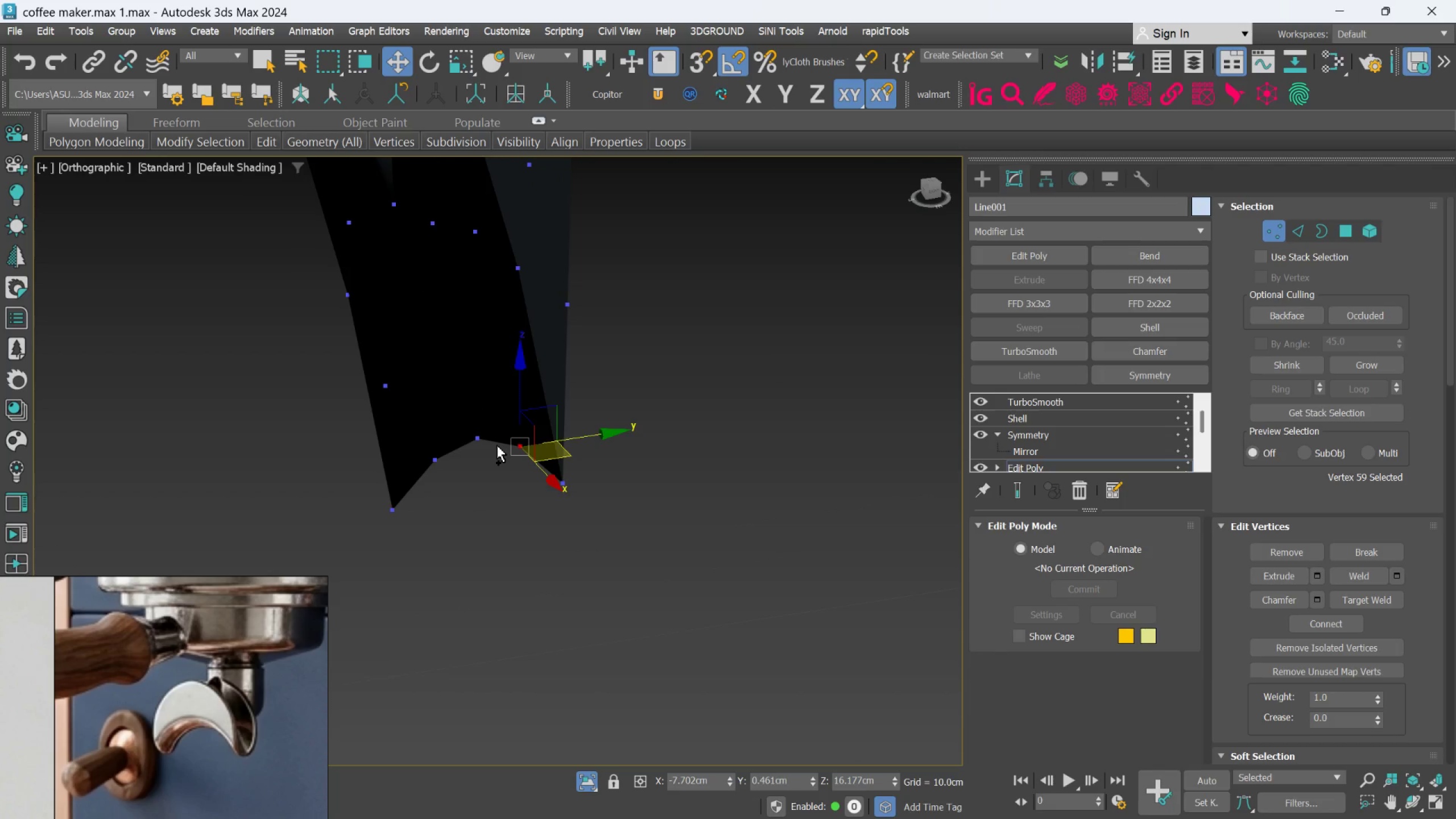 
hold_key(key=ControlLeft, duration=1.5)
left_click([483, 442])
 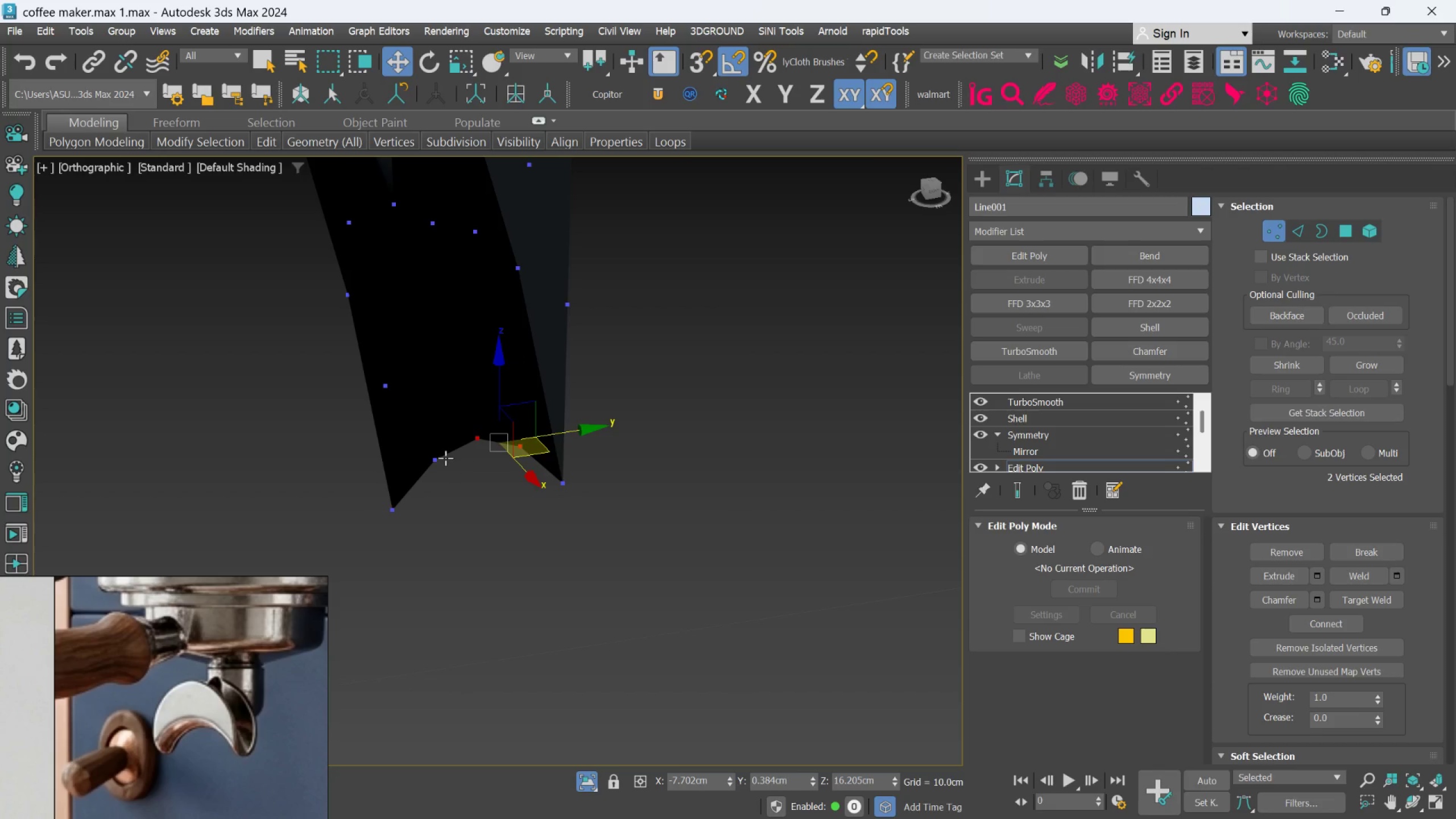 
hold_key(key=ControlLeft, duration=0.43)
left_click([442, 459])
 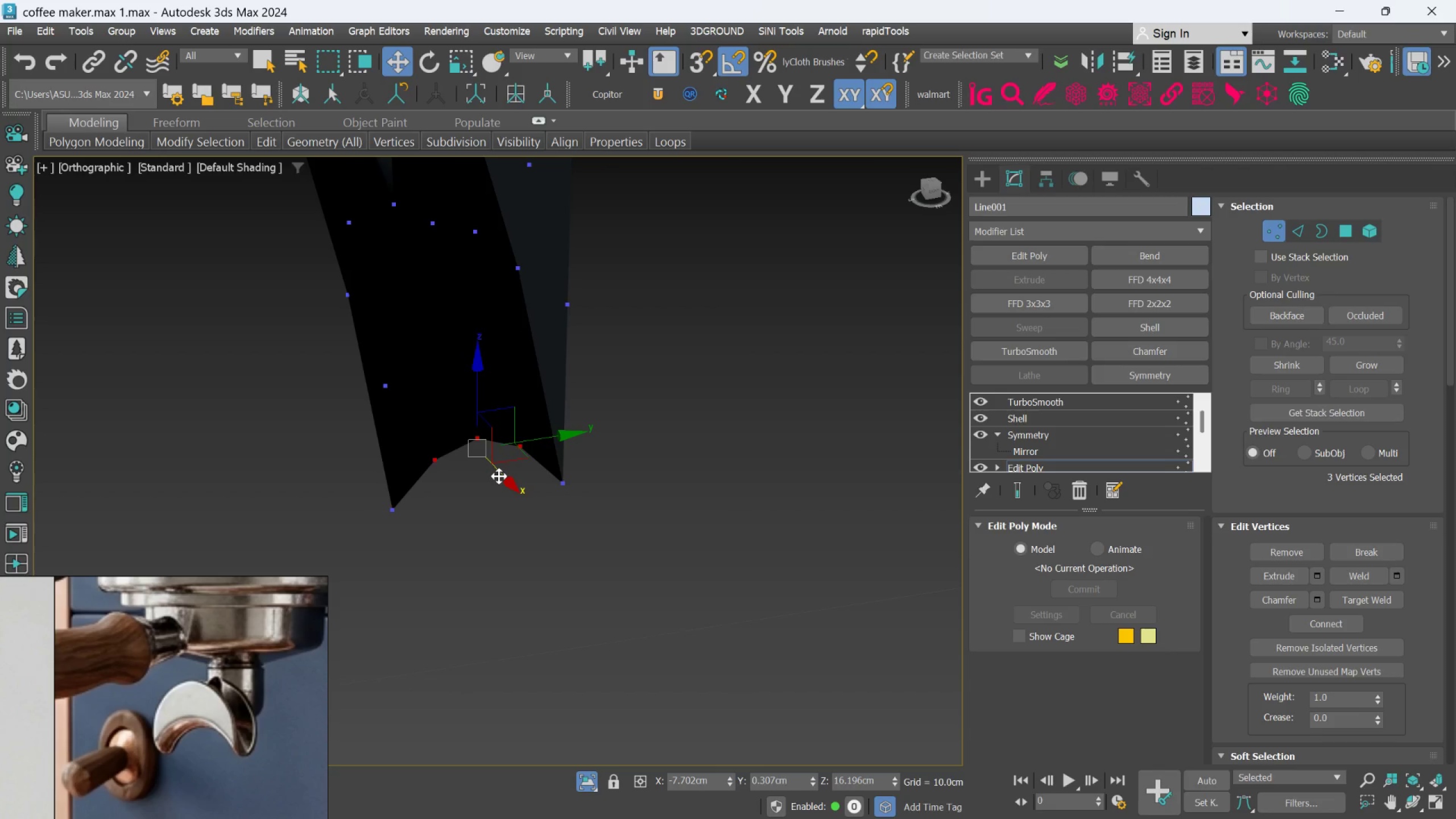 
left_click_drag(start_coordinate=[499, 476], to_coordinate=[503, 484])
 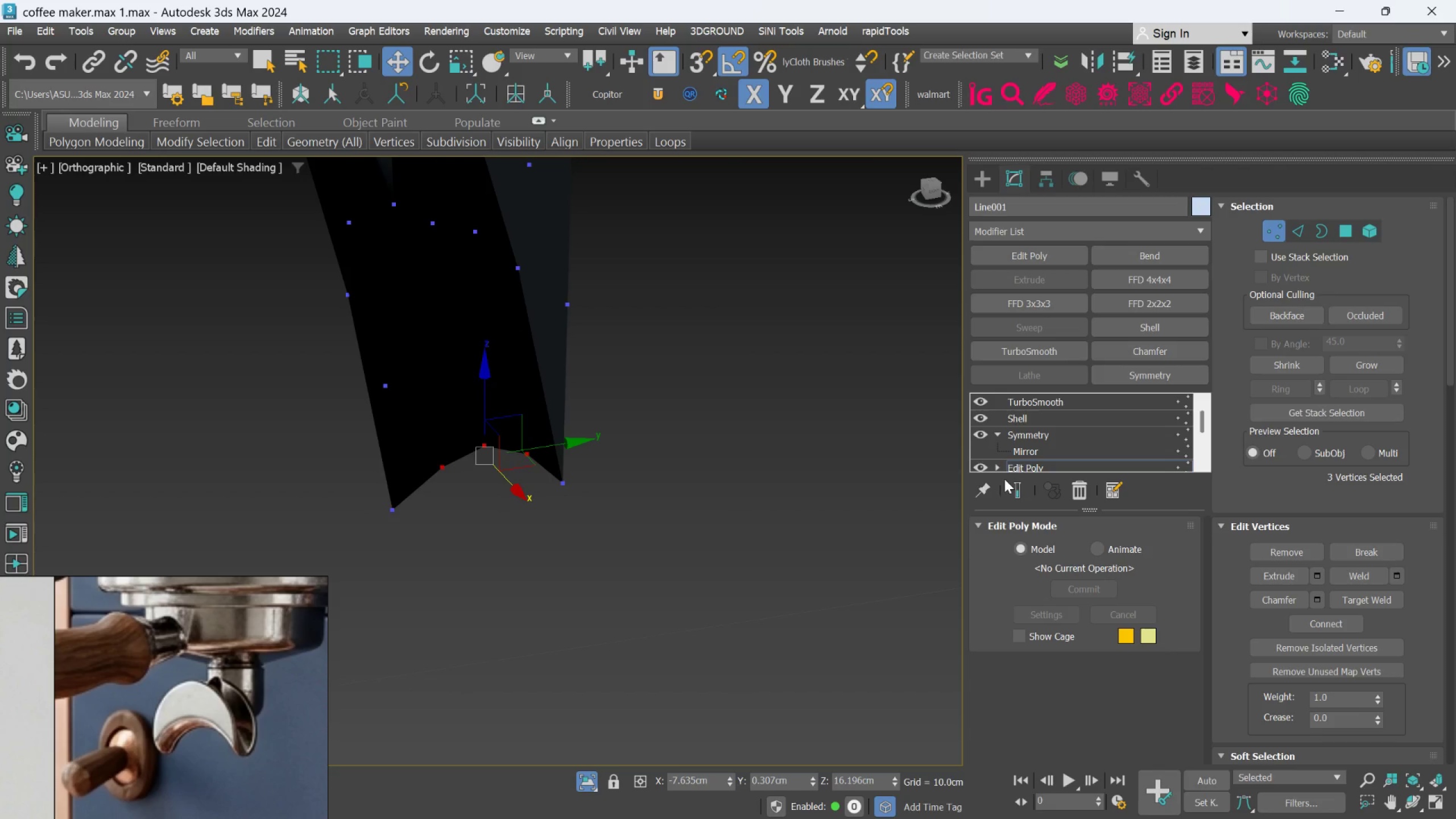 
left_click([1008, 479])
 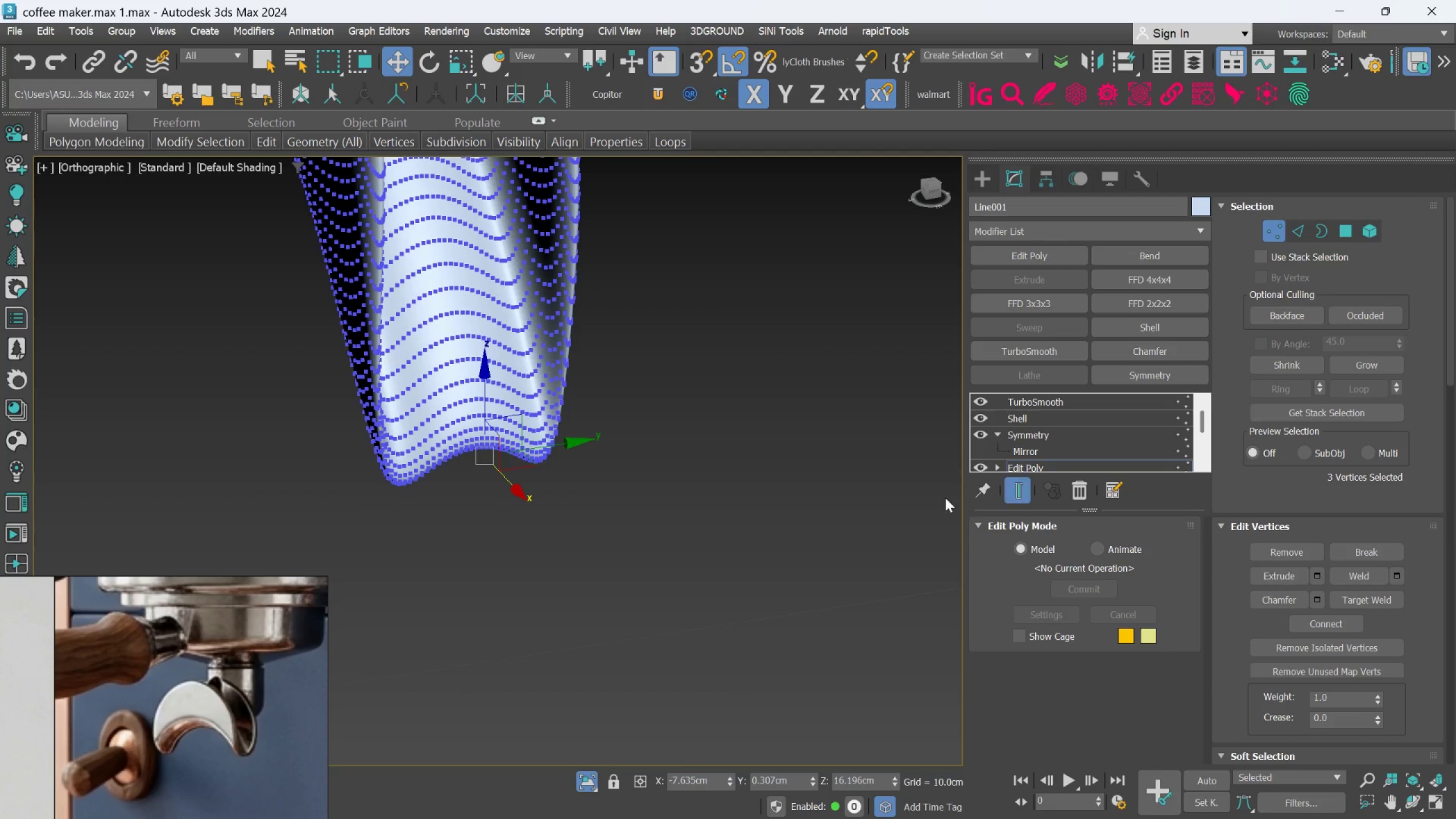 
hold_key(key=AltLeft, duration=1.27)
 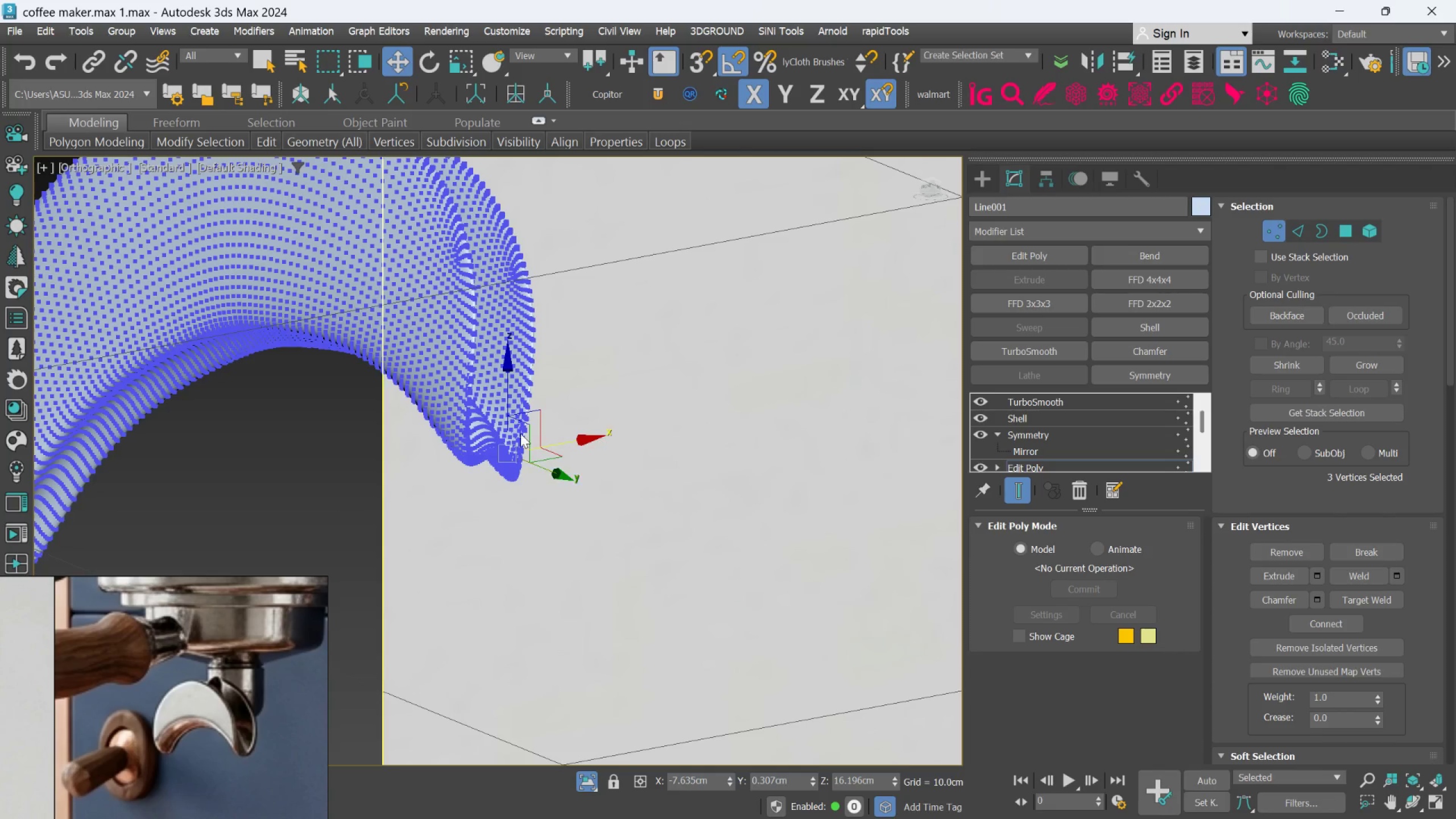 
scroll: coordinate [531, 451], scroll_direction: down, amount: 2.0
 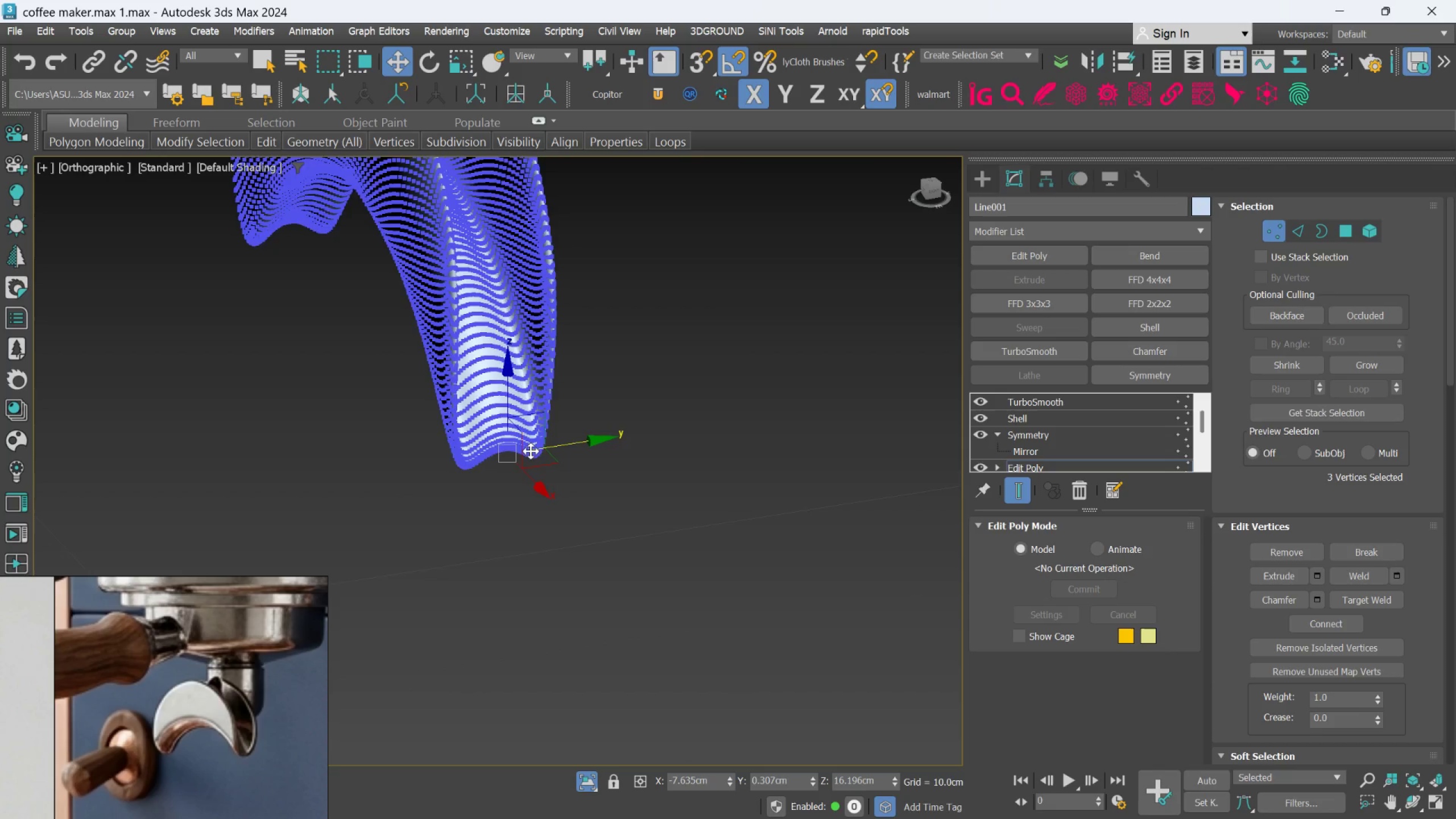 
hold_key(key=AltLeft, duration=1.53)
 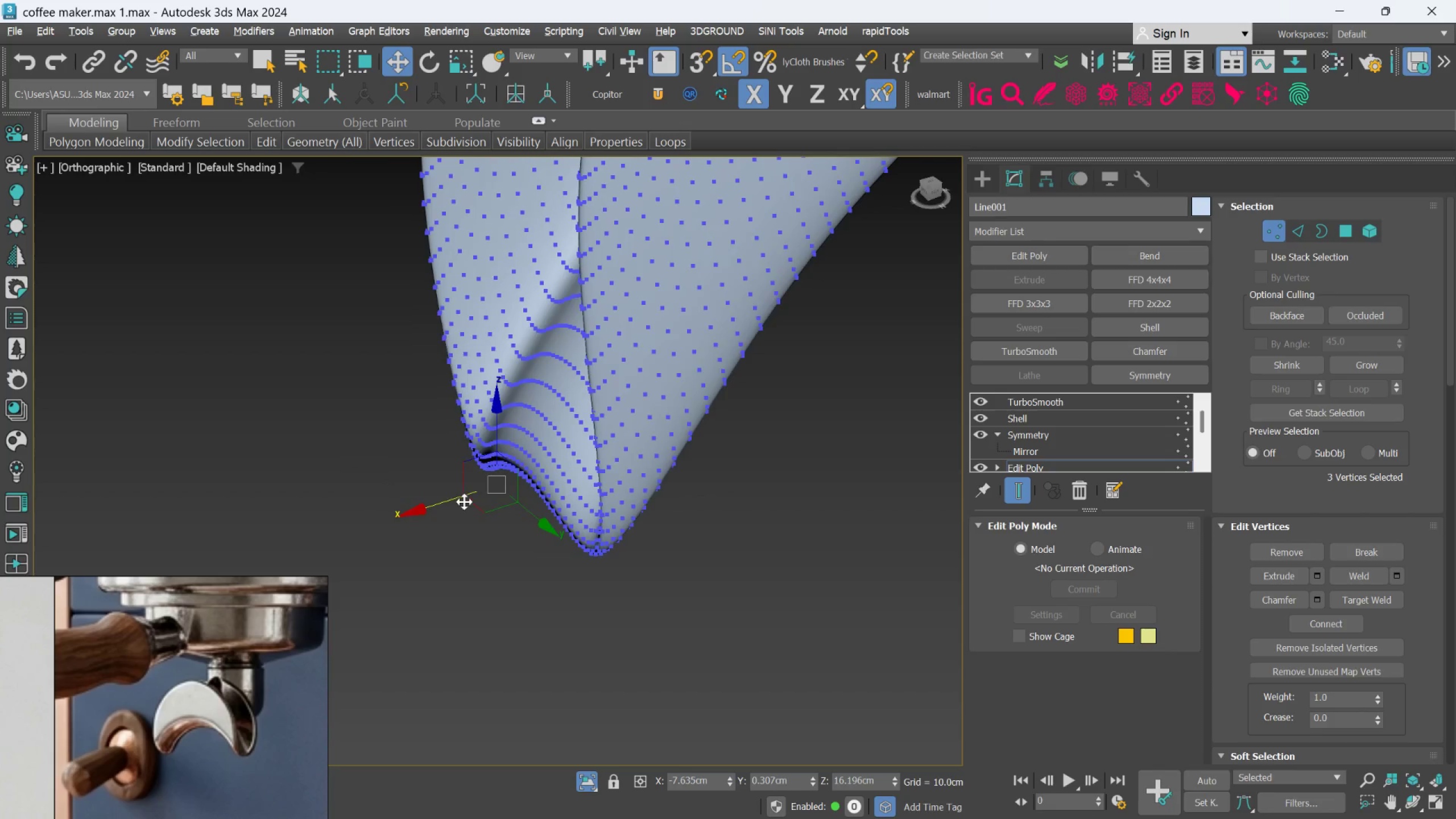 
scroll: coordinate [514, 436], scroll_direction: up, amount: 3.0
 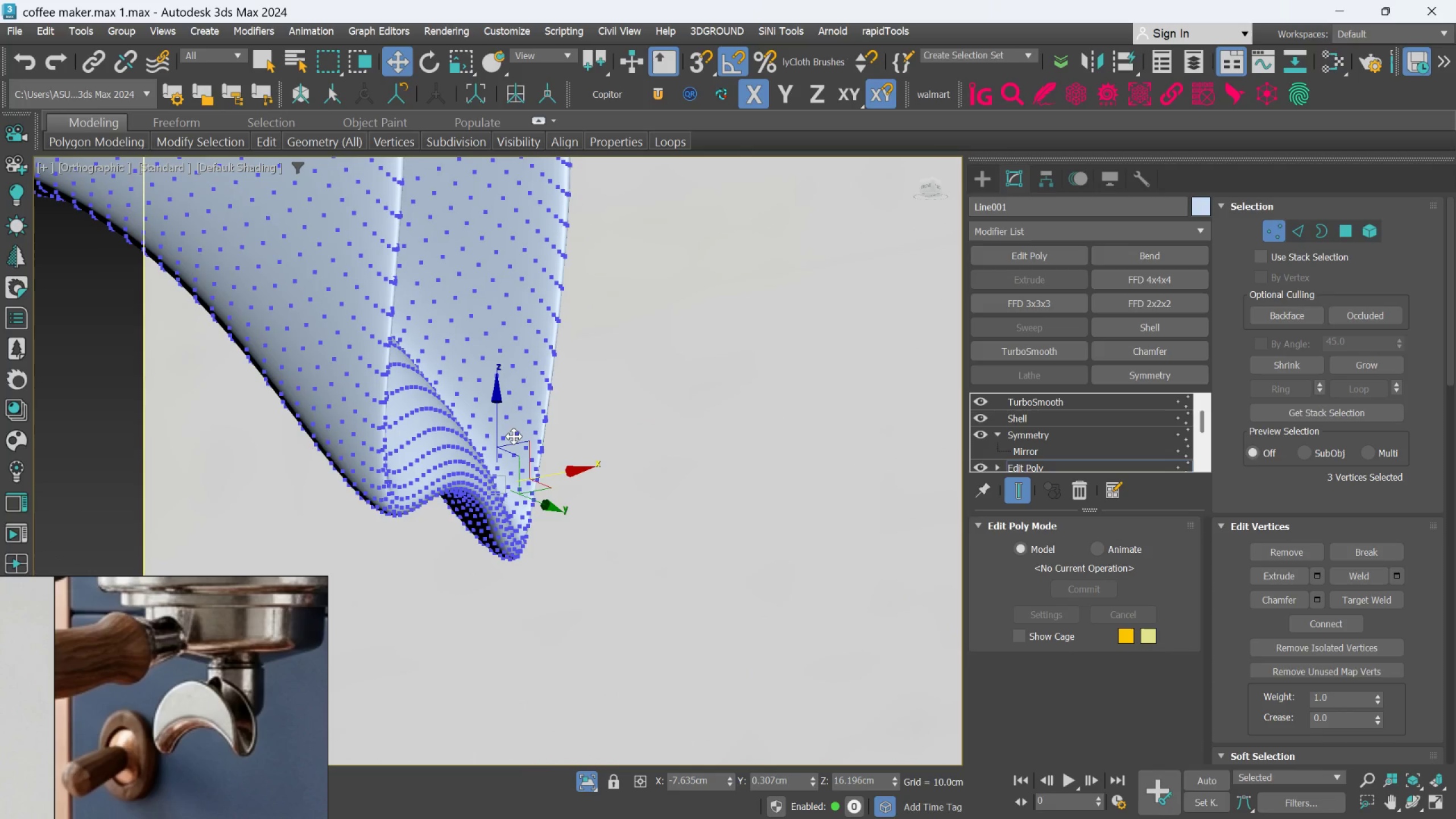 
hold_key(key=AltLeft, duration=1.52)
 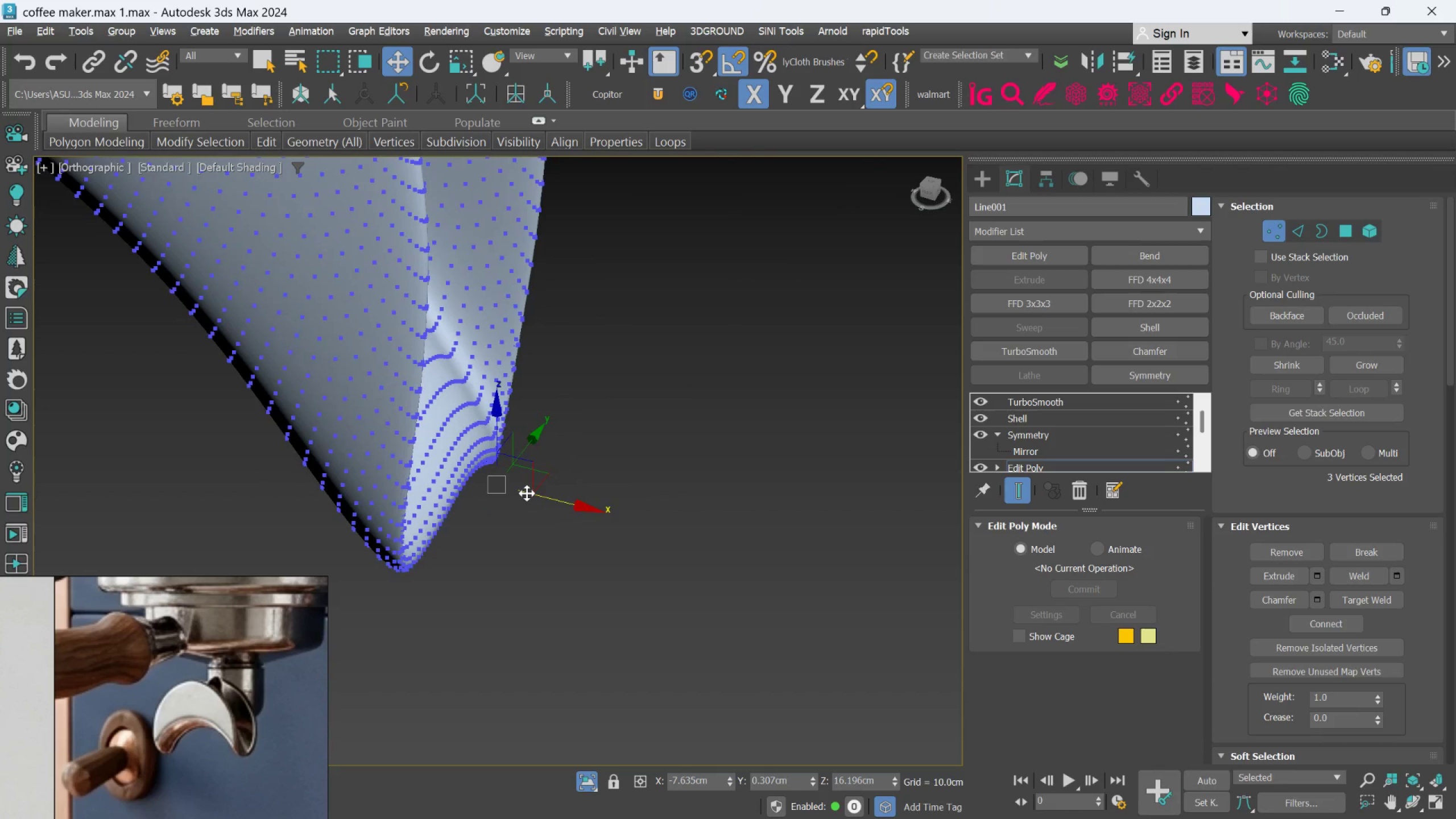 
key(Alt+AltLeft)
 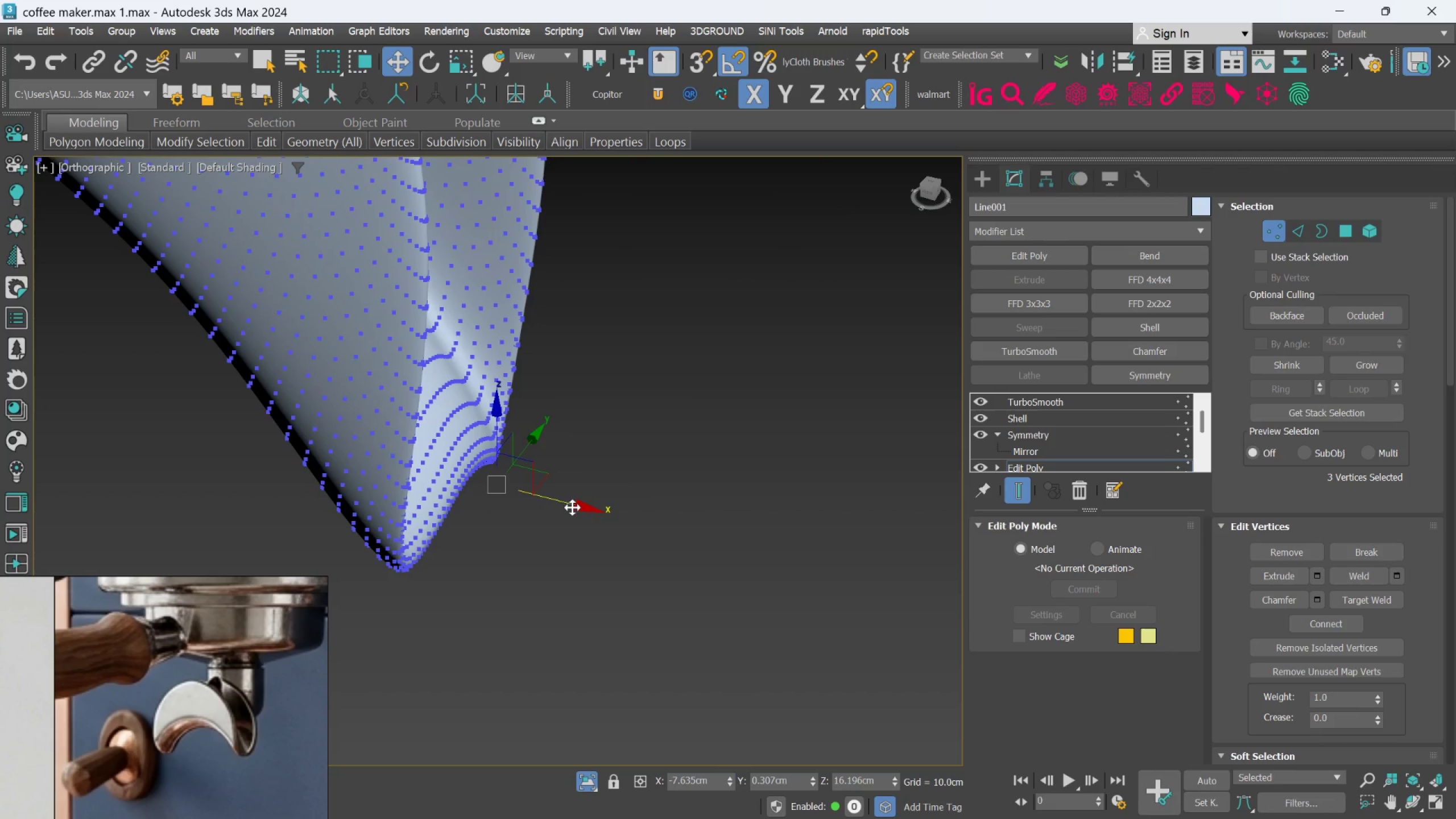 
left_click_drag(start_coordinate=[573, 506], to_coordinate=[578, 508])
 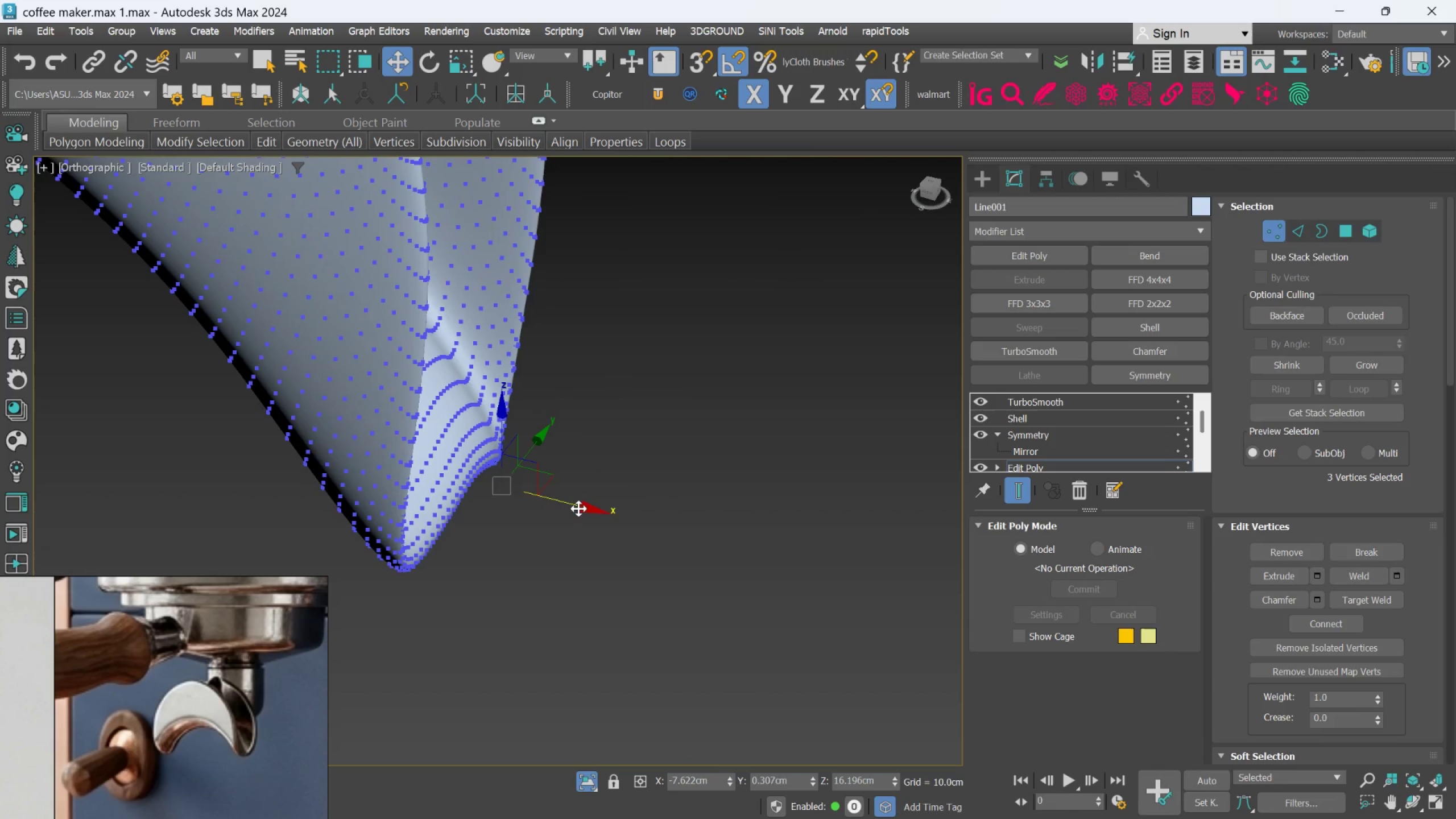 
hold_key(key=AltLeft, duration=1.53)
 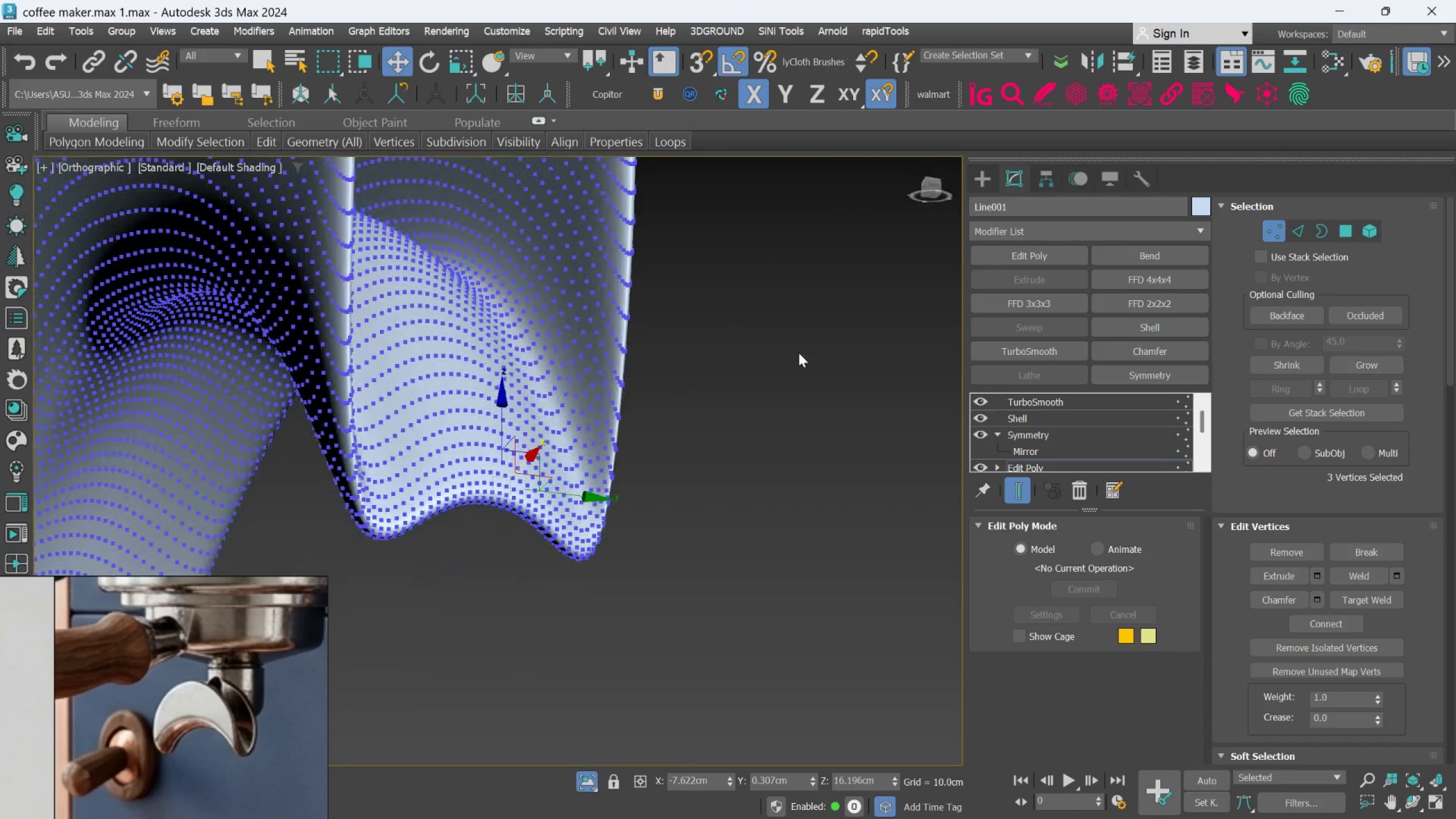 
hold_key(key=AltLeft, duration=0.44)
 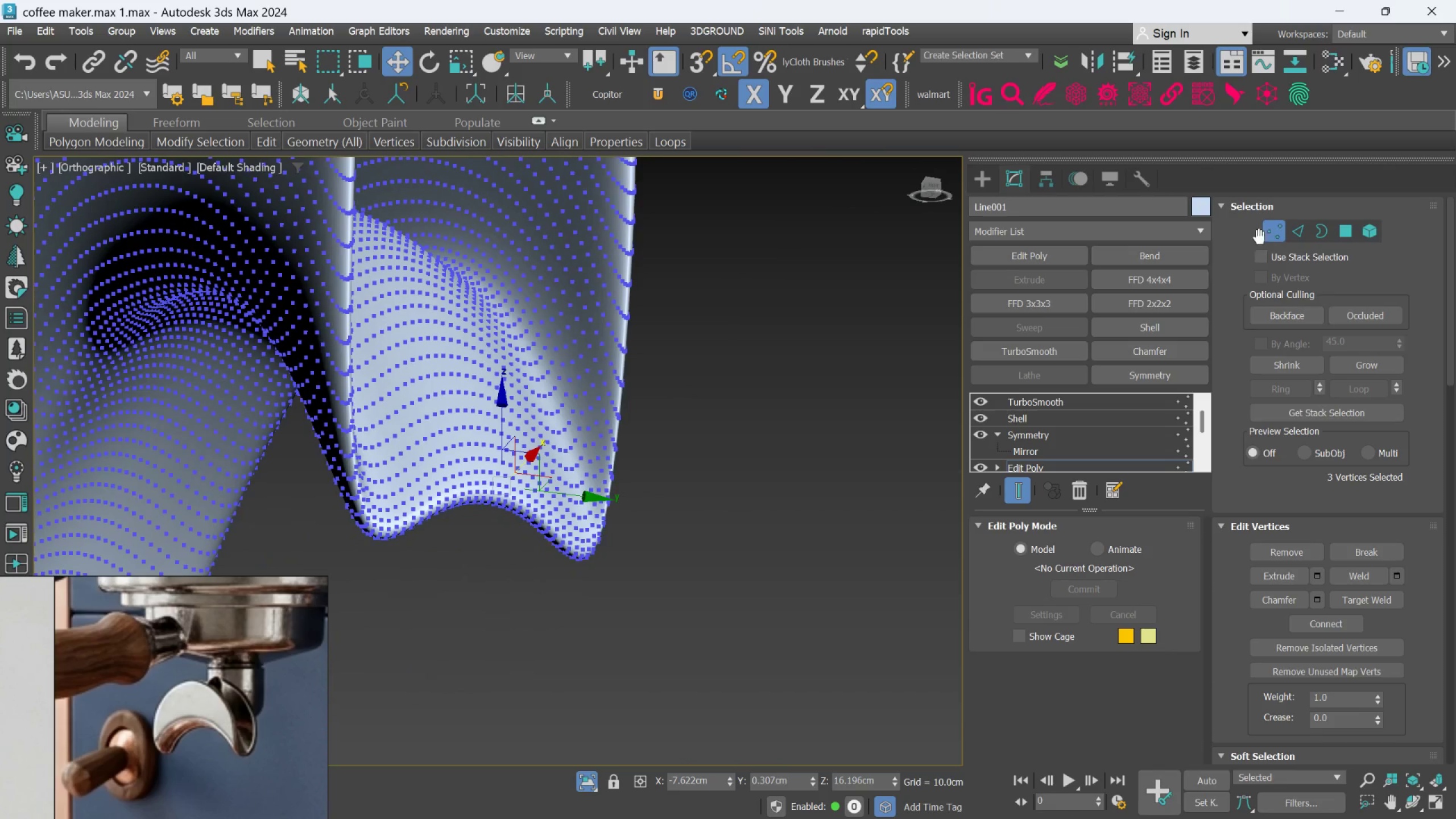 
left_click([1263, 233])
 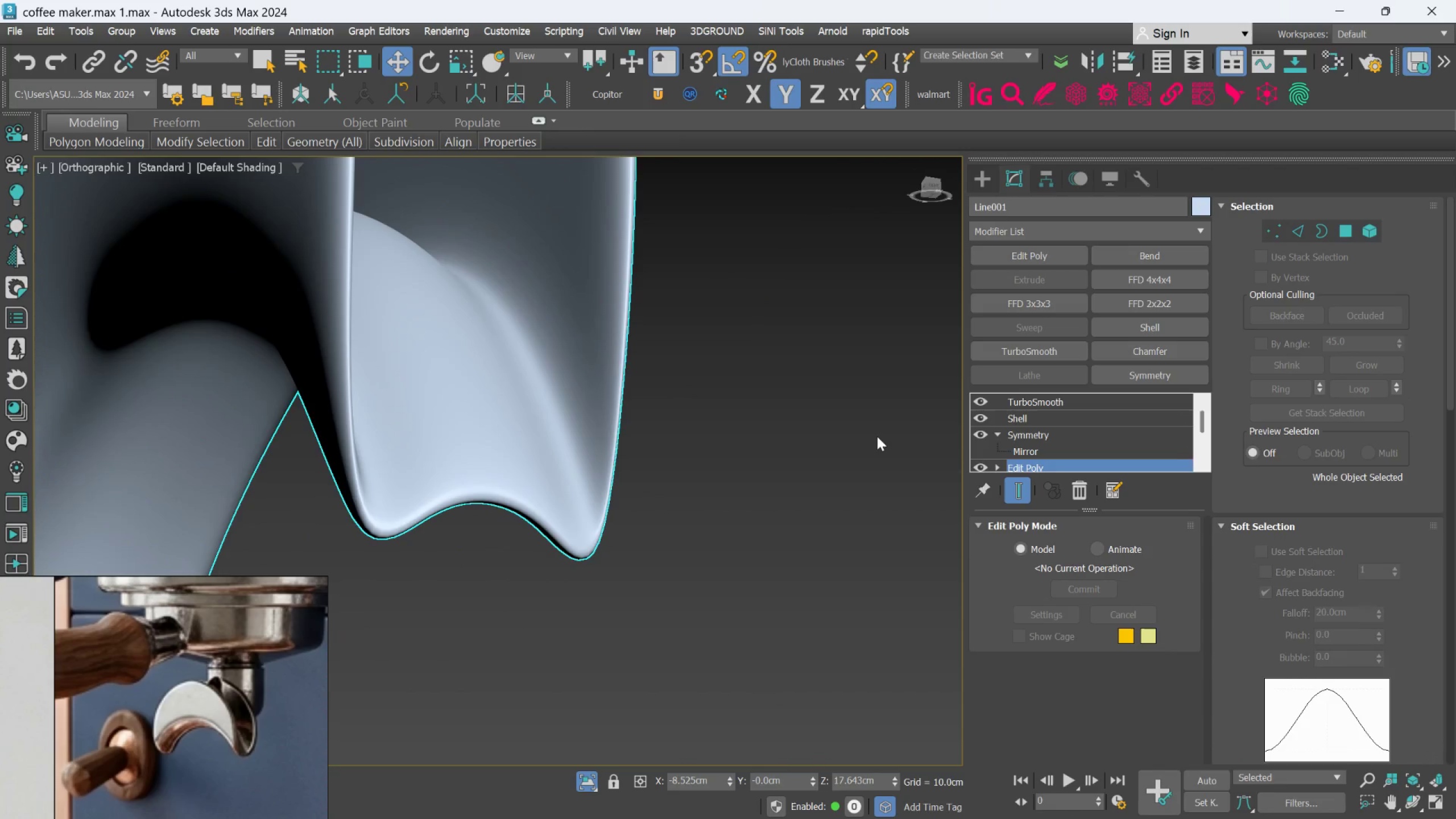 
hold_key(key=AltLeft, duration=0.54)
 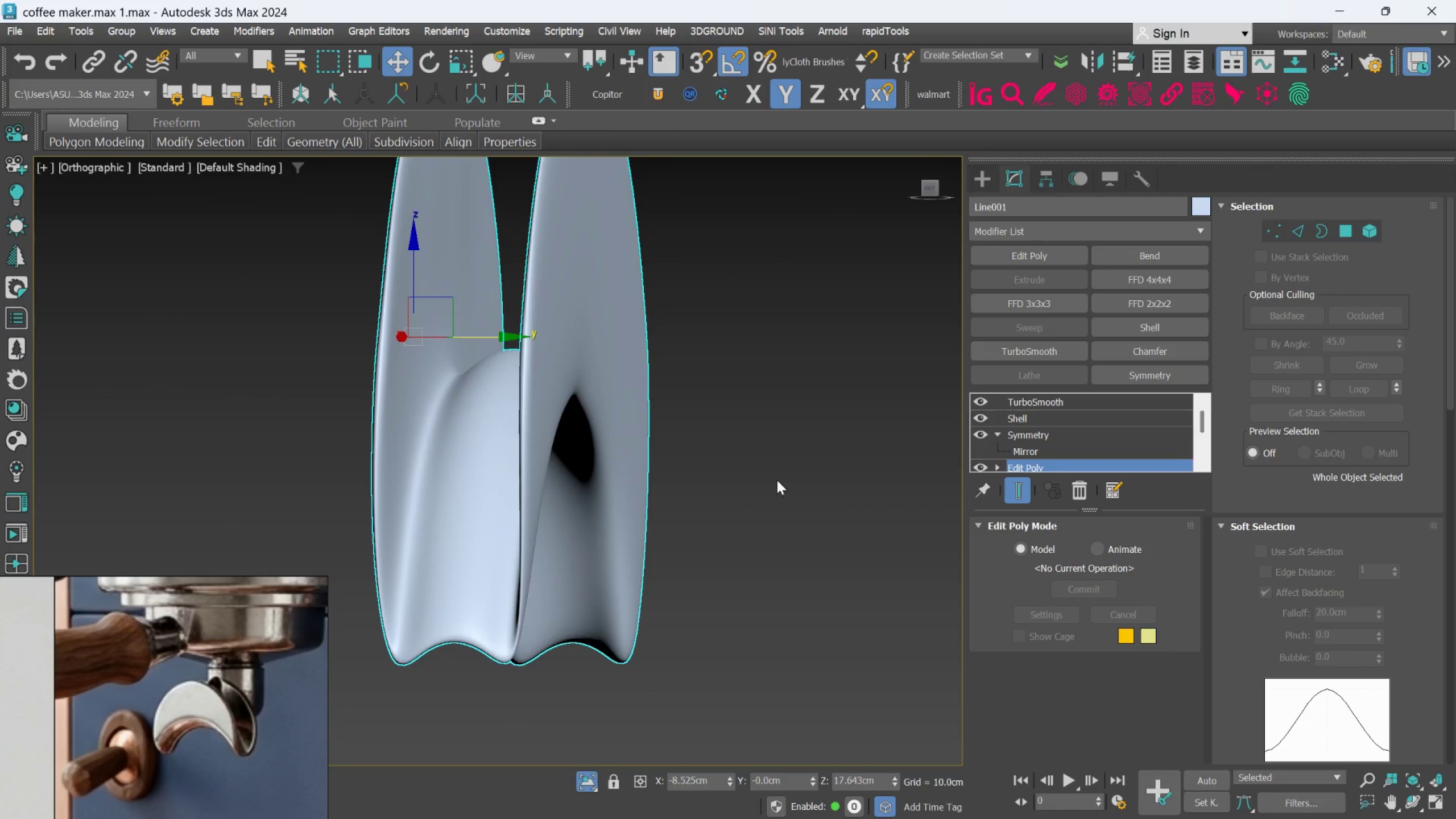 
scroll: coordinate [814, 455], scroll_direction: down, amount: 3.0
 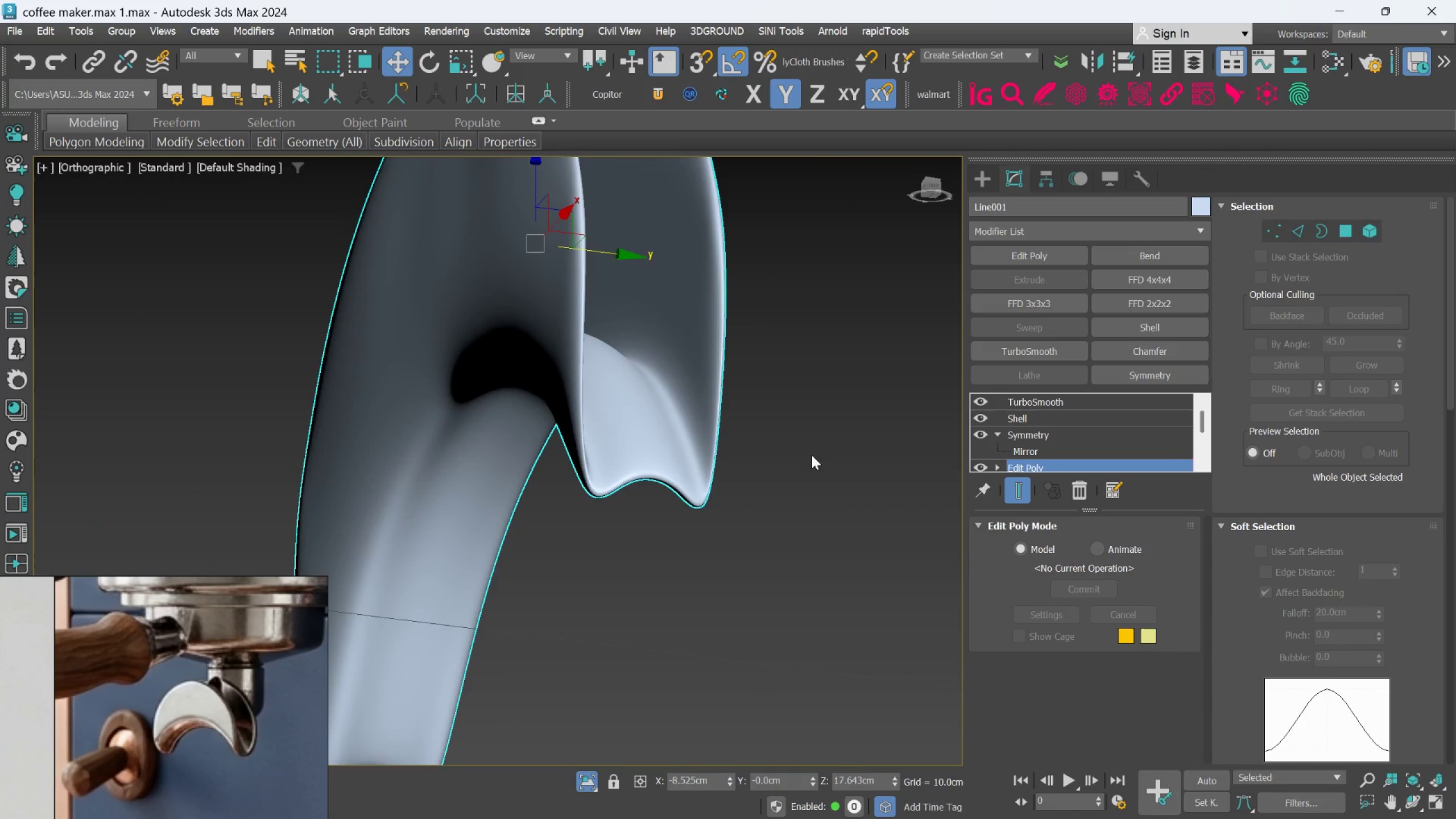 
hold_key(key=AltLeft, duration=1.44)
 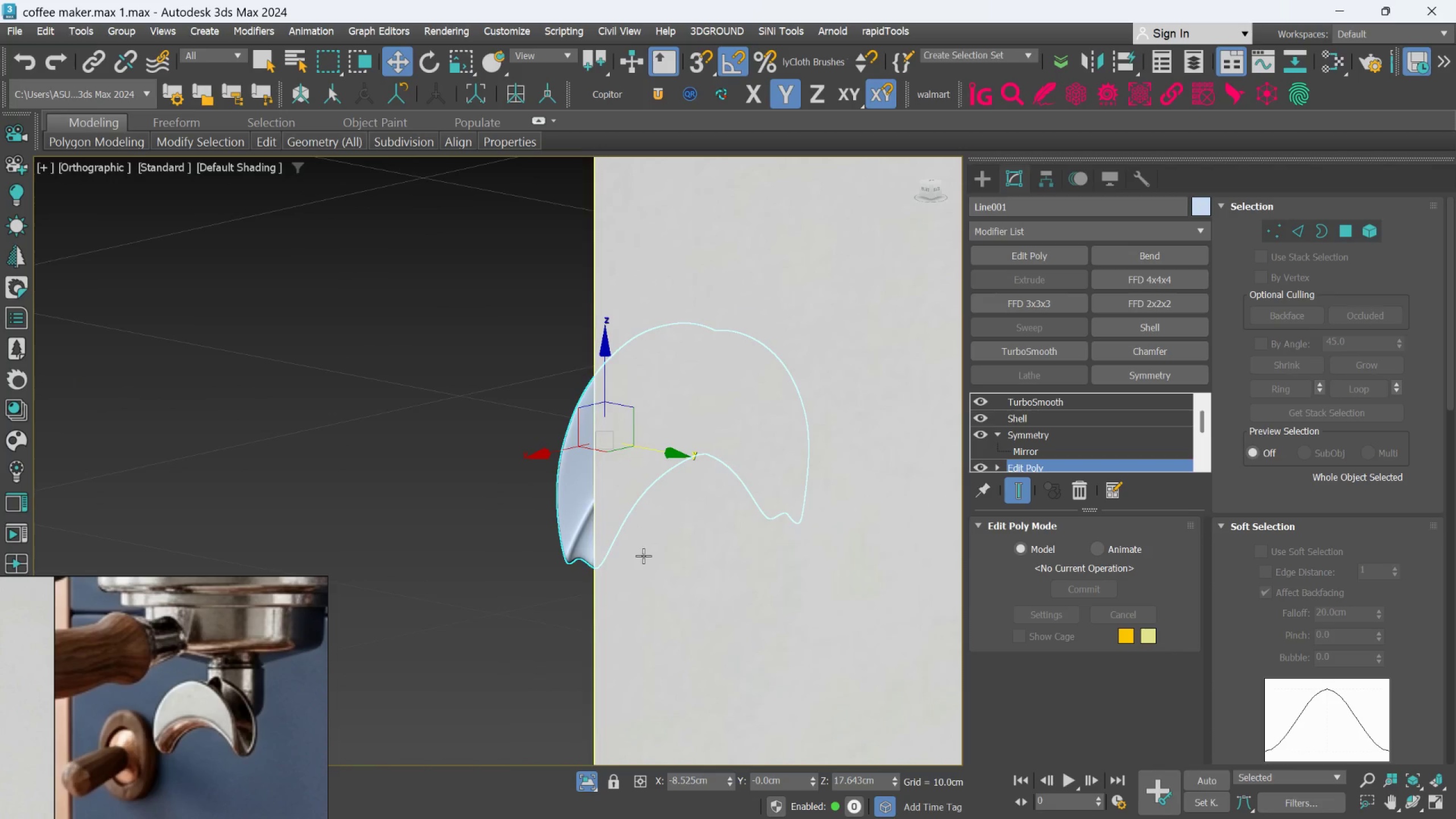 
scroll: coordinate [777, 480], scroll_direction: down, amount: 3.0
 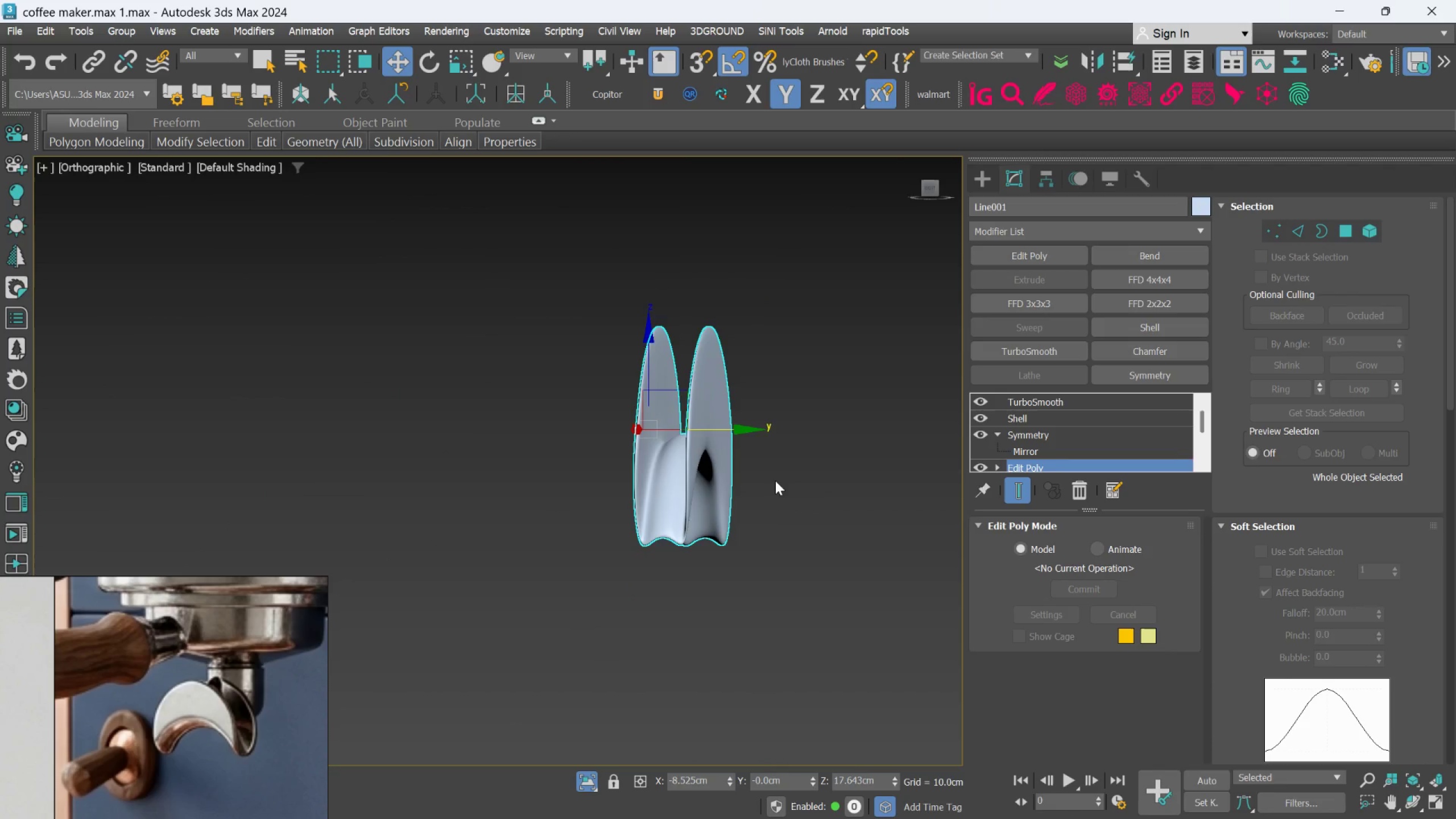 
hold_key(key=AltLeft, duration=0.58)
 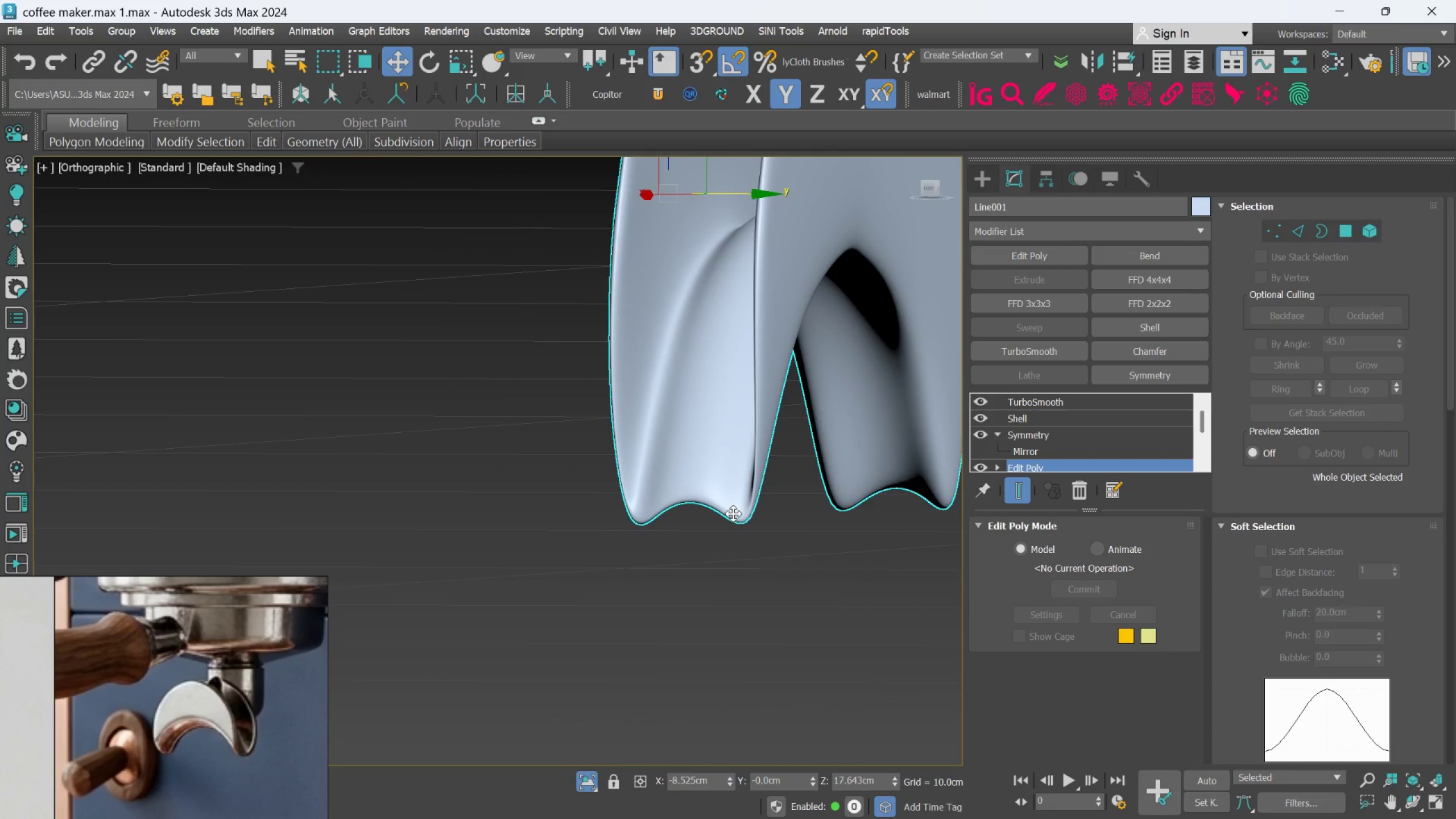 
scroll: coordinate [733, 514], scroll_direction: up, amount: 4.0
 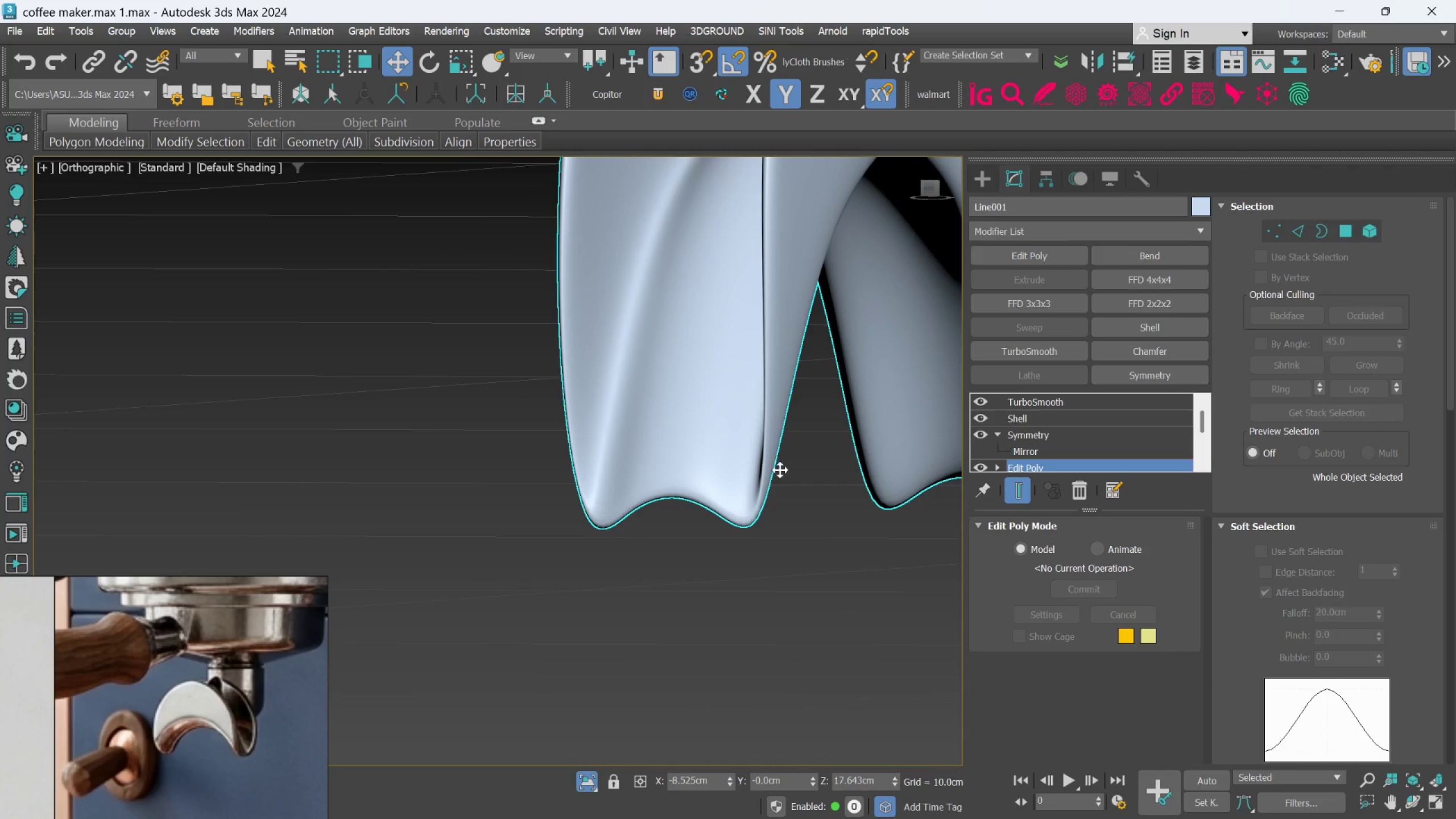 
left_click([1047, 417])
 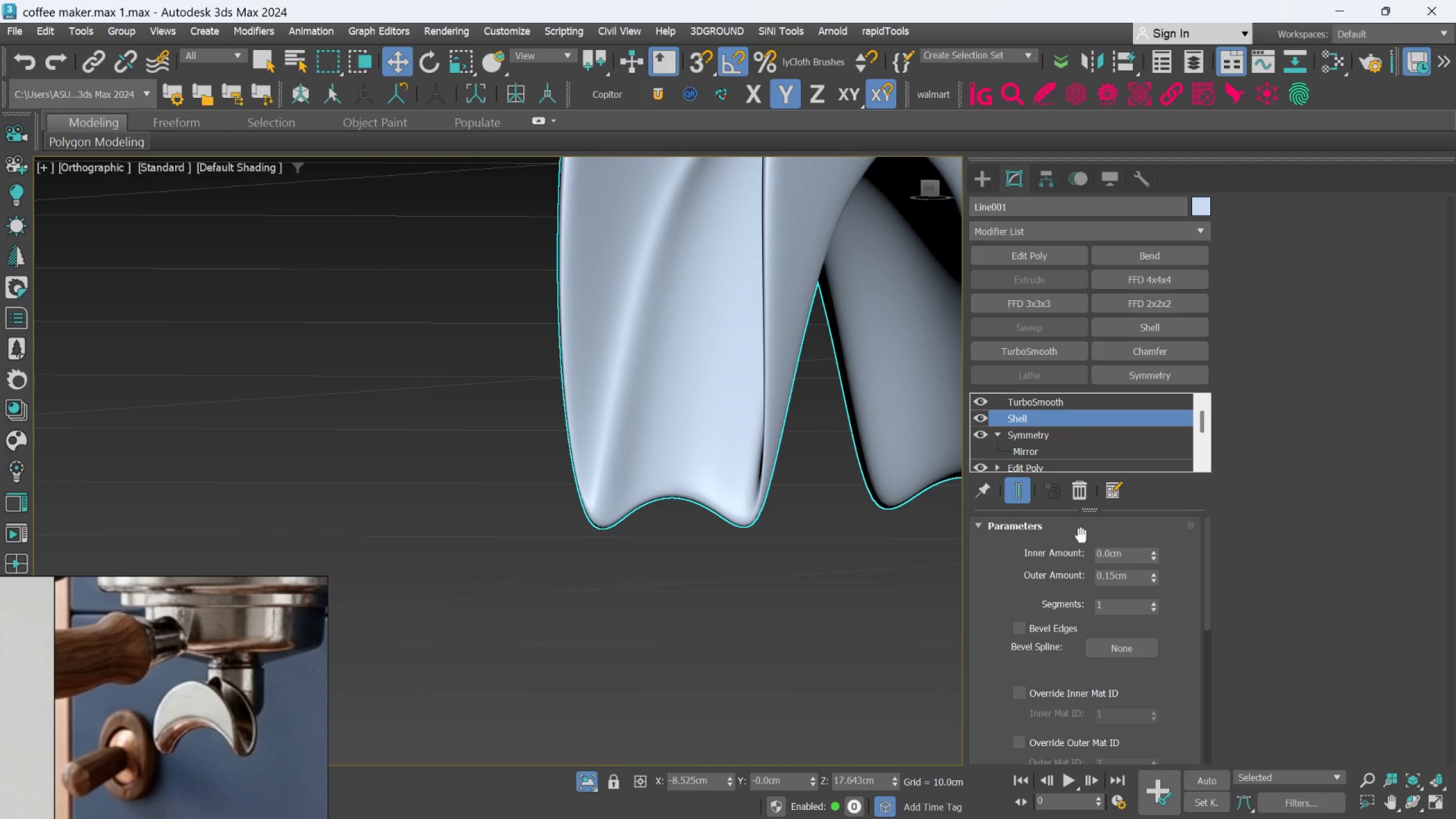 
hold_key(key=AltLeft, duration=0.63)
 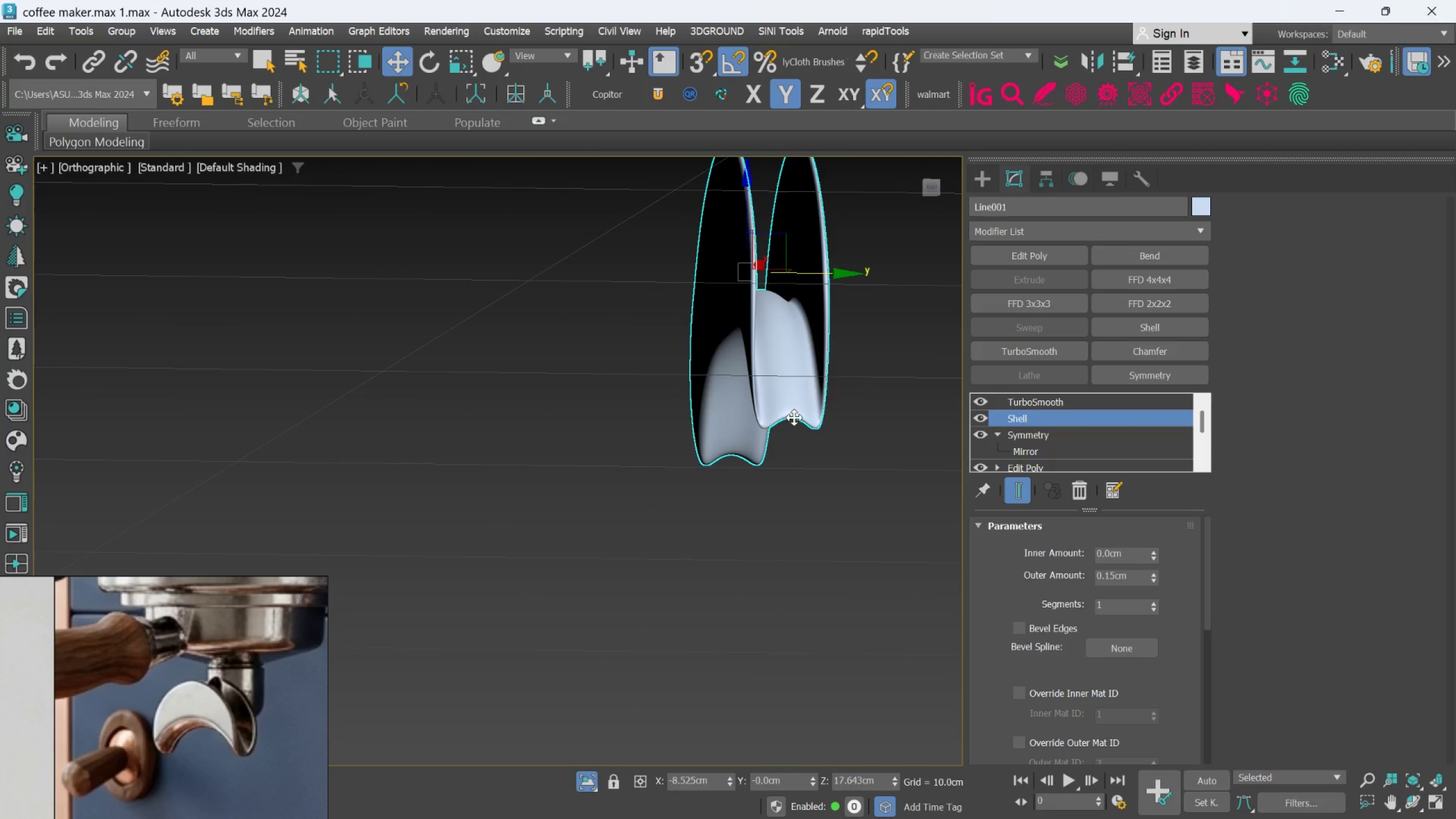 
scroll: coordinate [730, 410], scroll_direction: down, amount: 3.0
 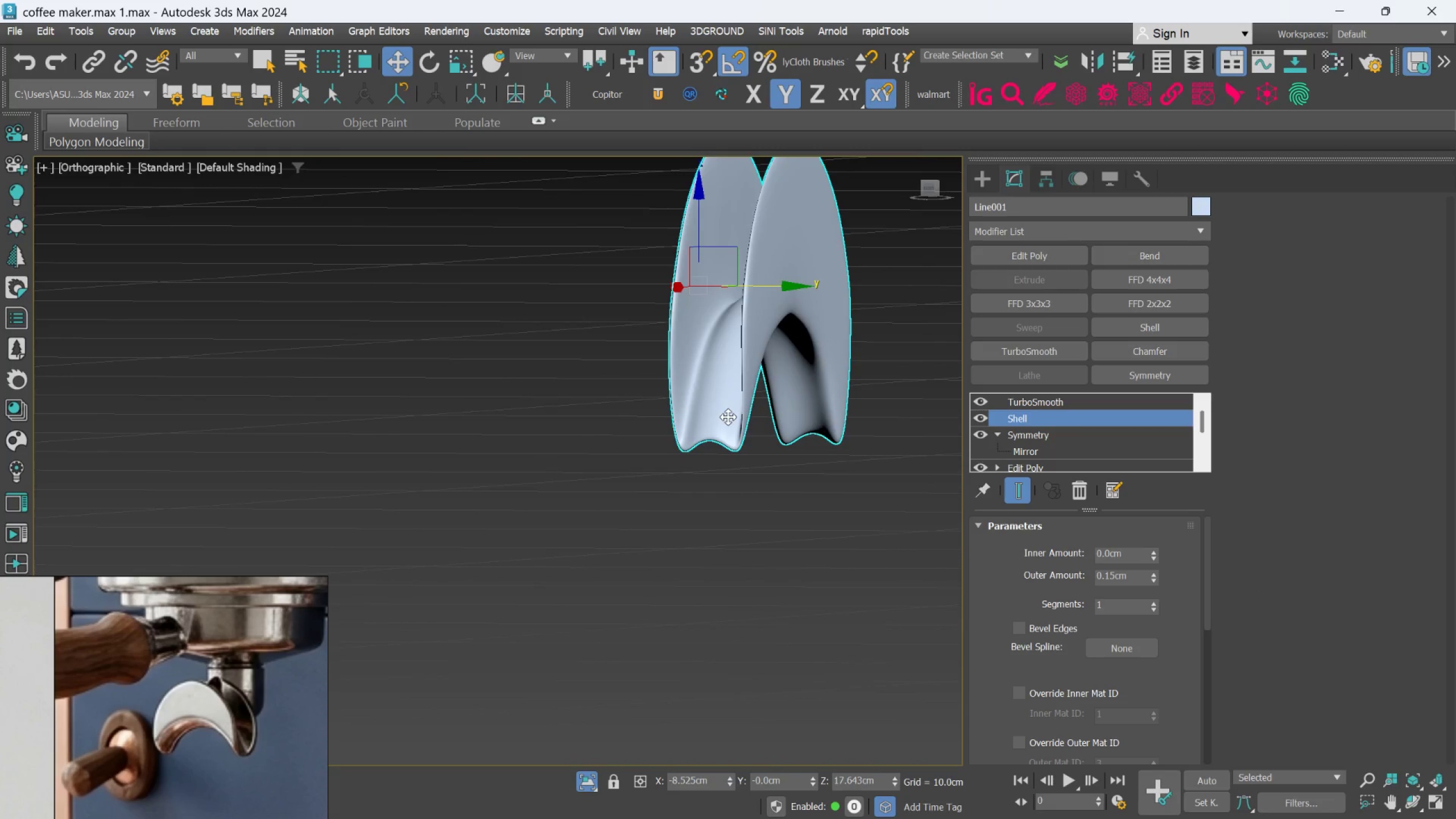 
scroll: coordinate [798, 417], scroll_direction: up, amount: 6.0
 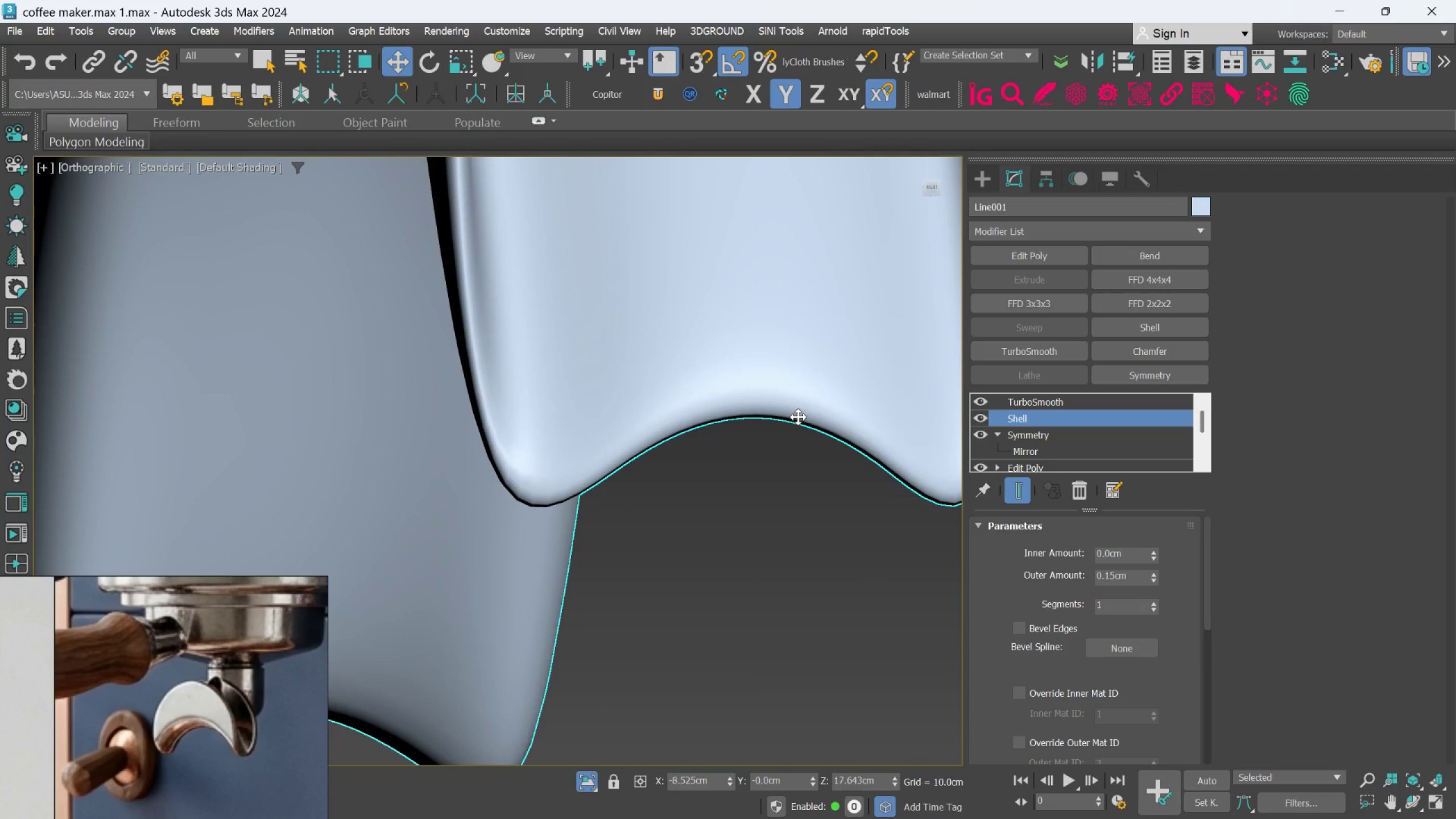 
scroll: coordinate [798, 417], scroll_direction: down, amount: 2.0
 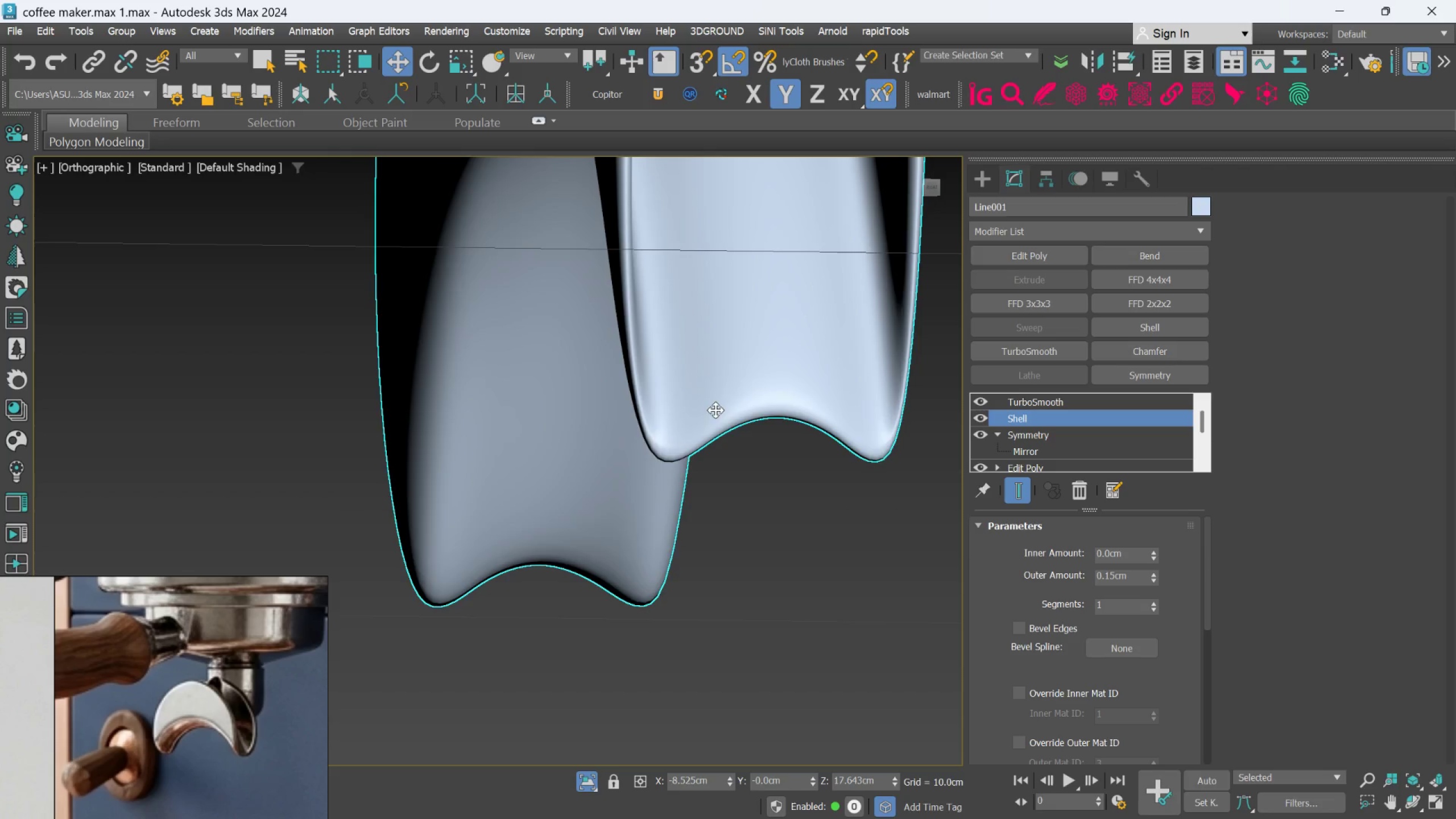 
hold_key(key=AltLeft, duration=0.77)
 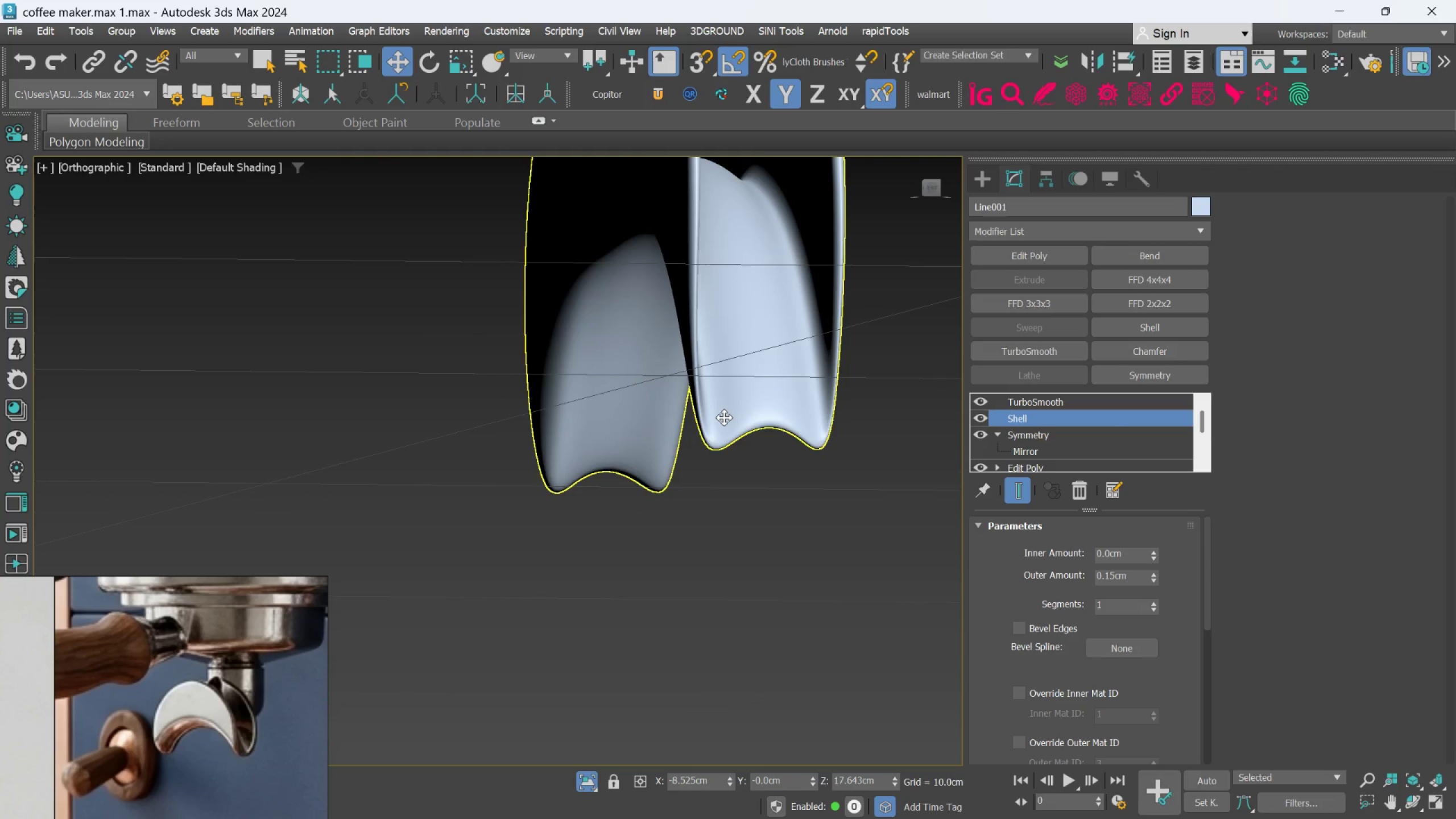 
scroll: coordinate [718, 406], scroll_direction: down, amount: 2.0
 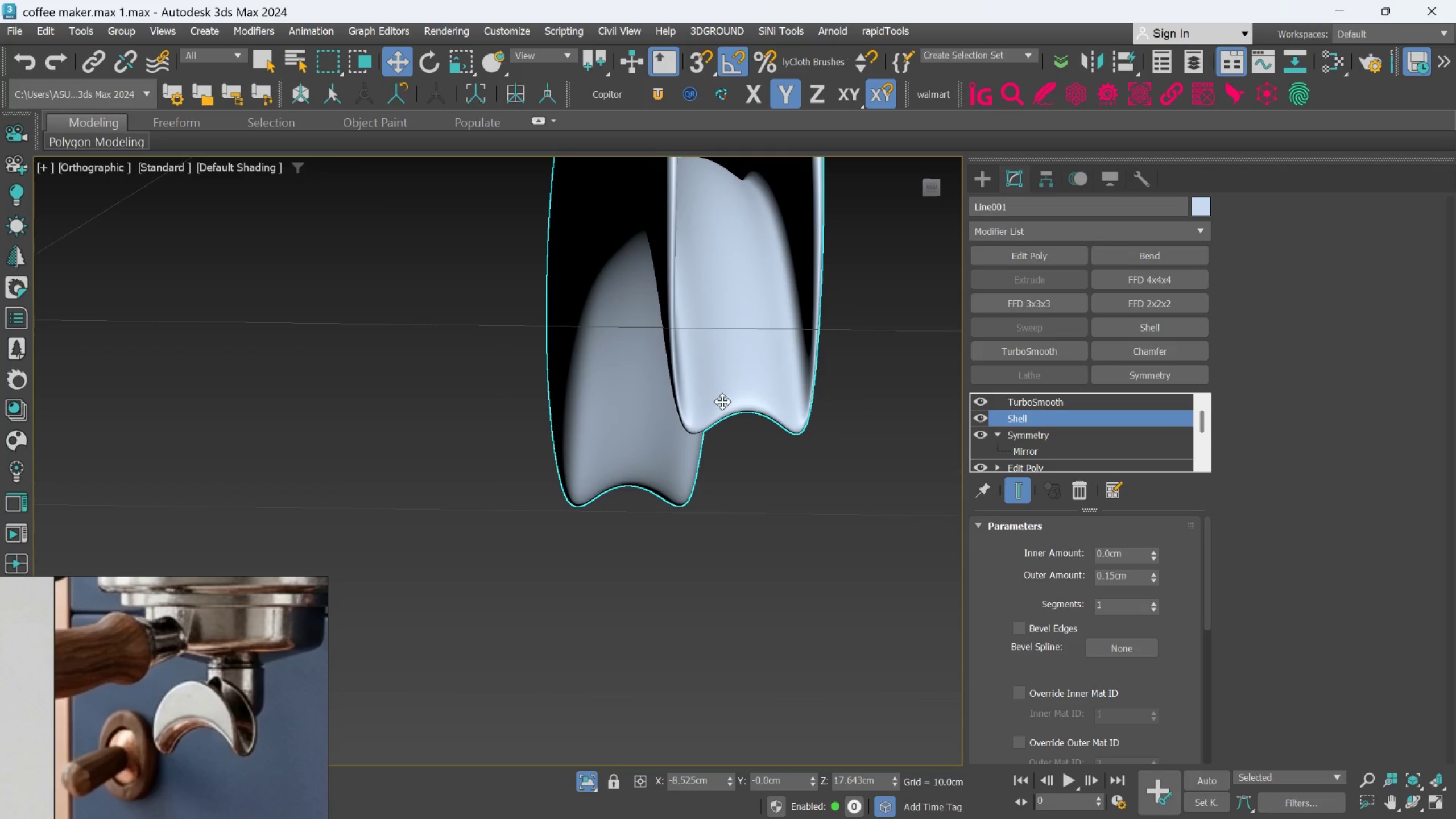 
hold_key(key=AltLeft, duration=1.15)
scroll: coordinate [724, 418], scroll_direction: down, amount: 3.0
 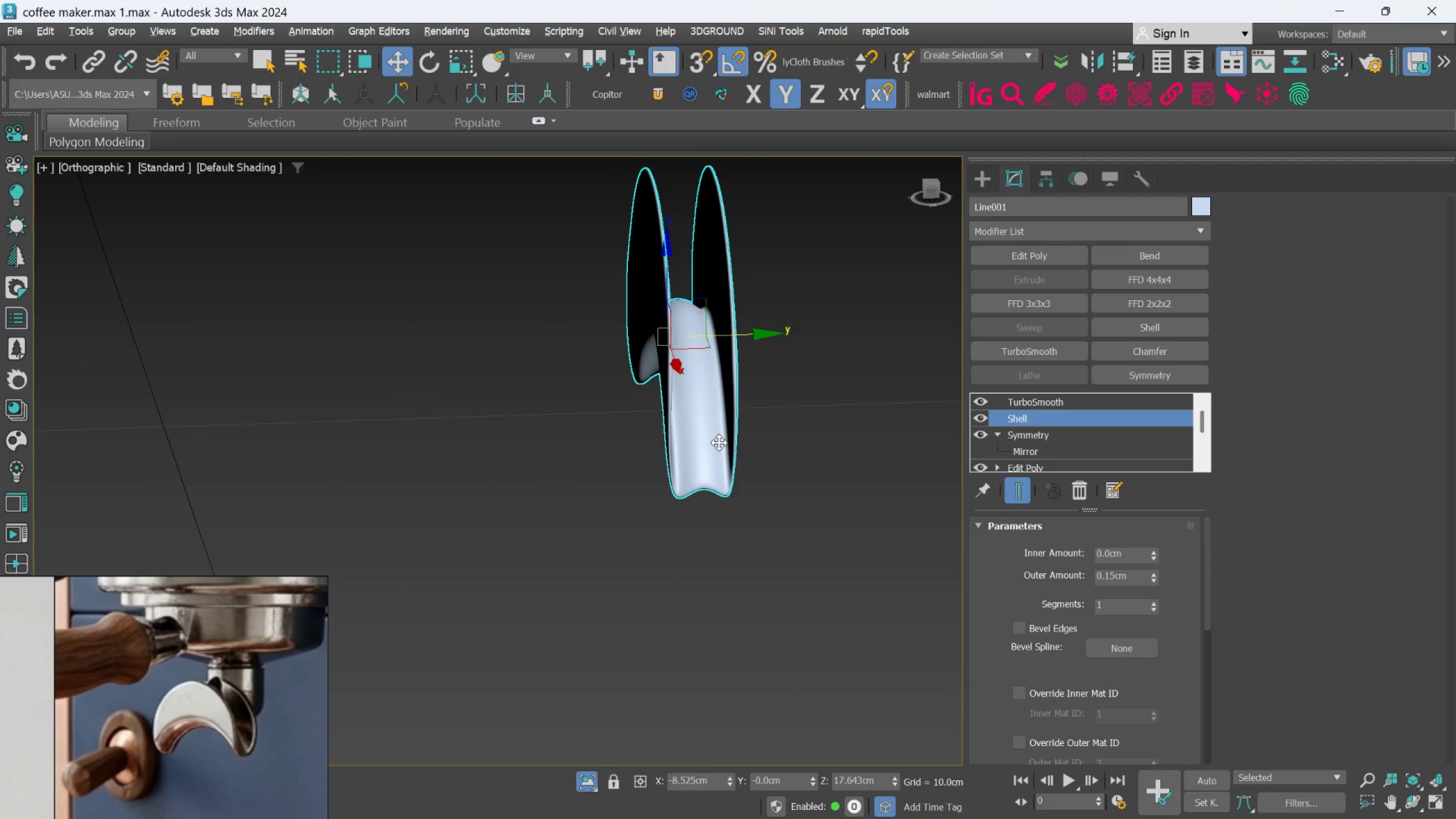 
scroll: coordinate [733, 415], scroll_direction: up, amount: 2.0
 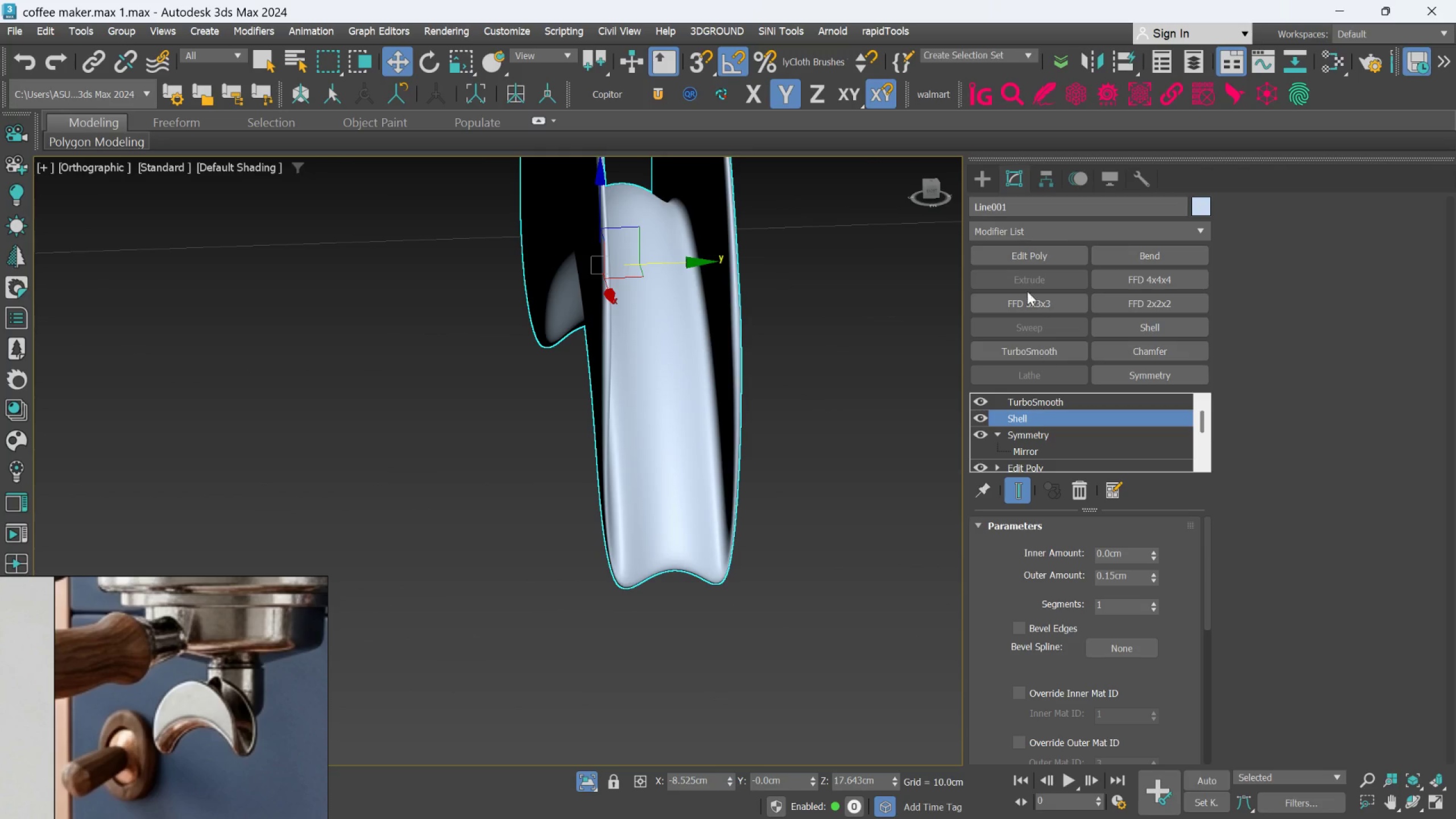 
left_click([1028, 255])
 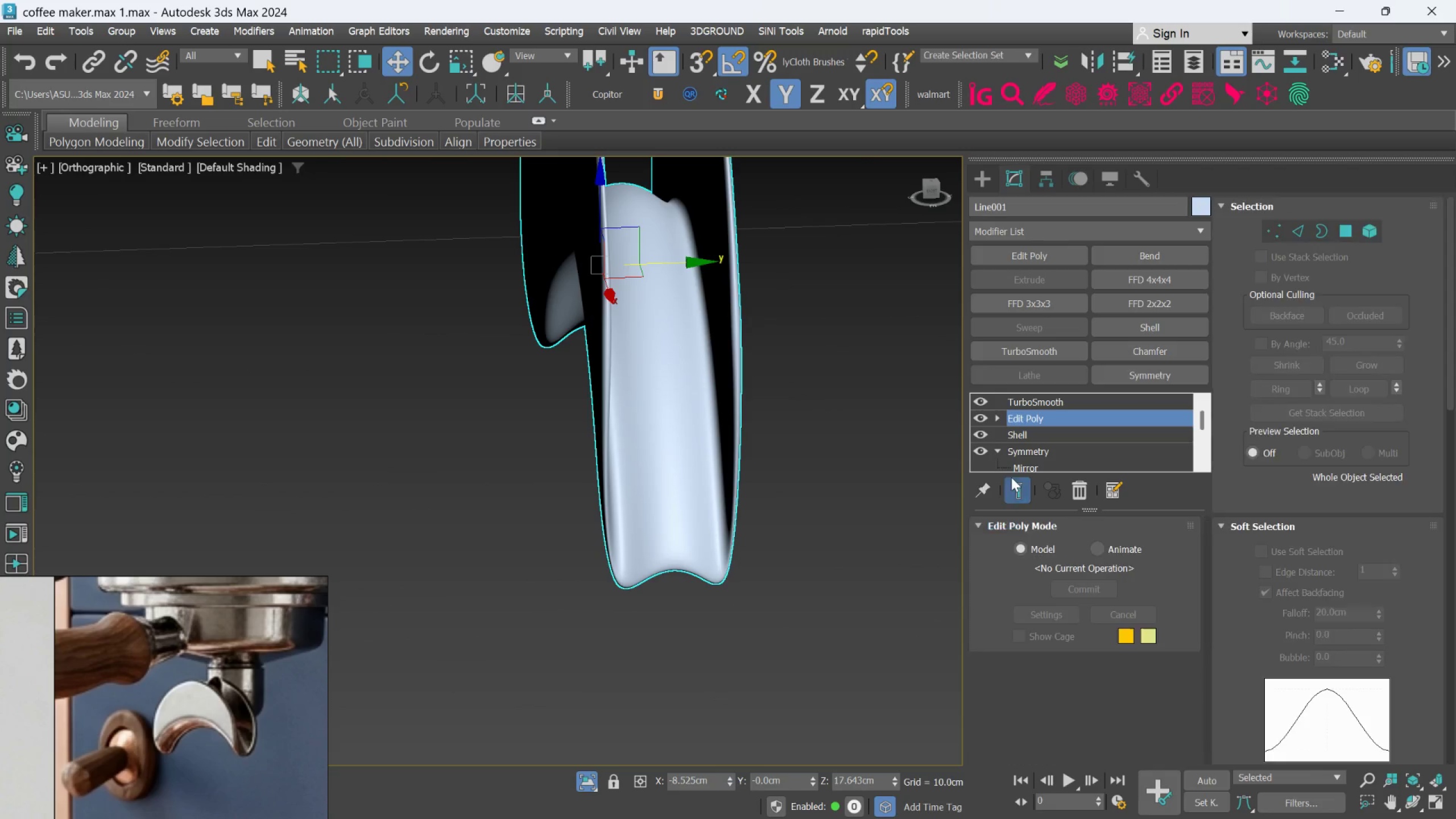 
left_click([1013, 477])
 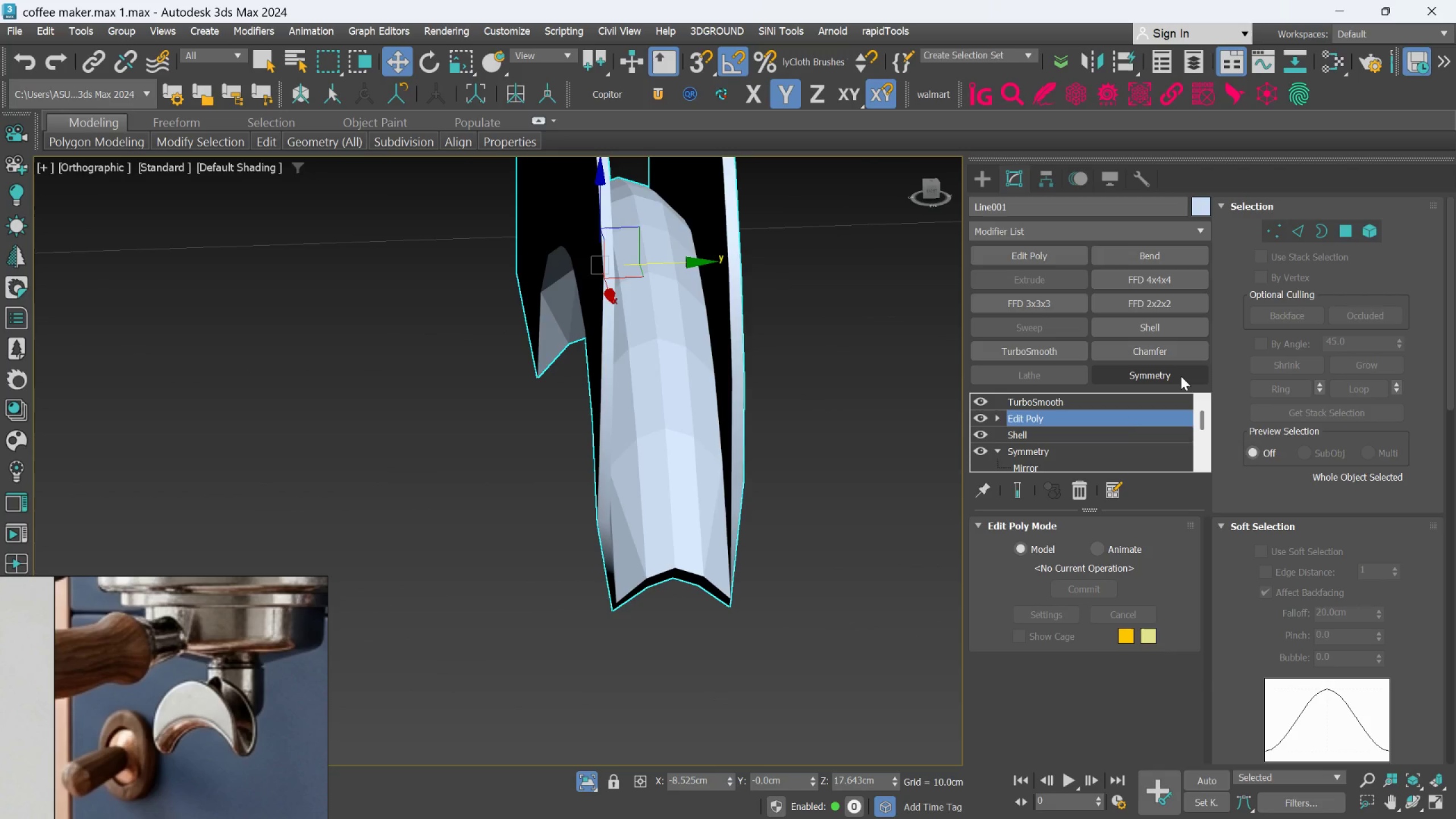 
key(F4)
 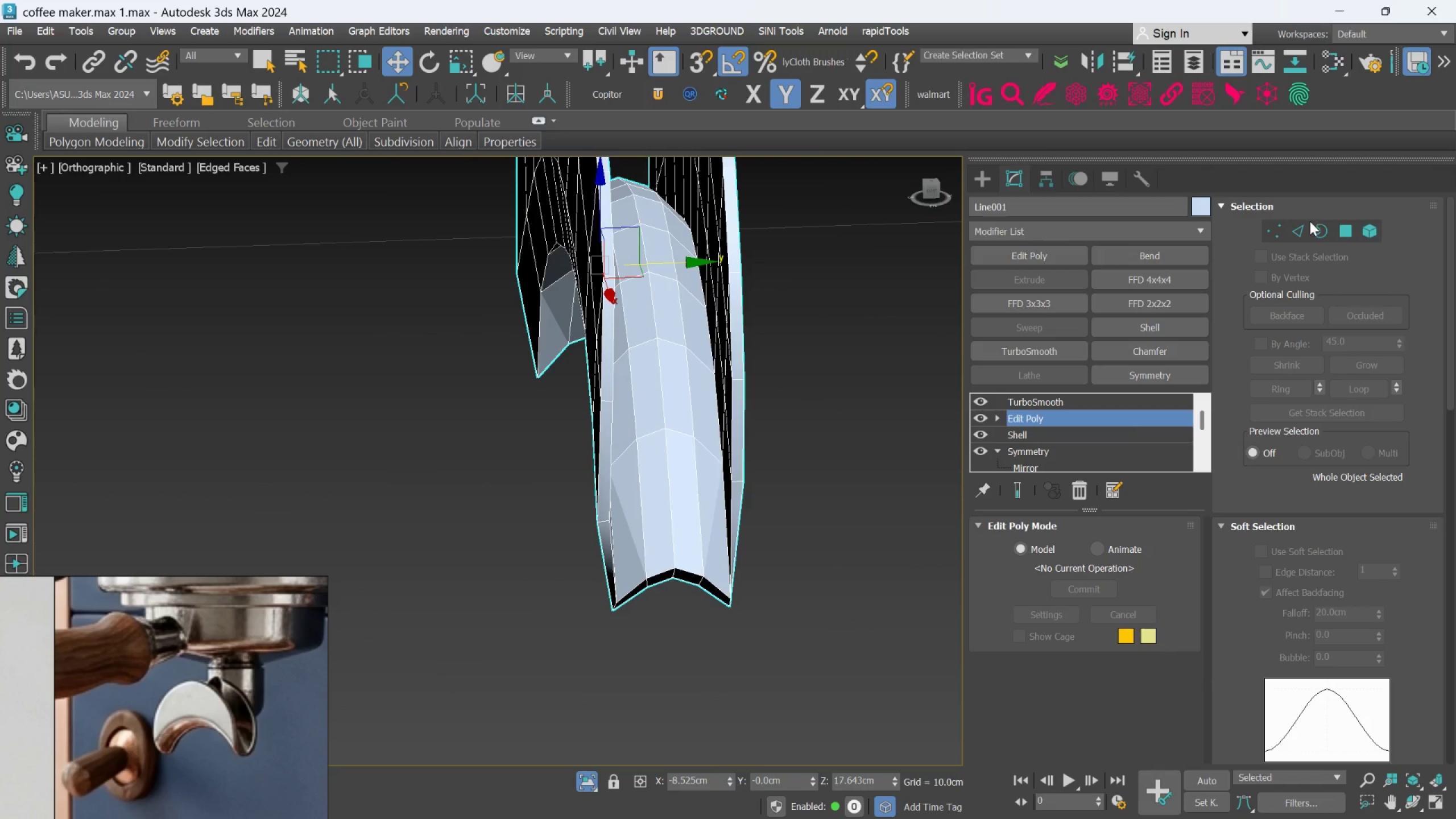 
left_click([1301, 231])
 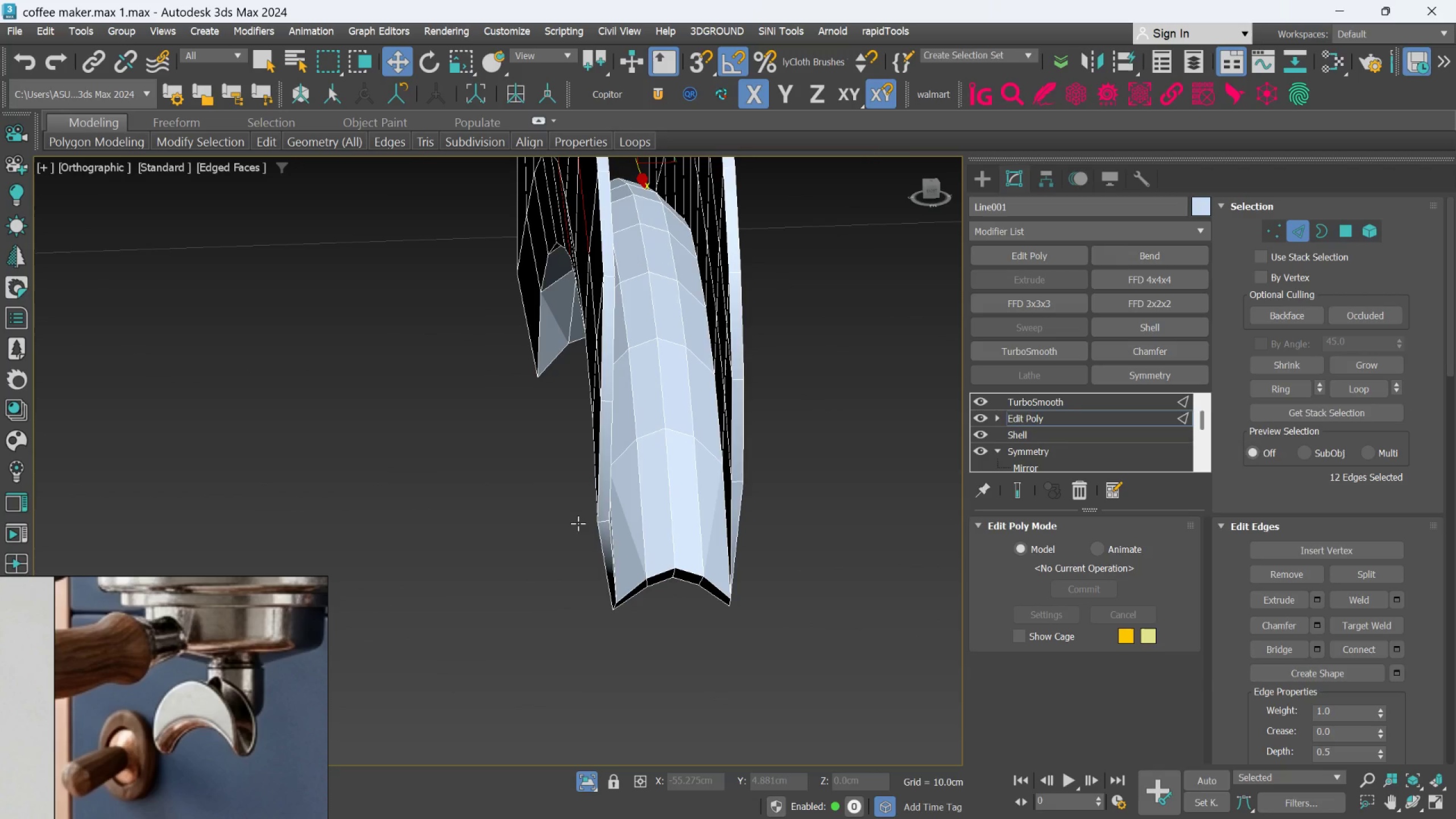 
scroll: coordinate [566, 519], scroll_direction: up, amount: 2.0
 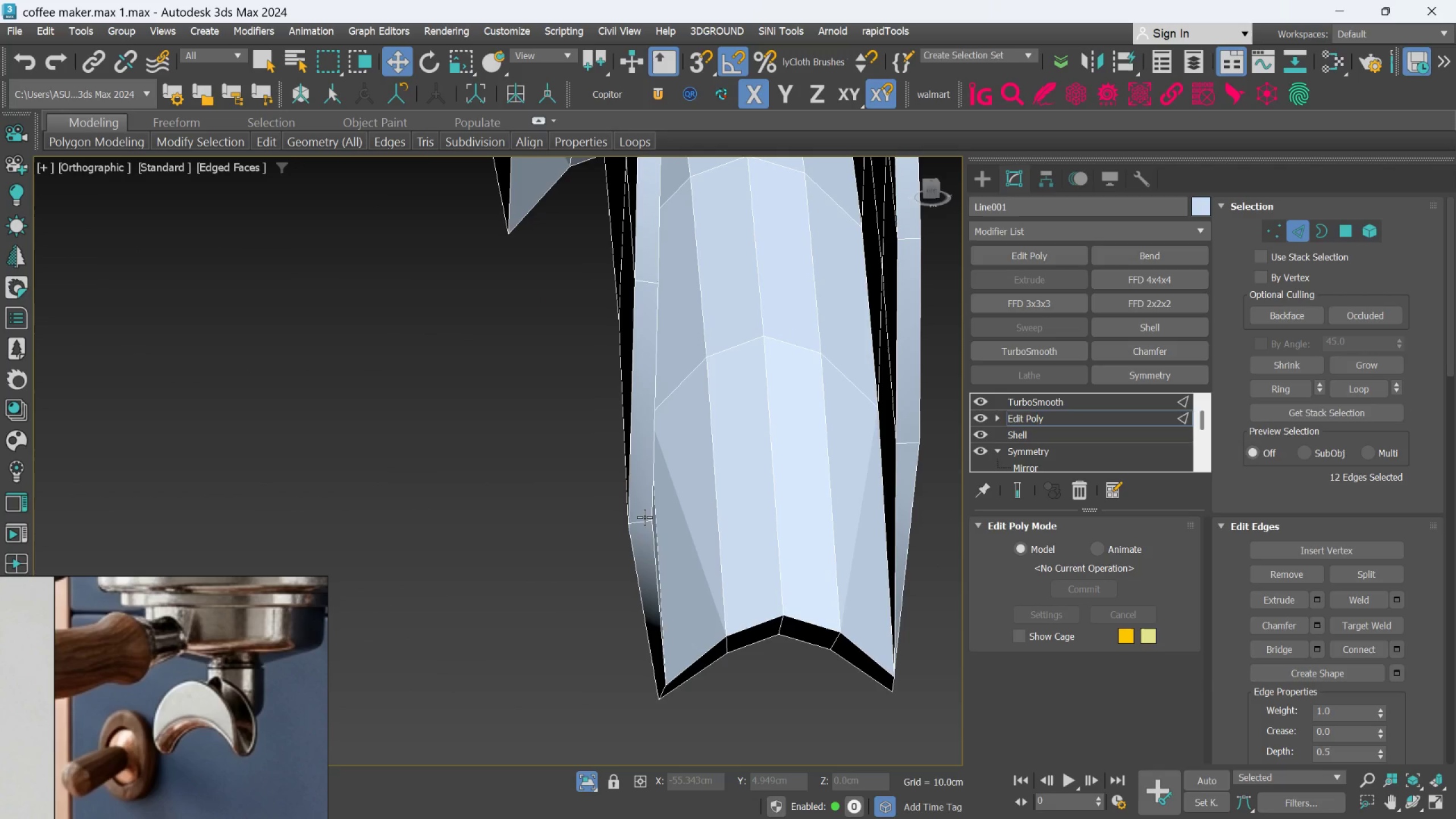 
left_click([644, 522])
 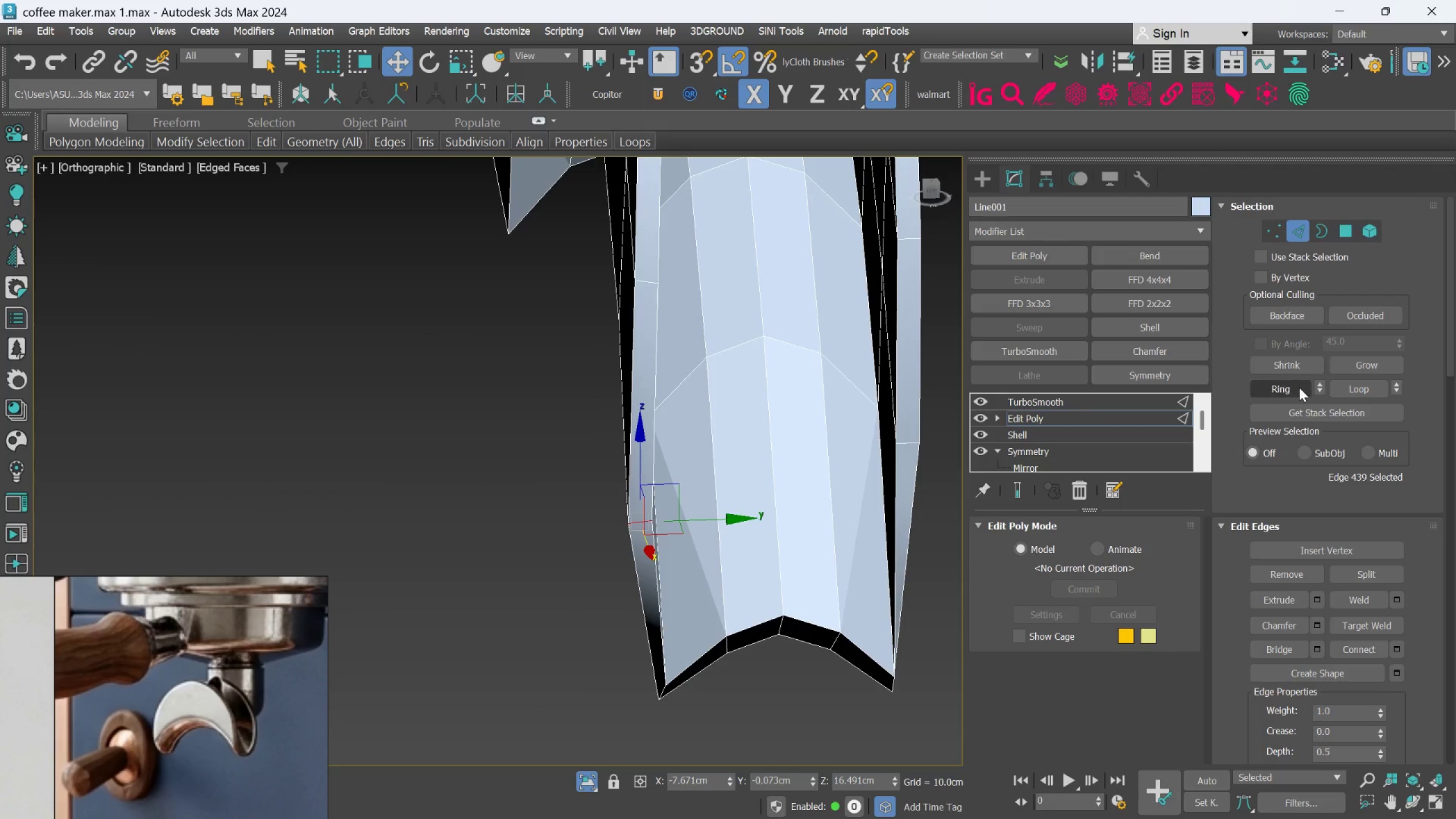 
left_click([1298, 390])
 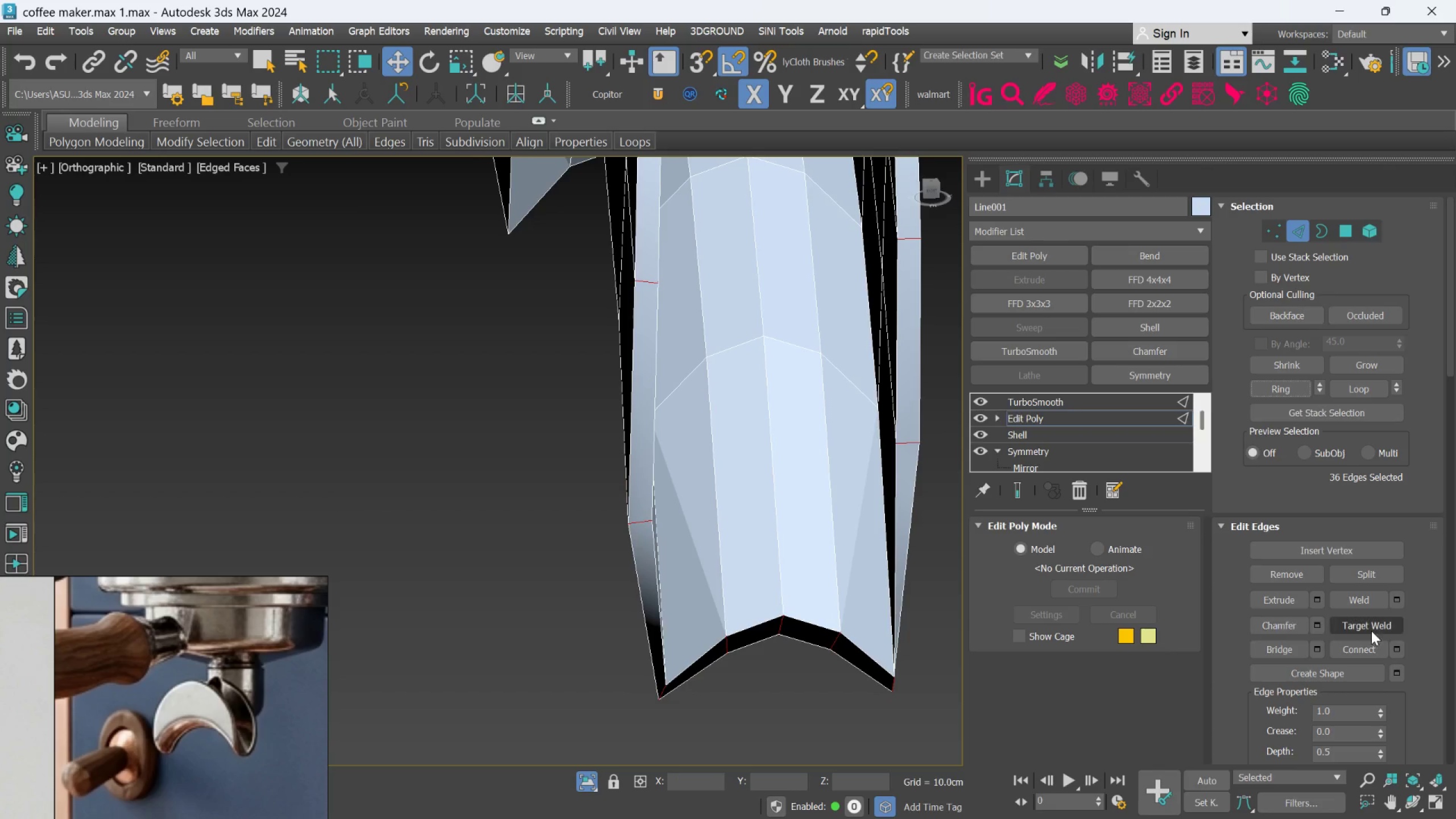 
left_click([1364, 646])
 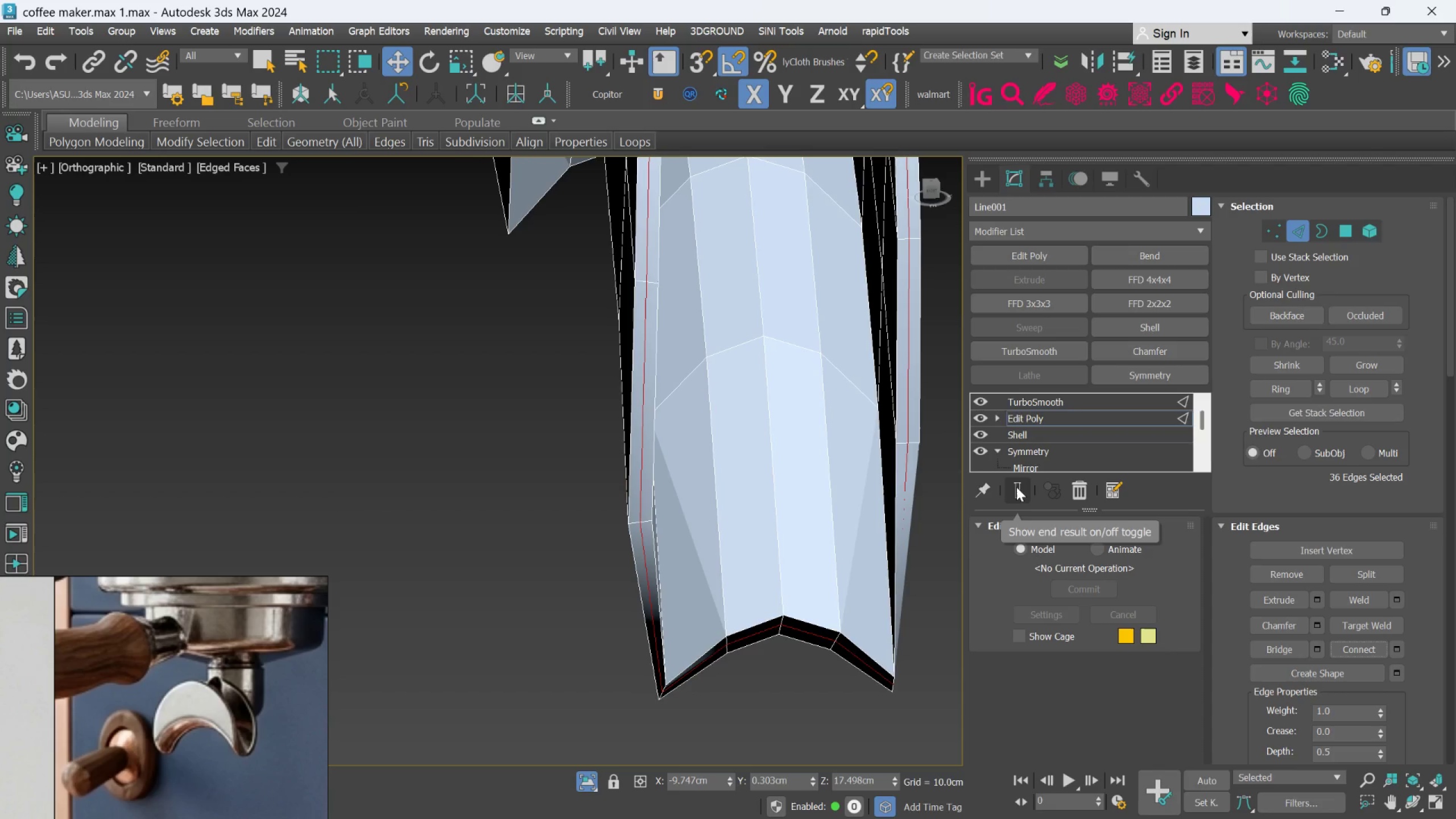 
left_click([1016, 487])
 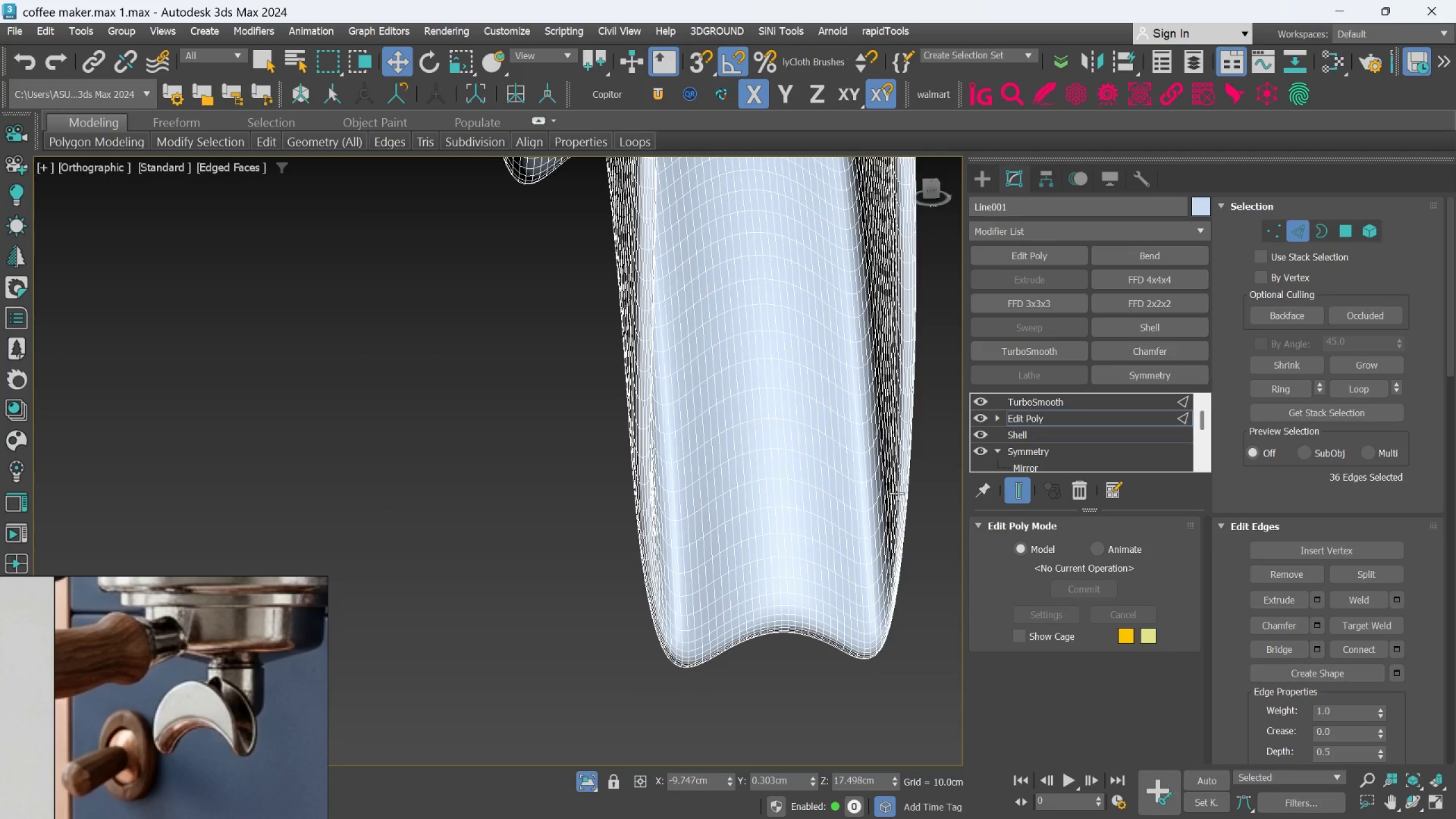 
hold_key(key=AltLeft, duration=1.37)
 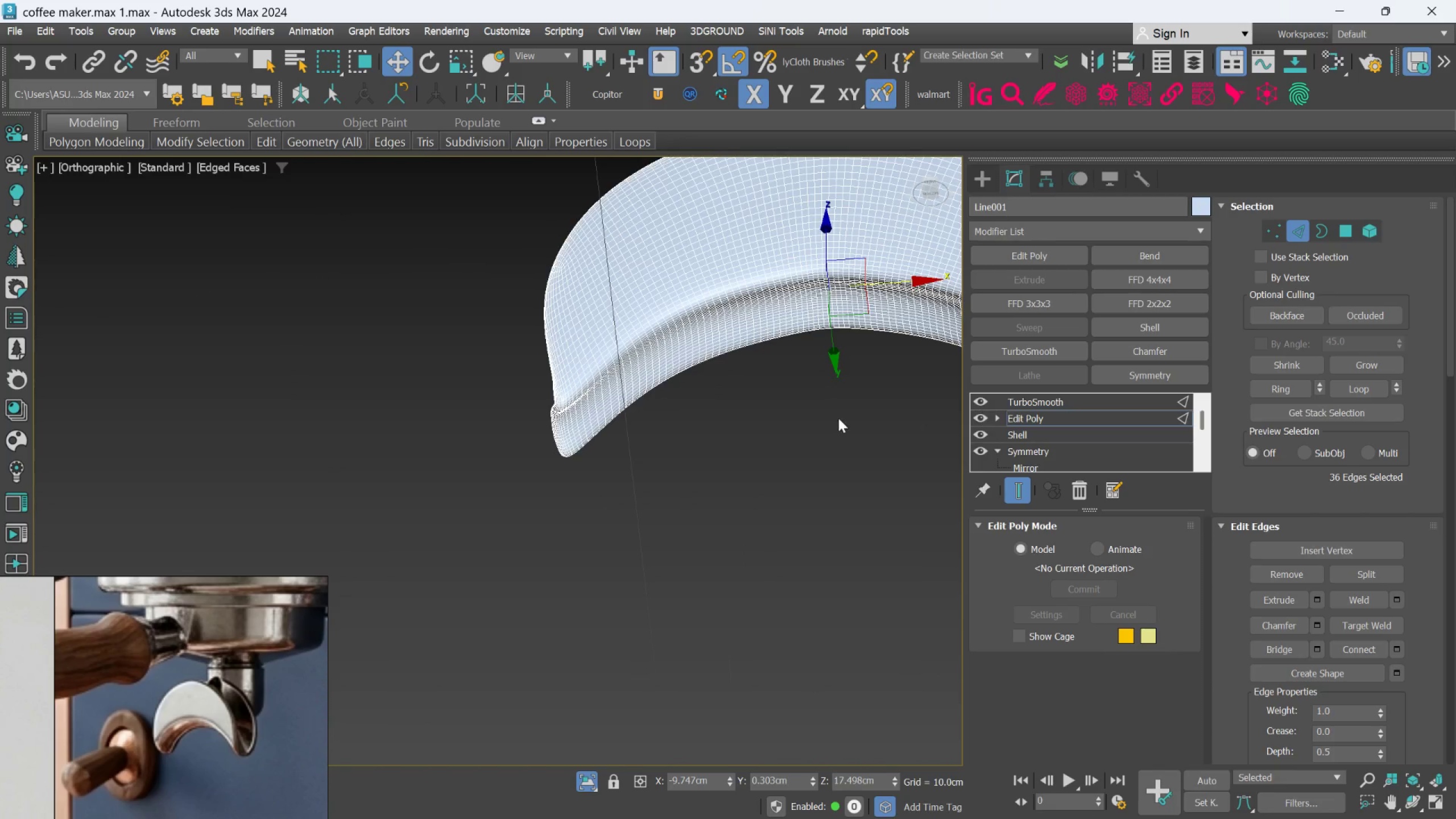 
scroll: coordinate [895, 493], scroll_direction: down, amount: 3.0
 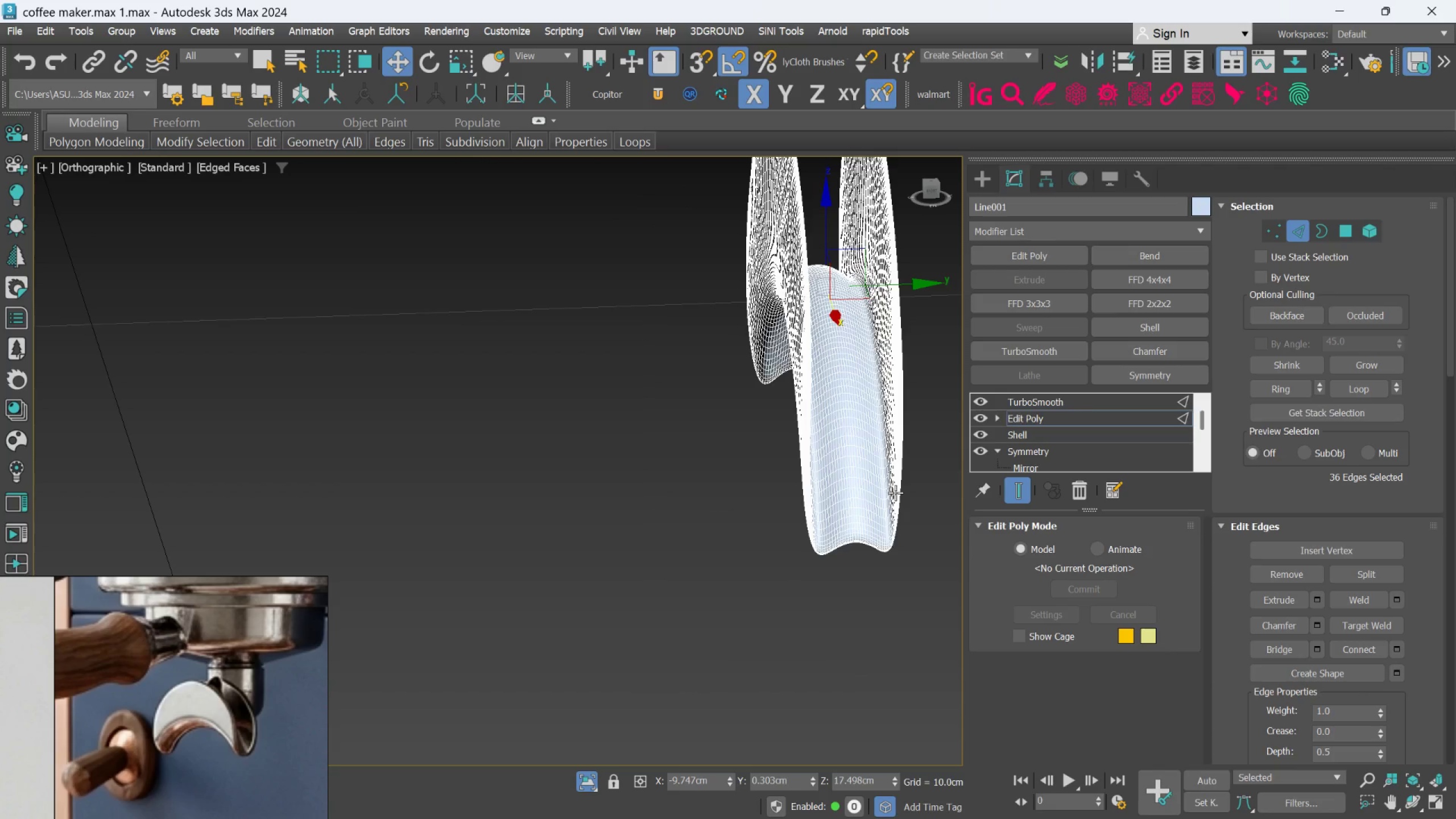 
hold_key(key=AltLeft, duration=1.5)
 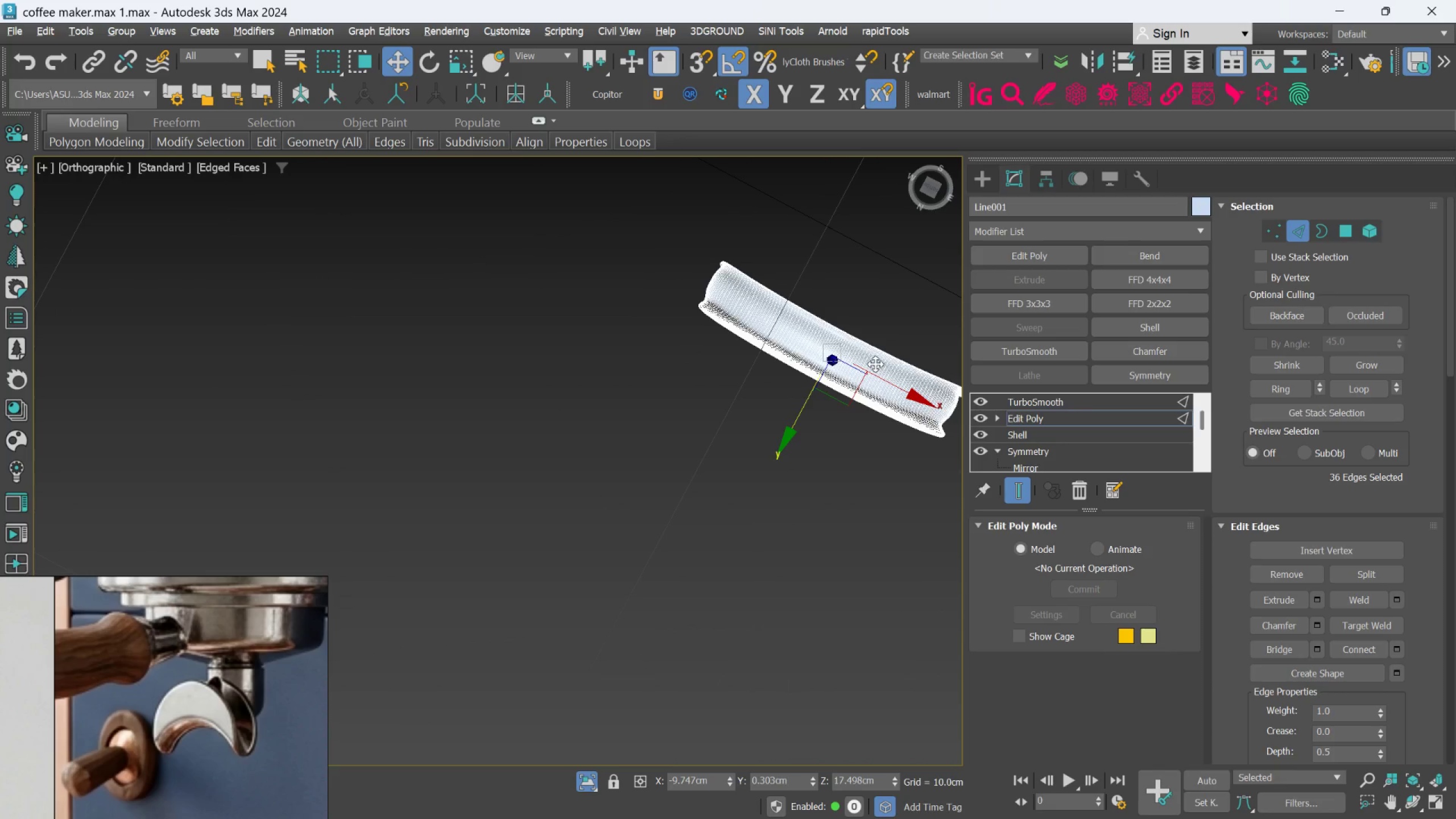 
scroll: coordinate [838, 418], scroll_direction: down, amount: 2.0
 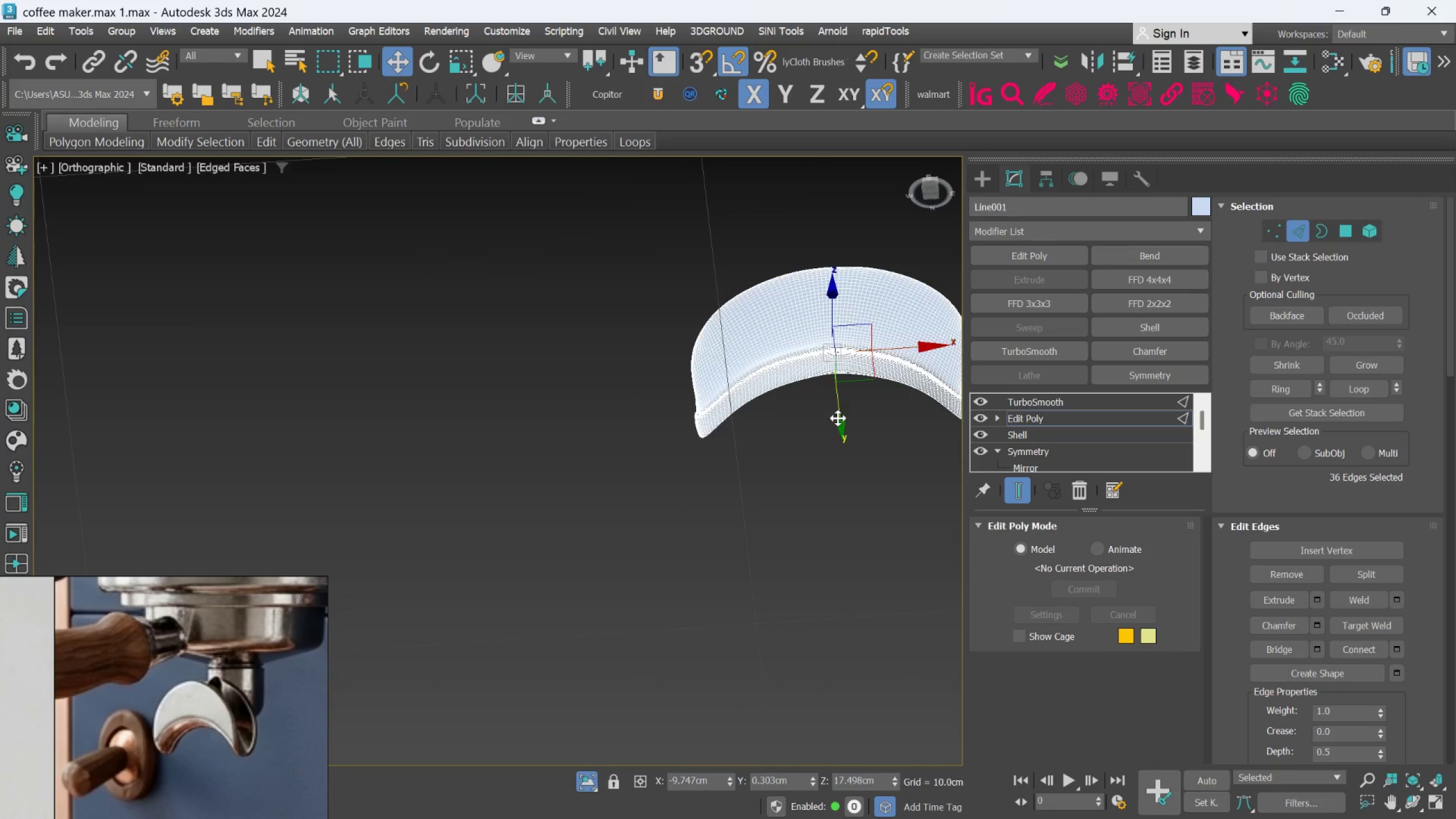 
key(Alt+AltLeft)
 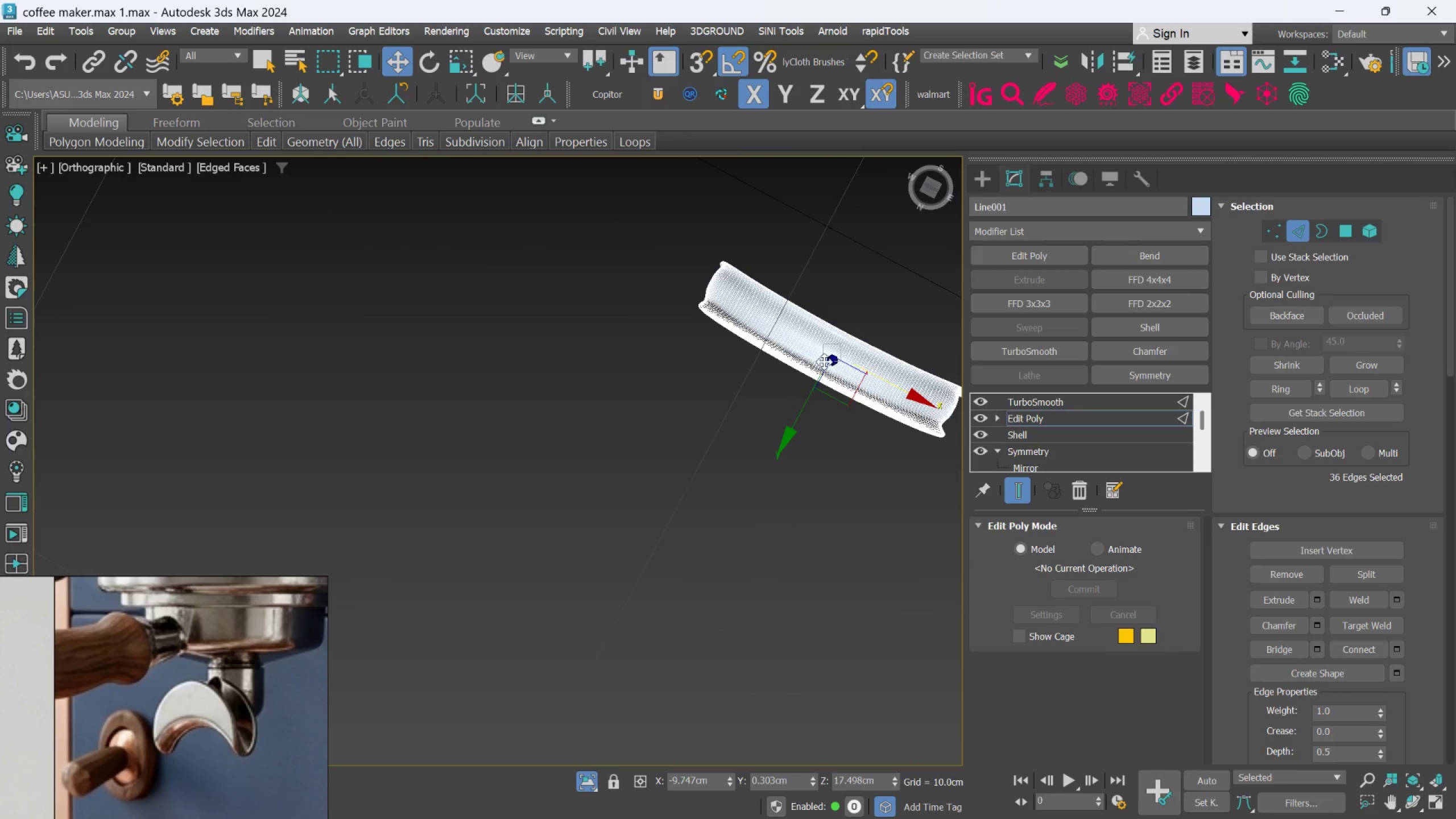 
hold_key(key=AltLeft, duration=1.38)
 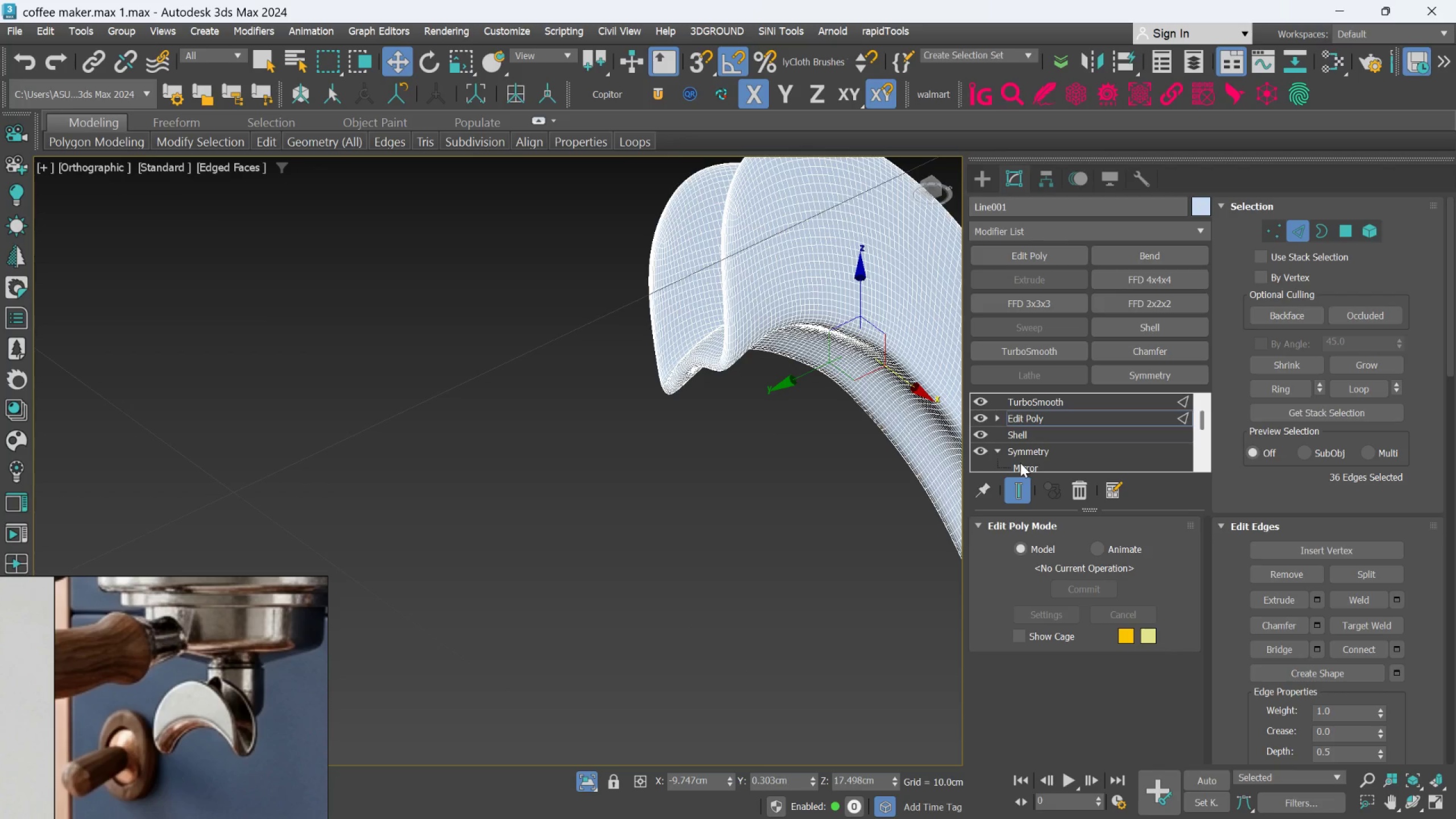 
scroll: coordinate [804, 357], scroll_direction: up, amount: 2.0
 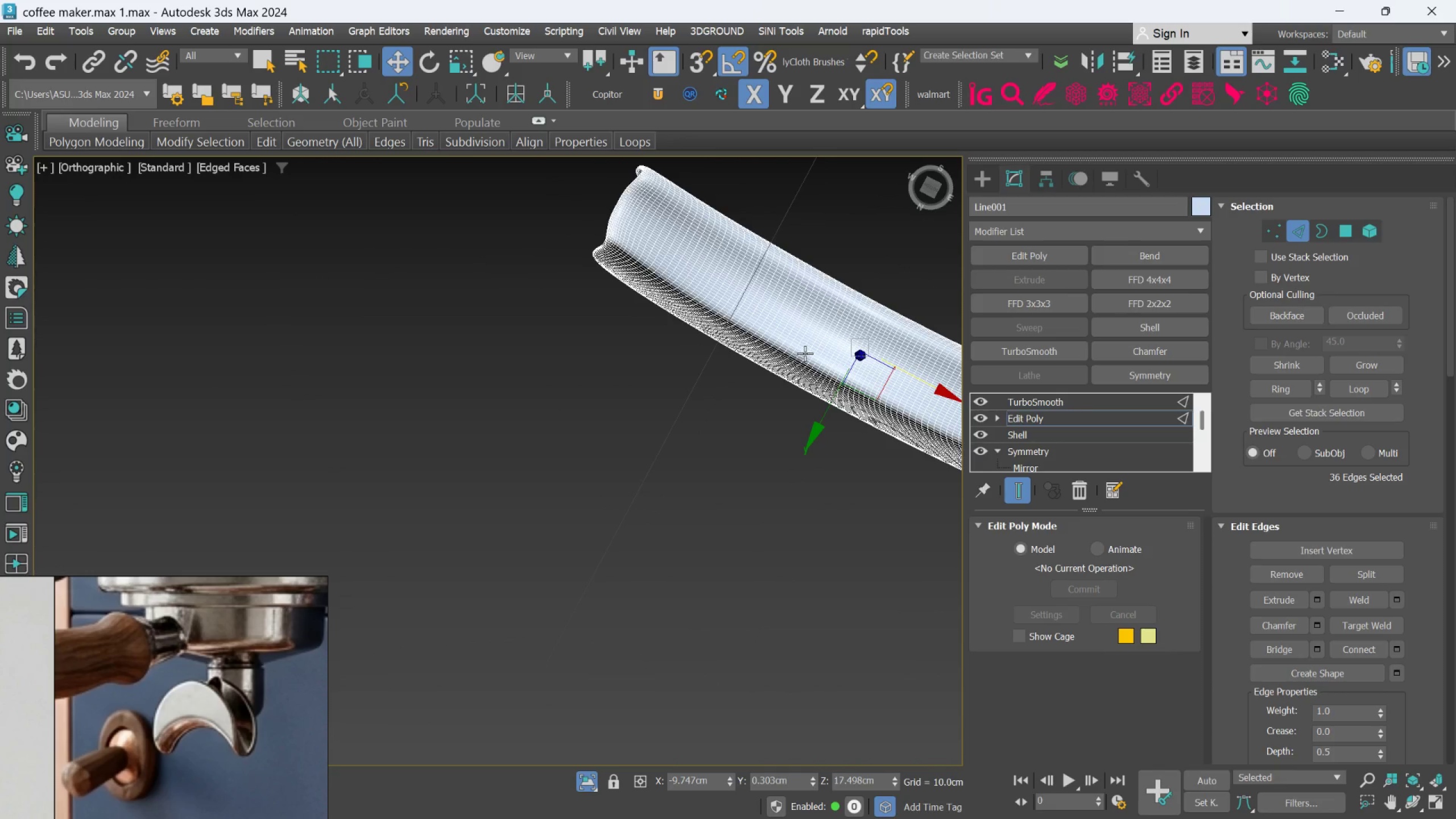 
left_click([1017, 487])
 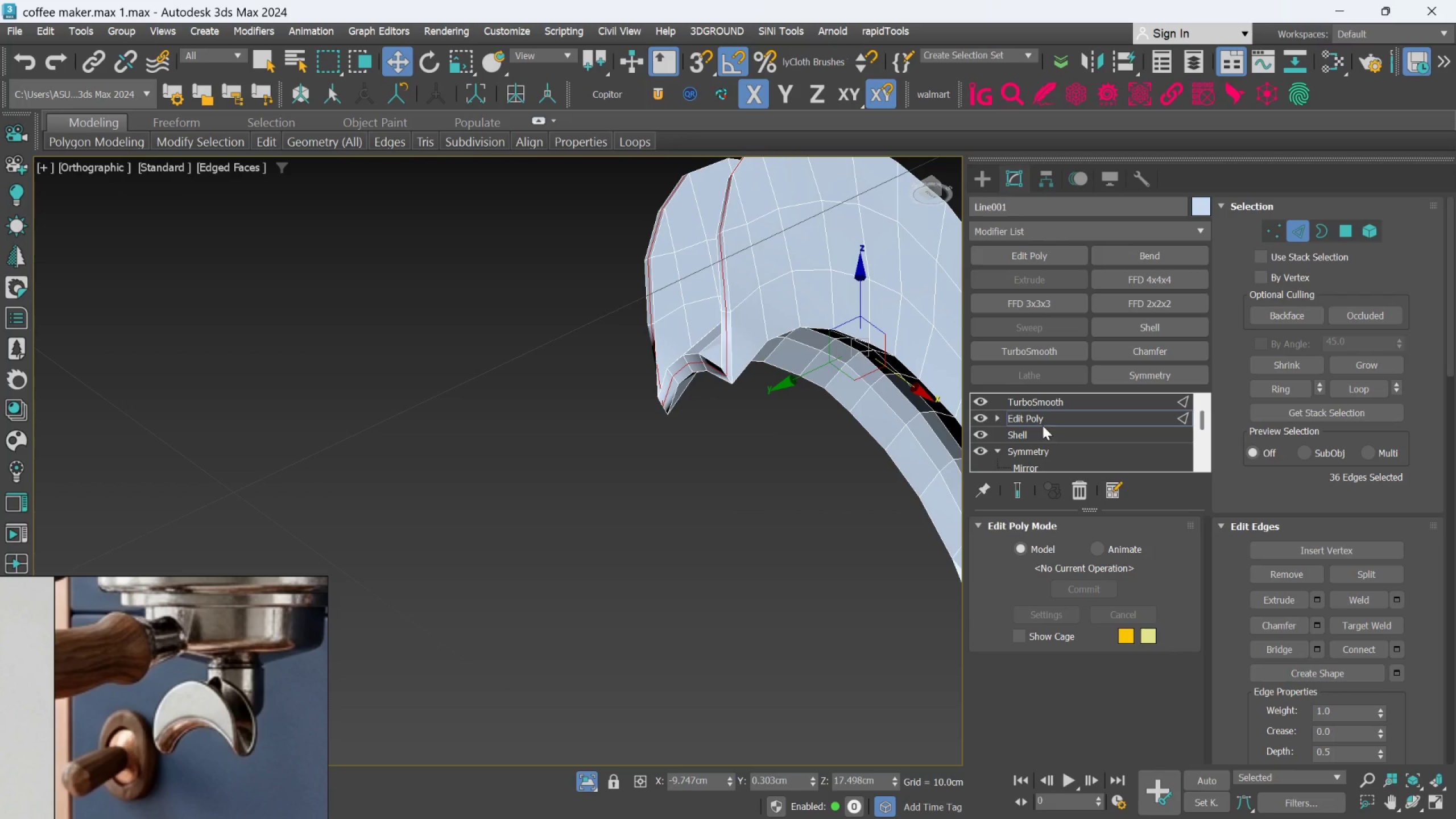 
left_click([1046, 422])
 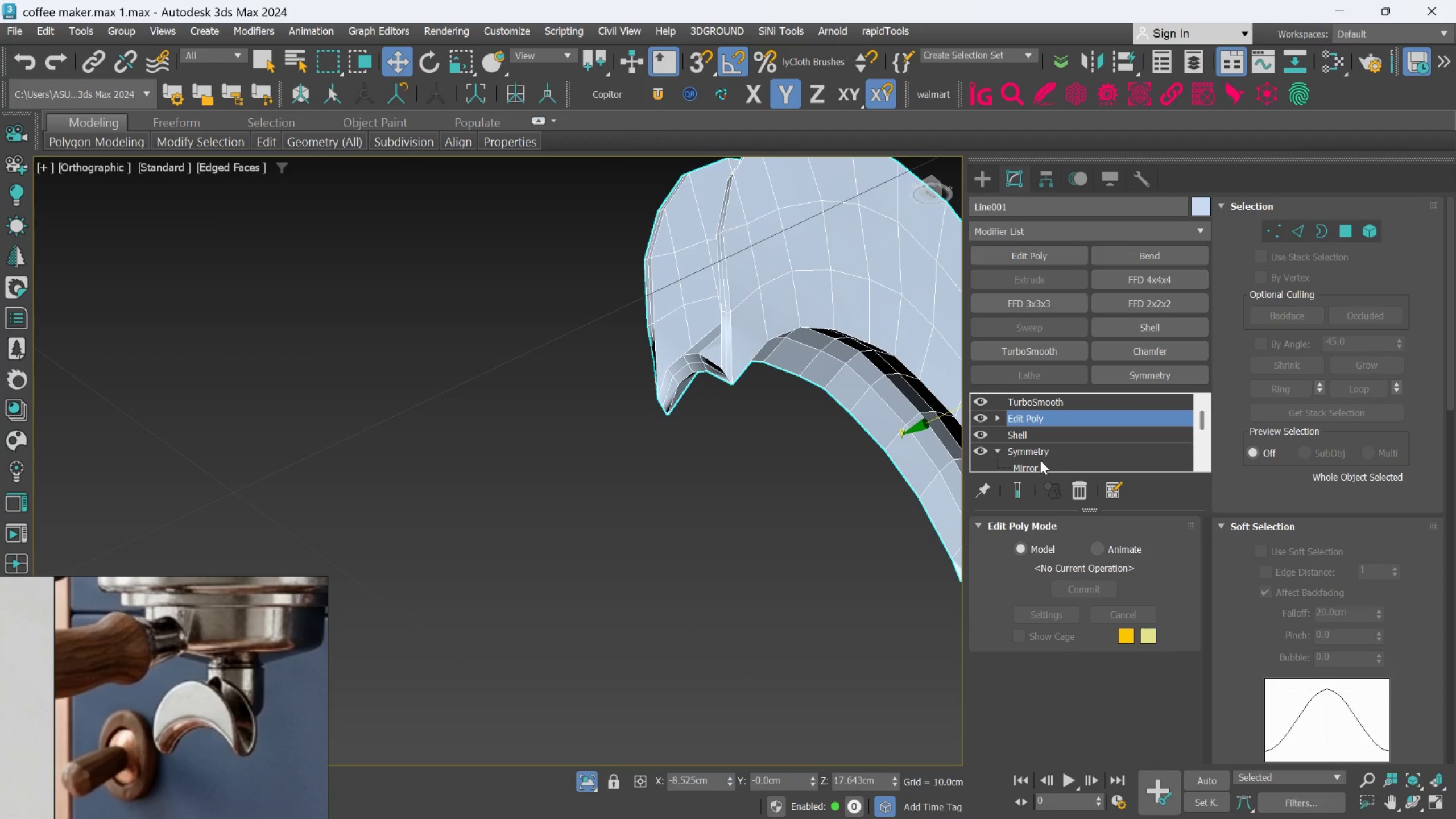 
scroll: coordinate [1040, 458], scroll_direction: none, amount: 0.0
 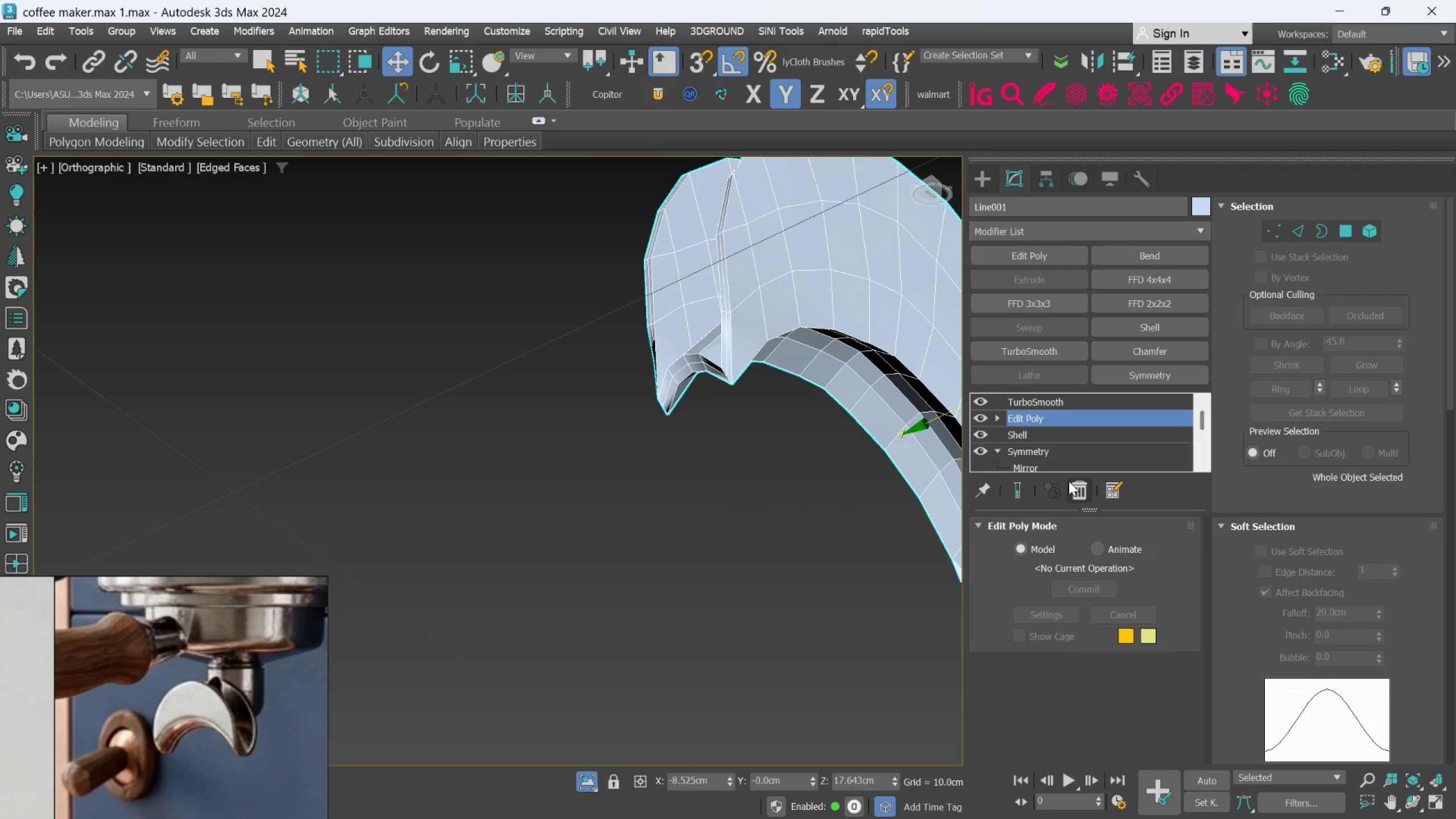 
left_click([1069, 481])
 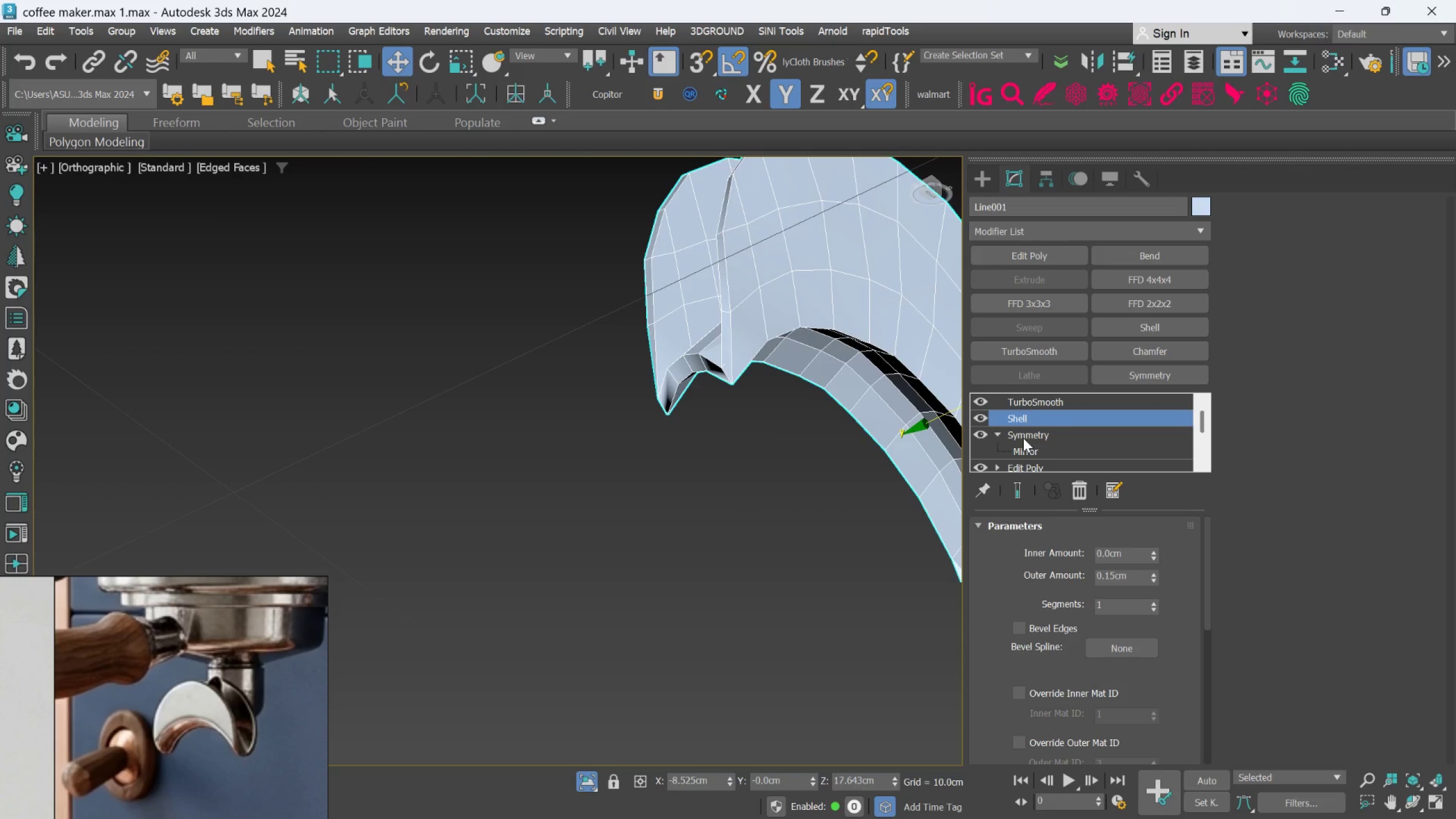 
scroll: coordinate [1023, 437], scroll_direction: down, amount: 1.0
 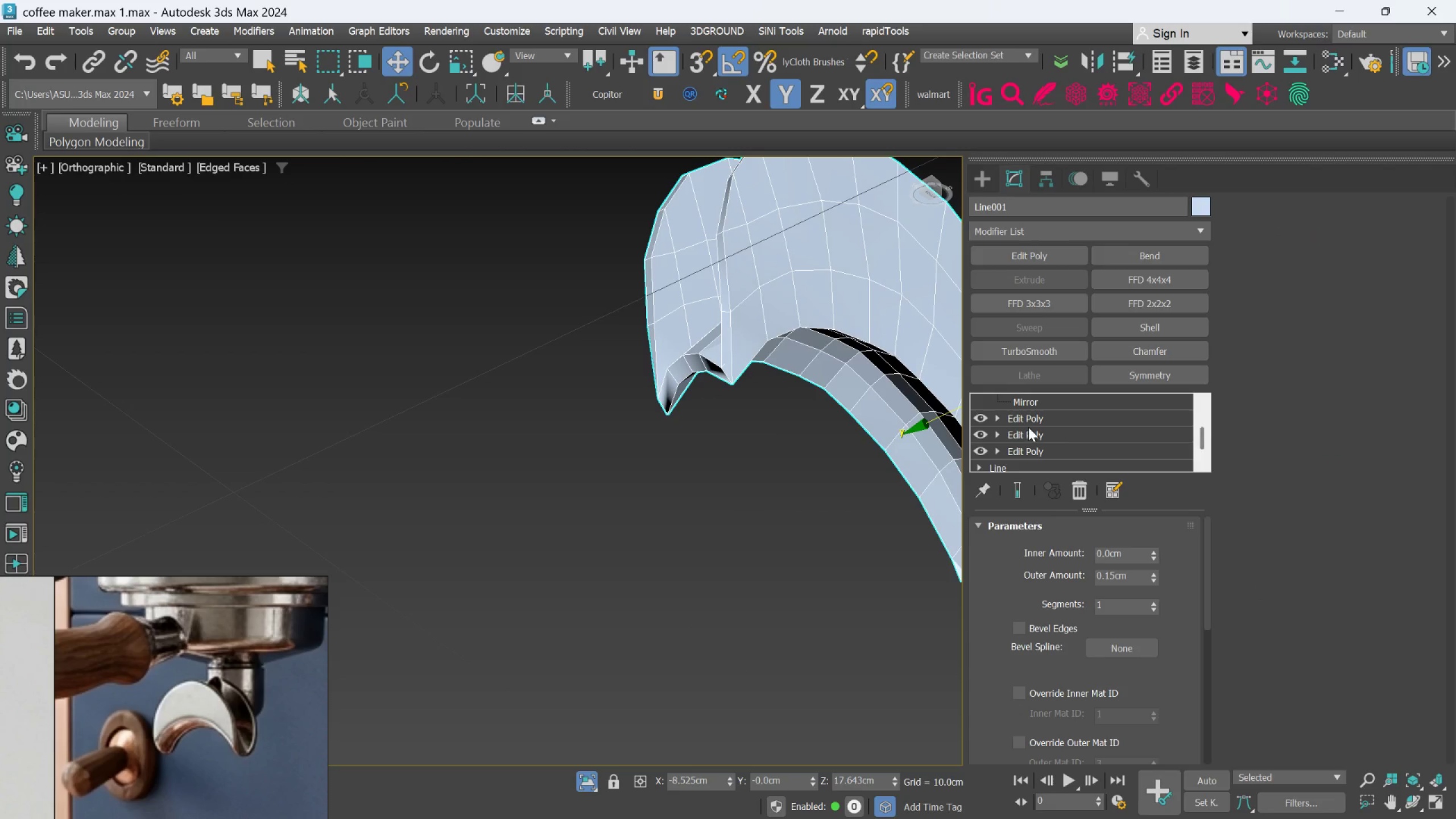 
left_click([1028, 427])
 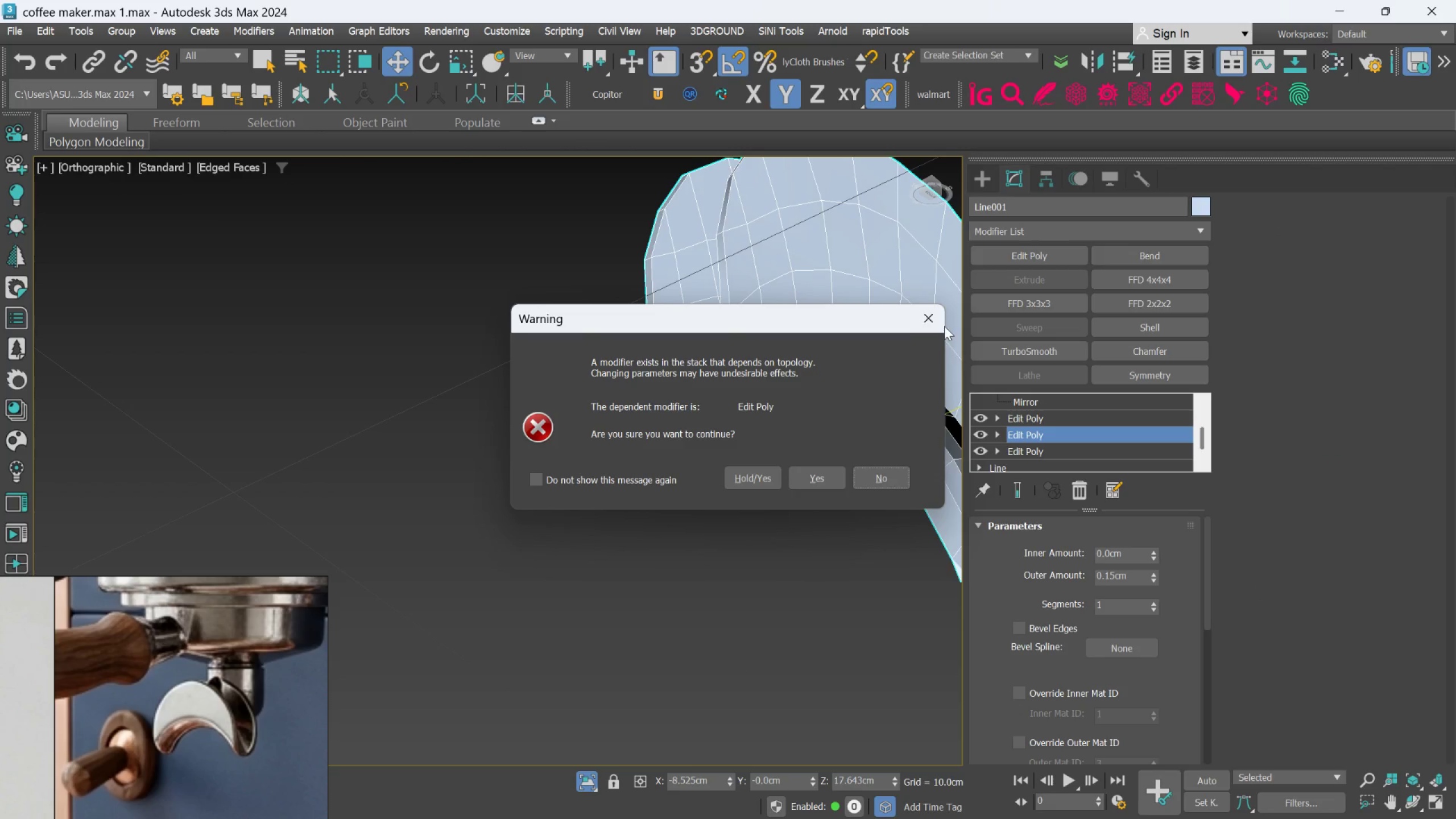 
left_click([928, 315])
 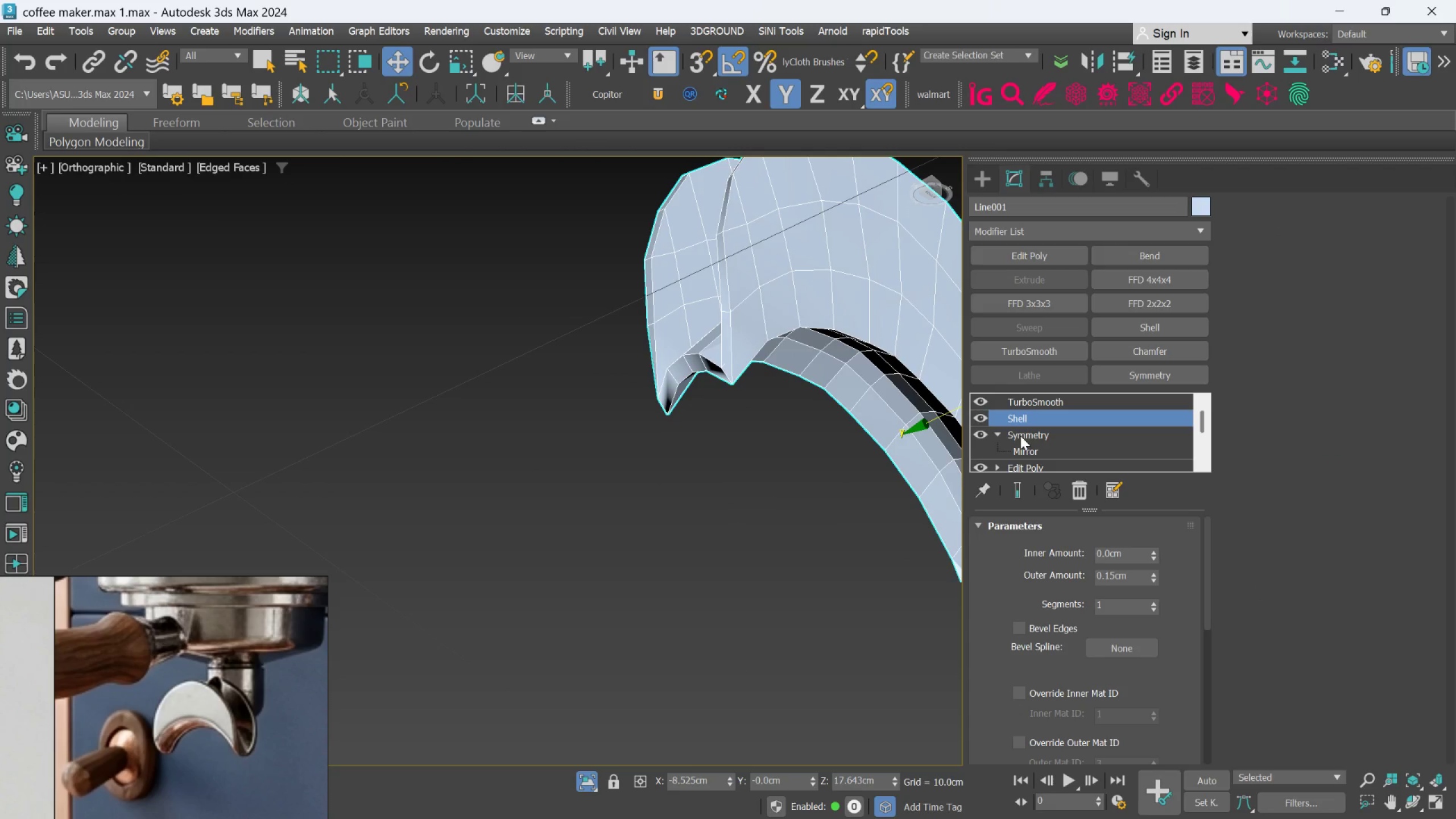 
scroll: coordinate [1021, 439], scroll_direction: down, amount: 1.0
 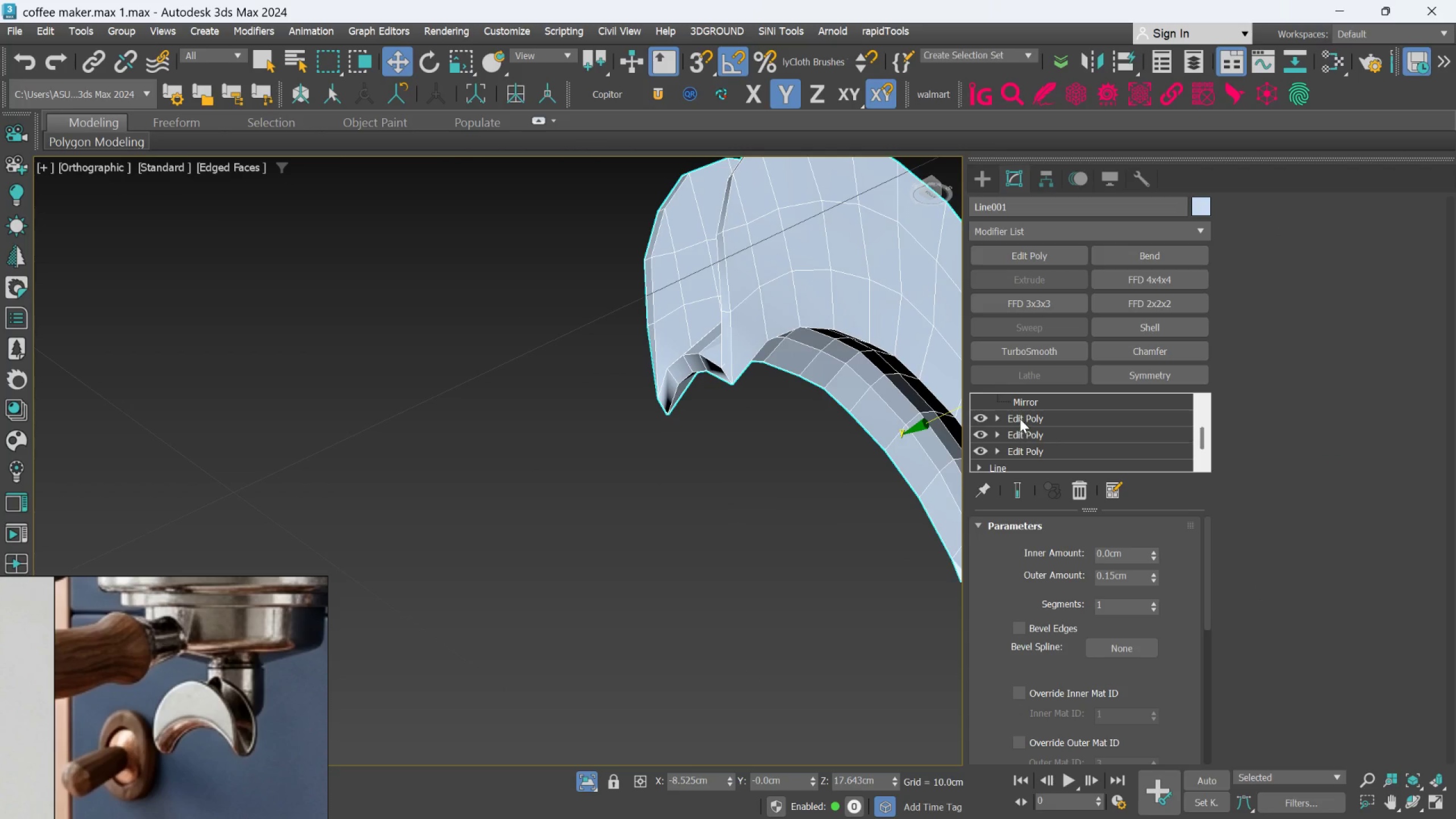 
left_click([1020, 419])
 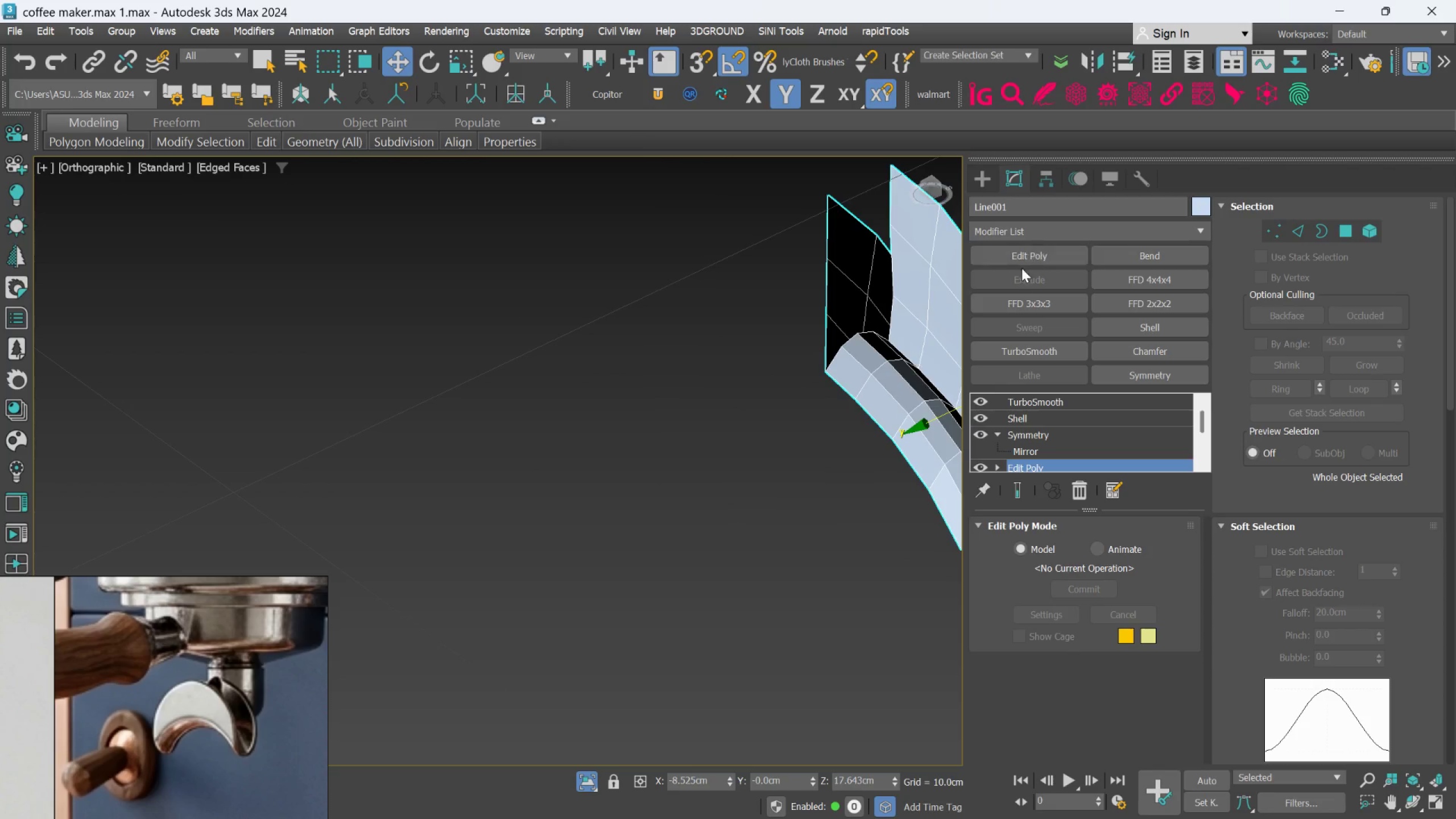 
left_click([1028, 258])
 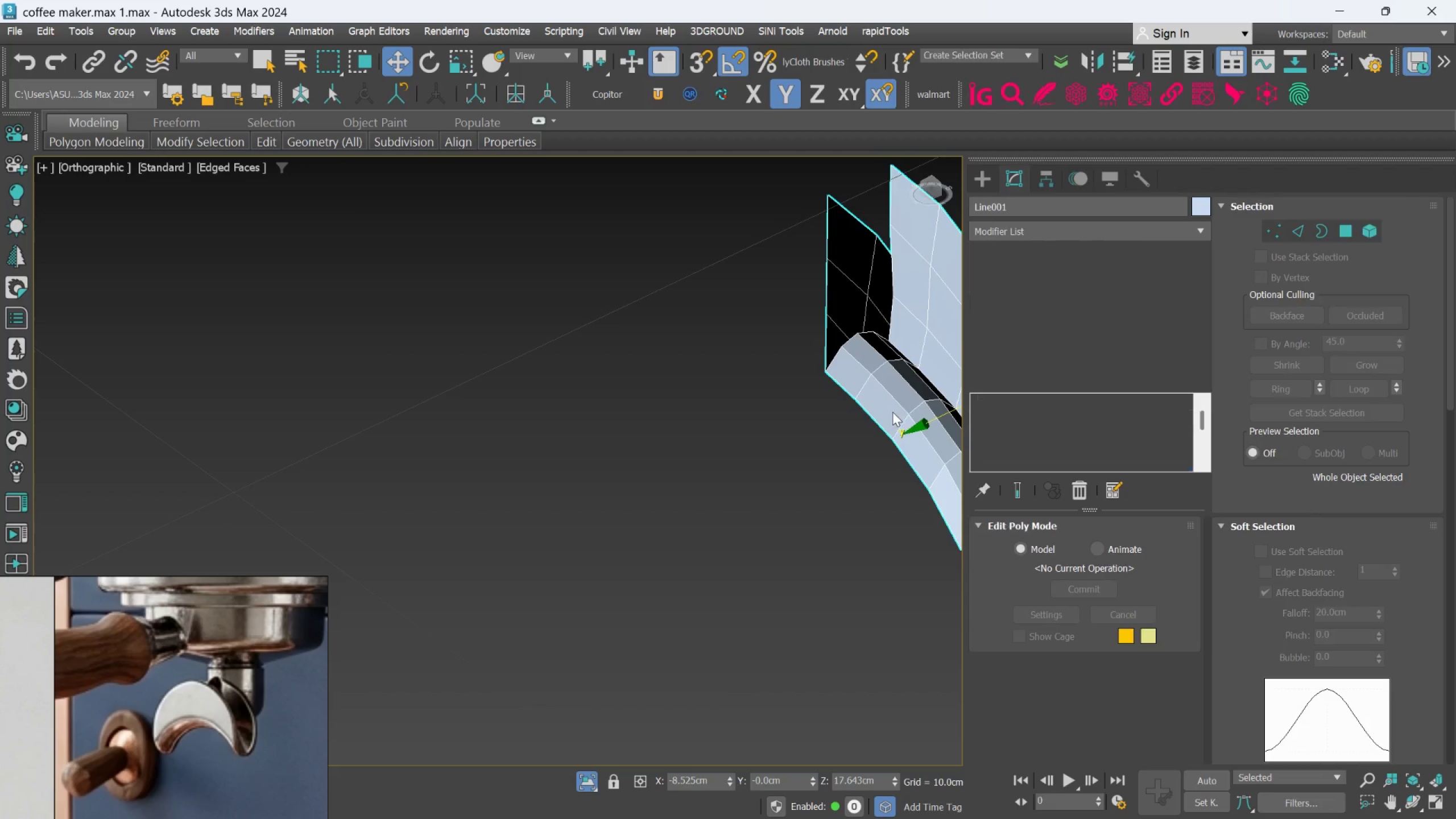 
hold_key(key=AltLeft, duration=0.92)
 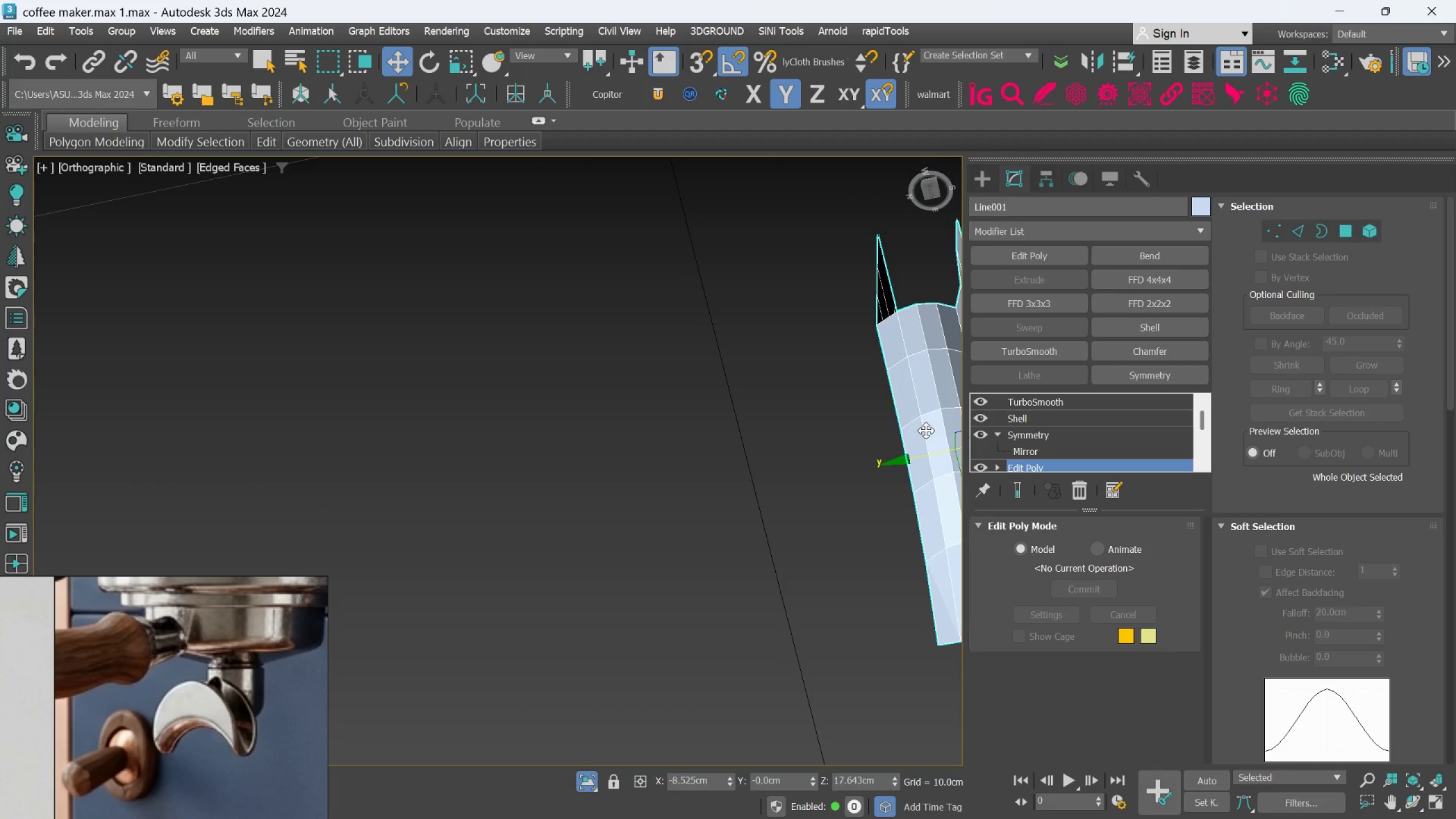 
hold_key(key=AltLeft, duration=0.71)
 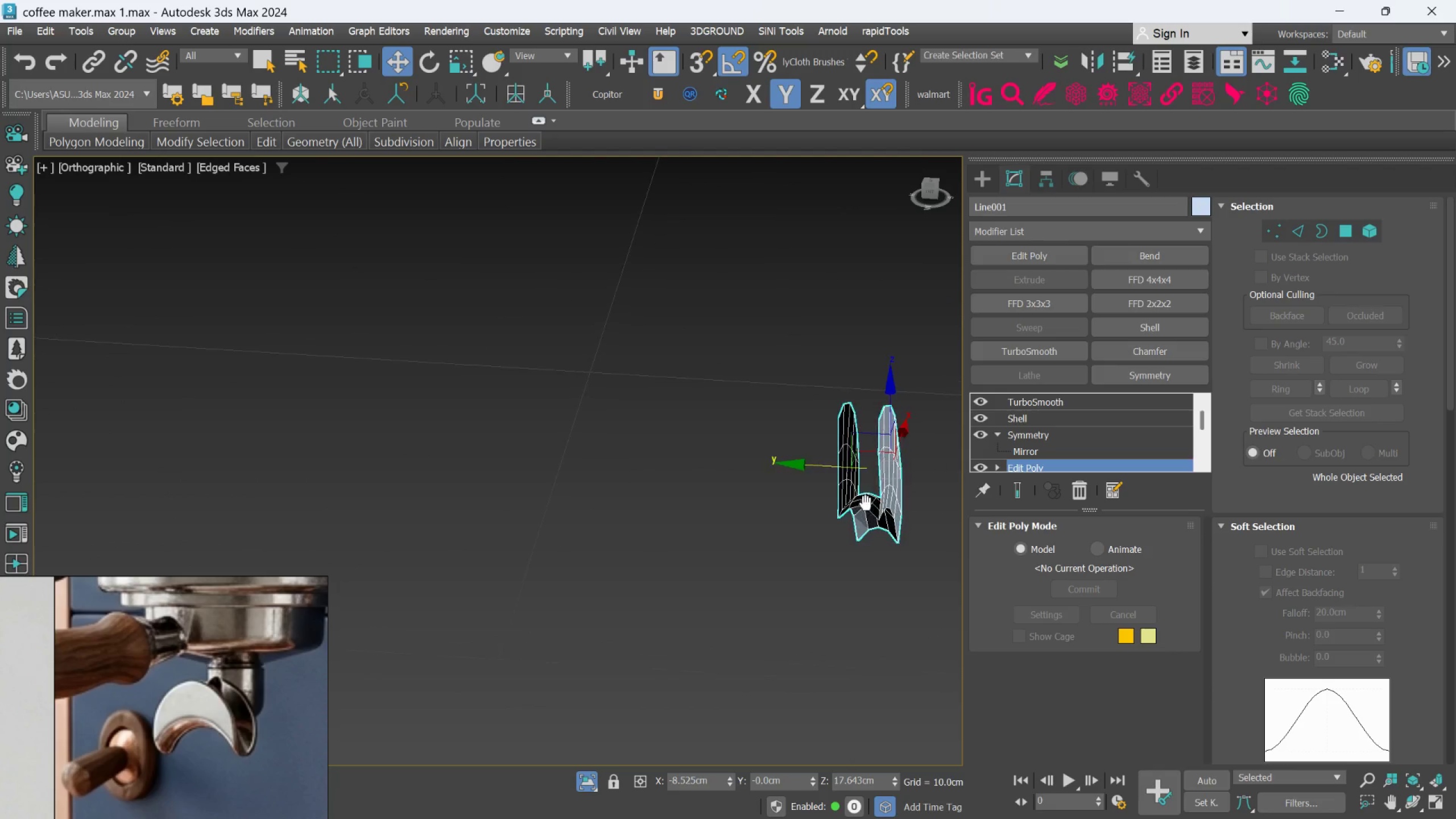 
scroll: coordinate [923, 428], scroll_direction: down, amount: 2.0
 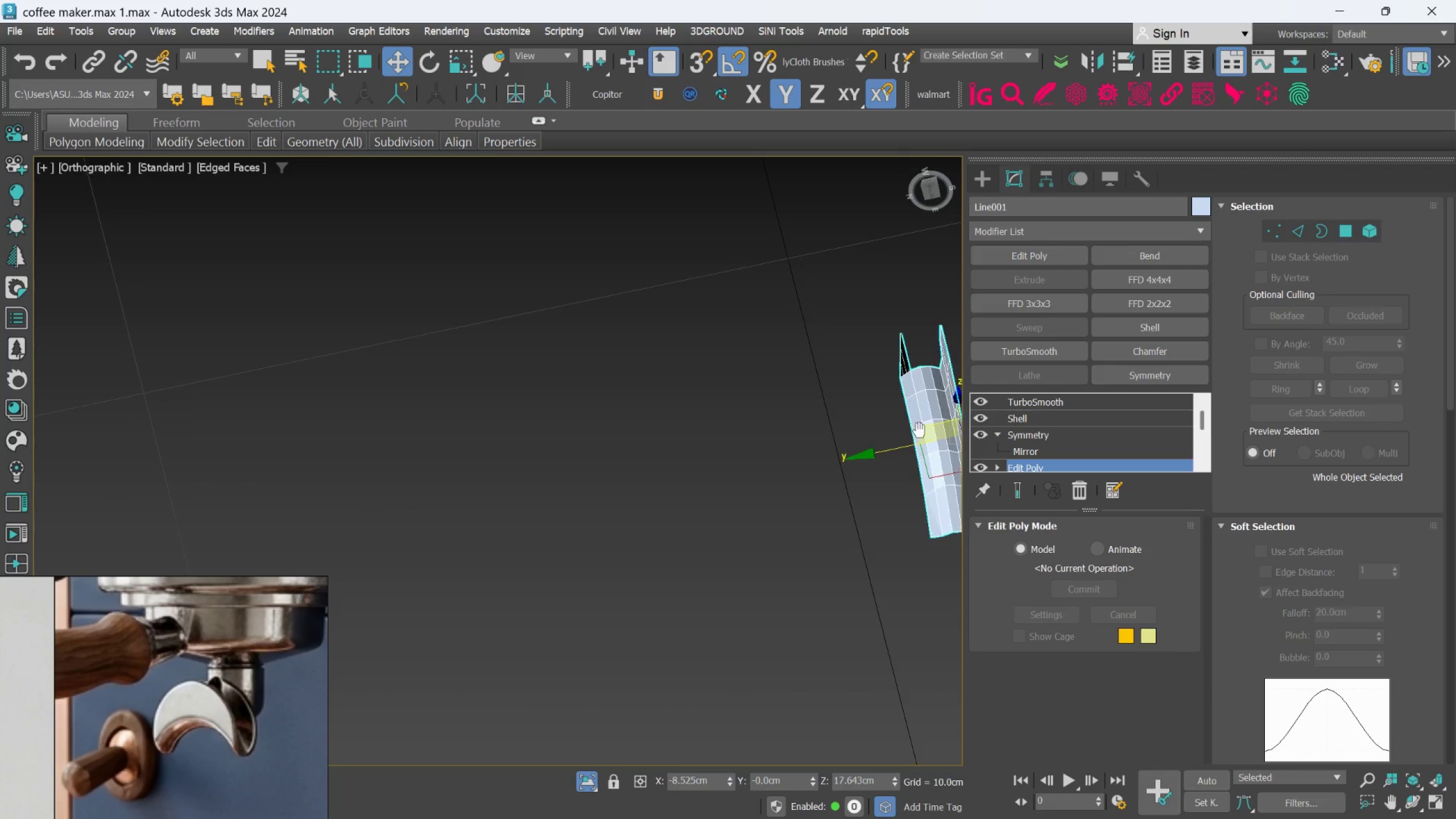 
hold_key(key=AltLeft, duration=0.88)
 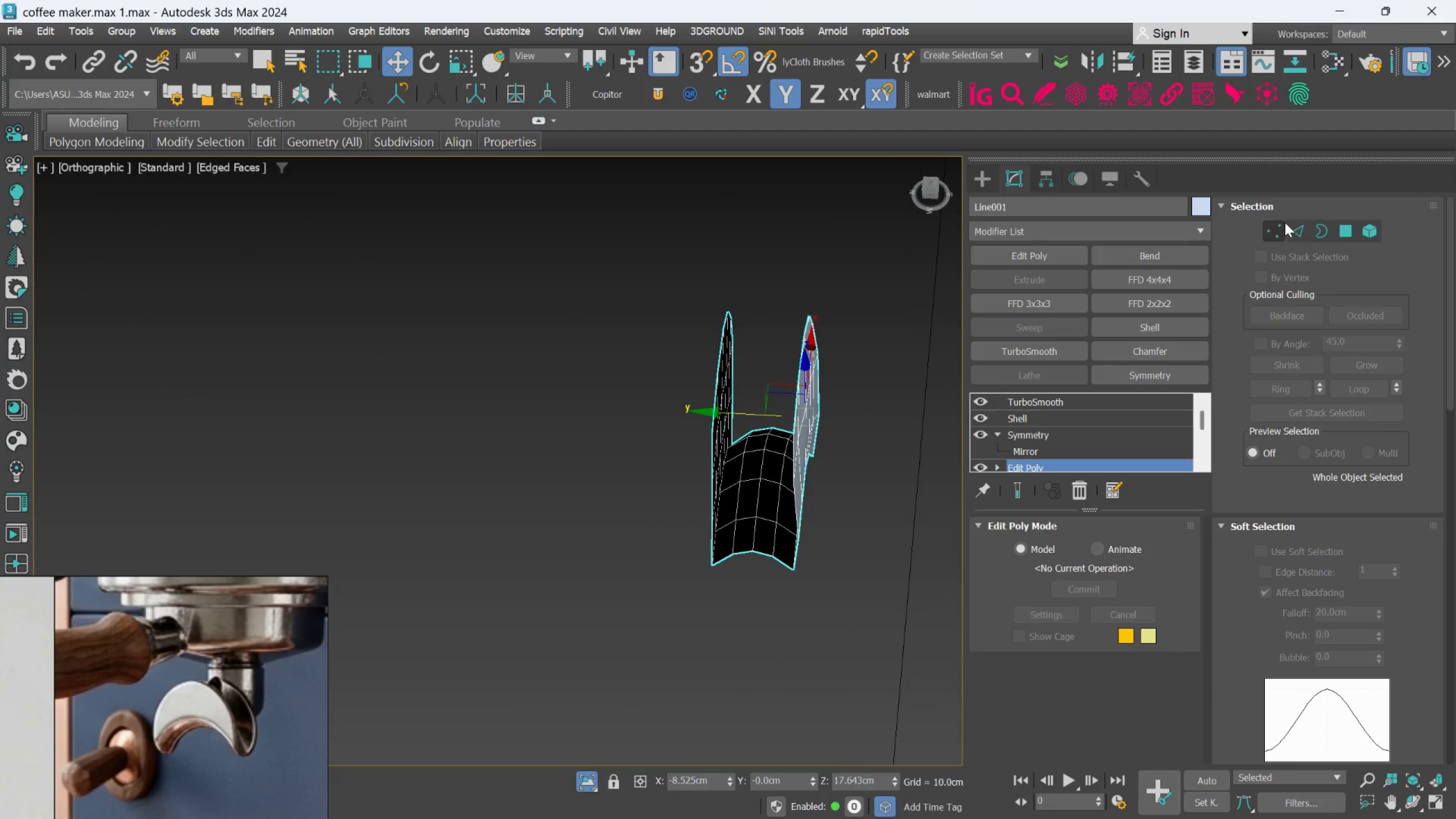 
scroll: coordinate [880, 490], scroll_direction: up, amount: 2.0
 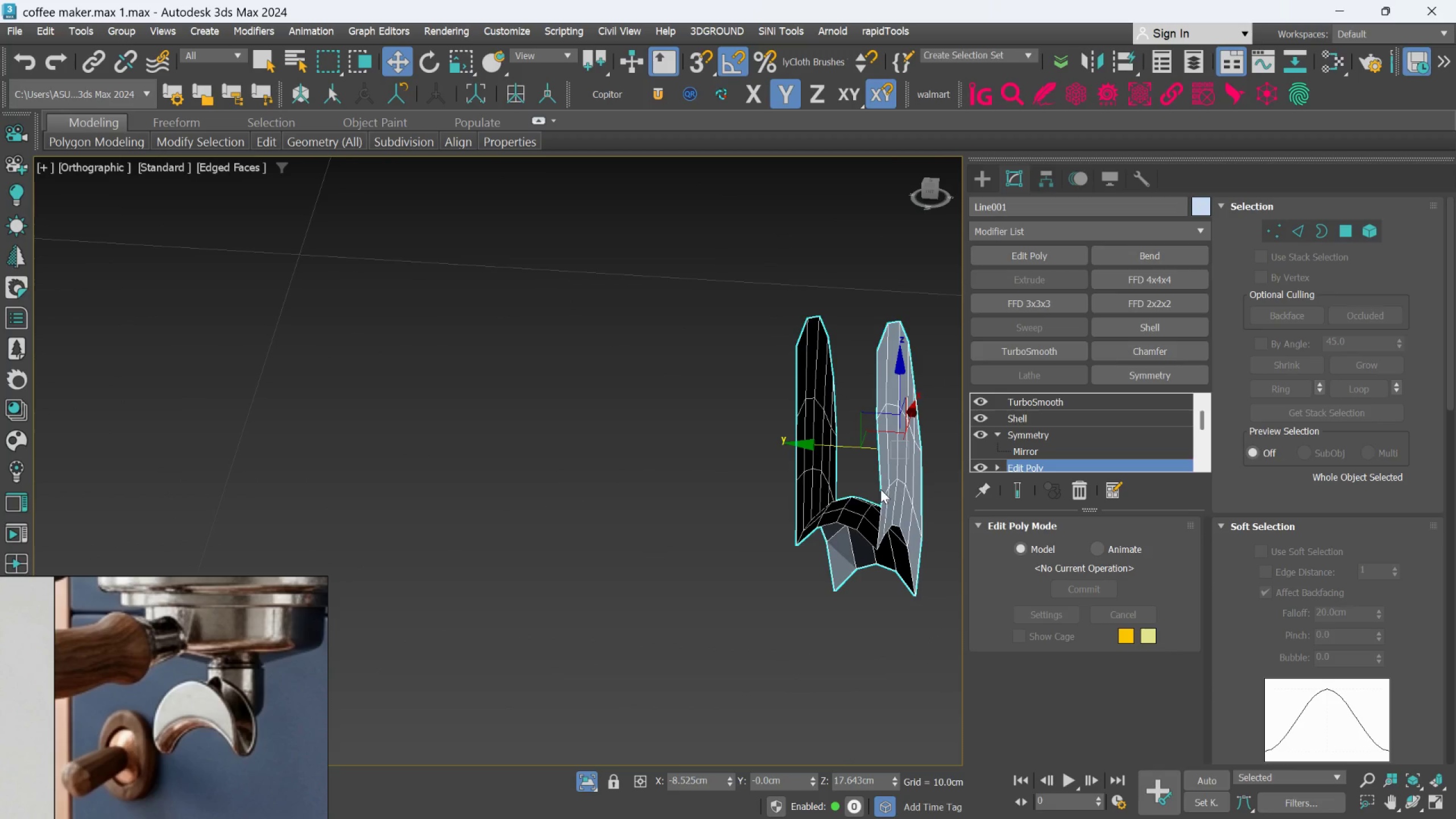 
left_click([1305, 230])
 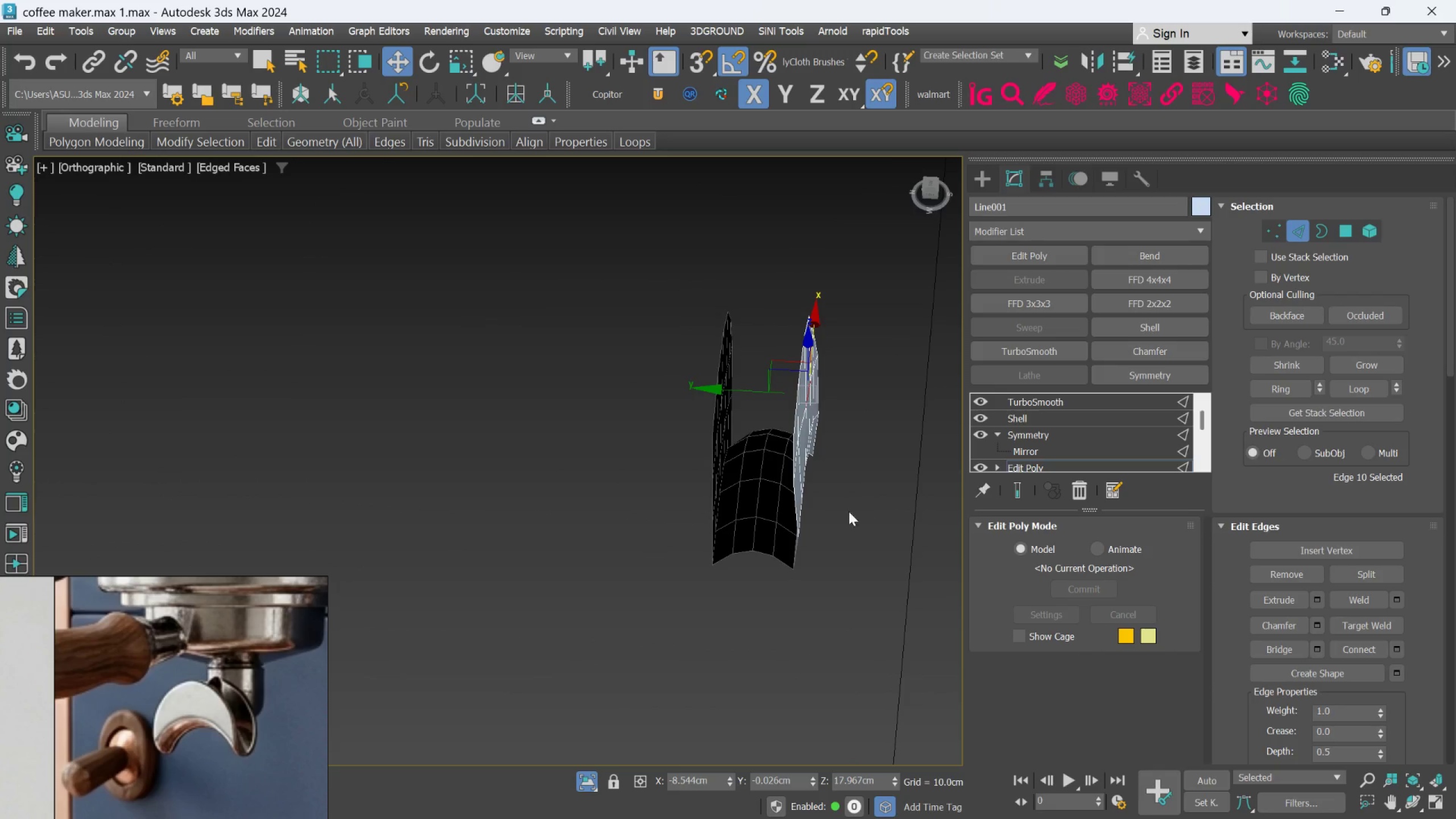 
scroll: coordinate [790, 528], scroll_direction: up, amount: 1.0
 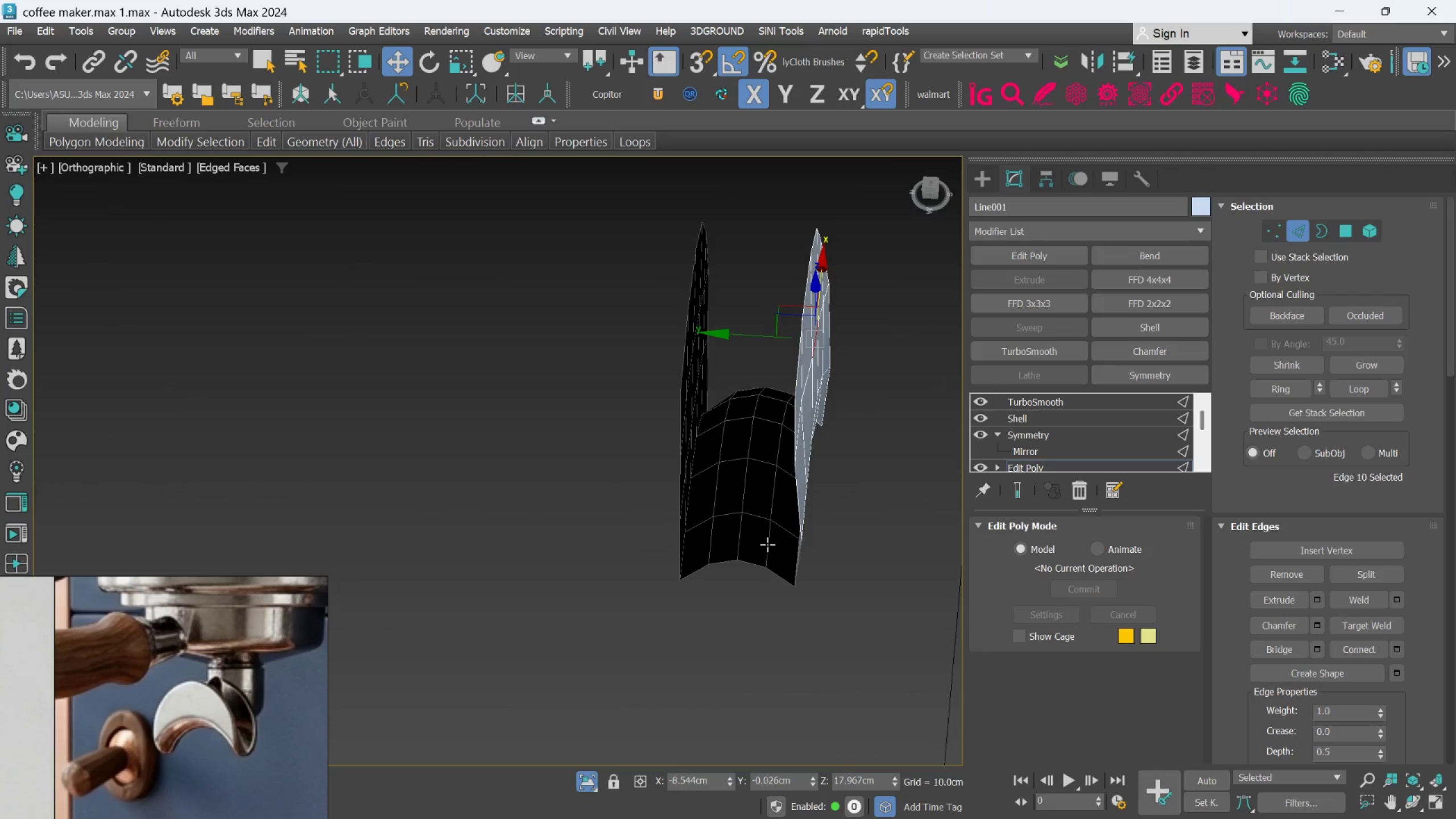 
double_click([770, 546])
 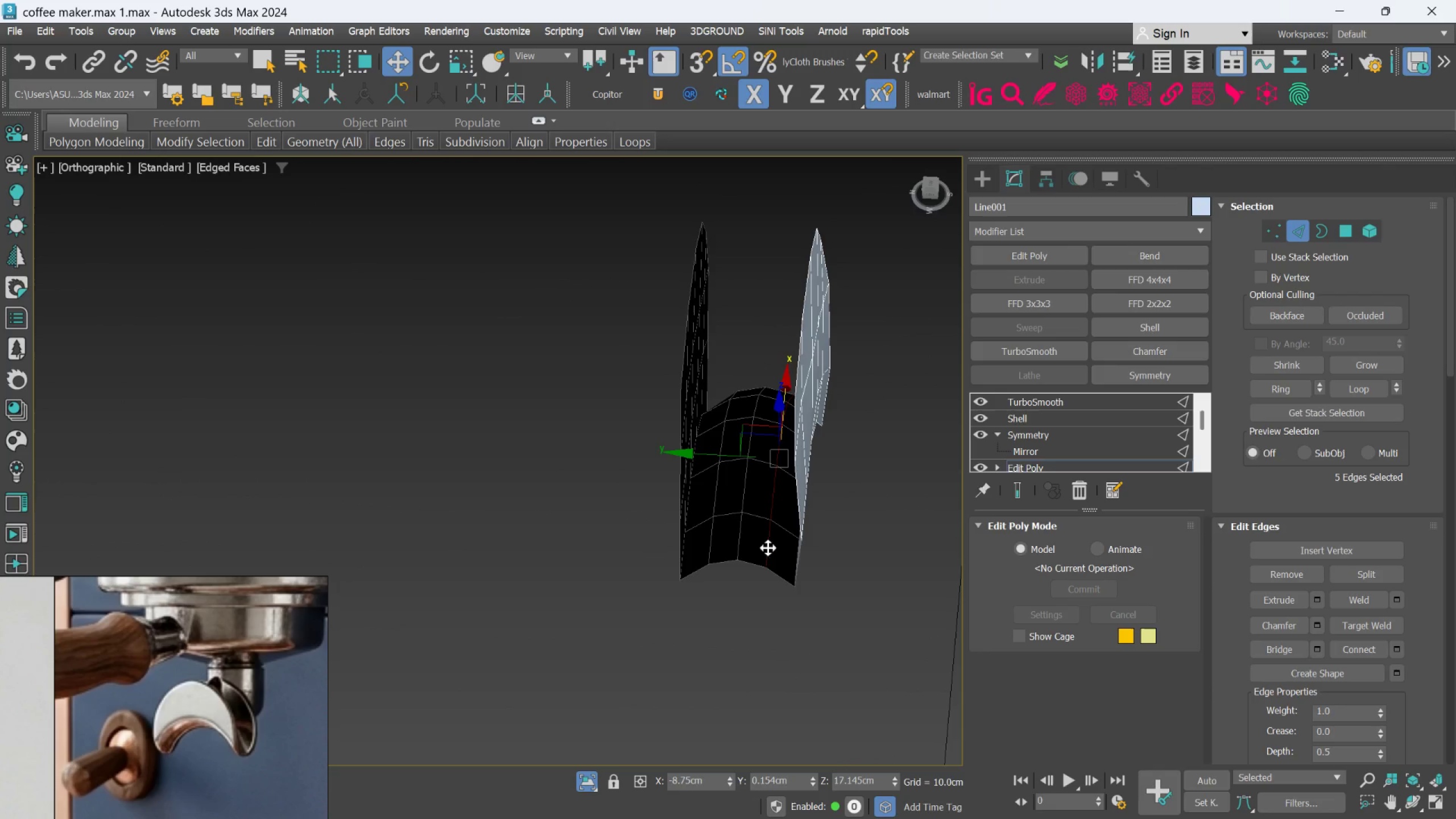 
hold_key(key=ControlLeft, duration=1.53)
left_click([746, 542])
 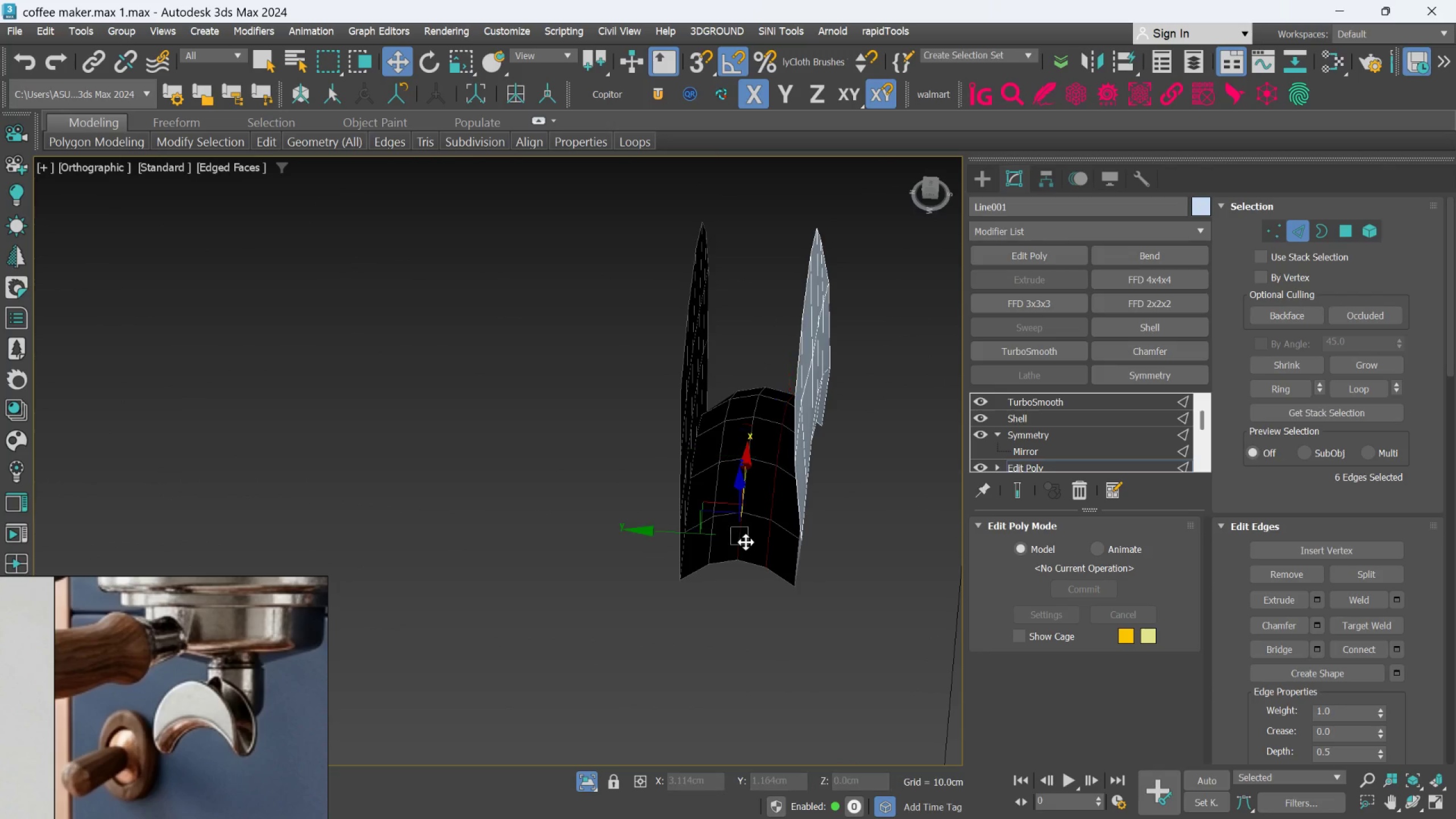 
double_click([746, 542])
 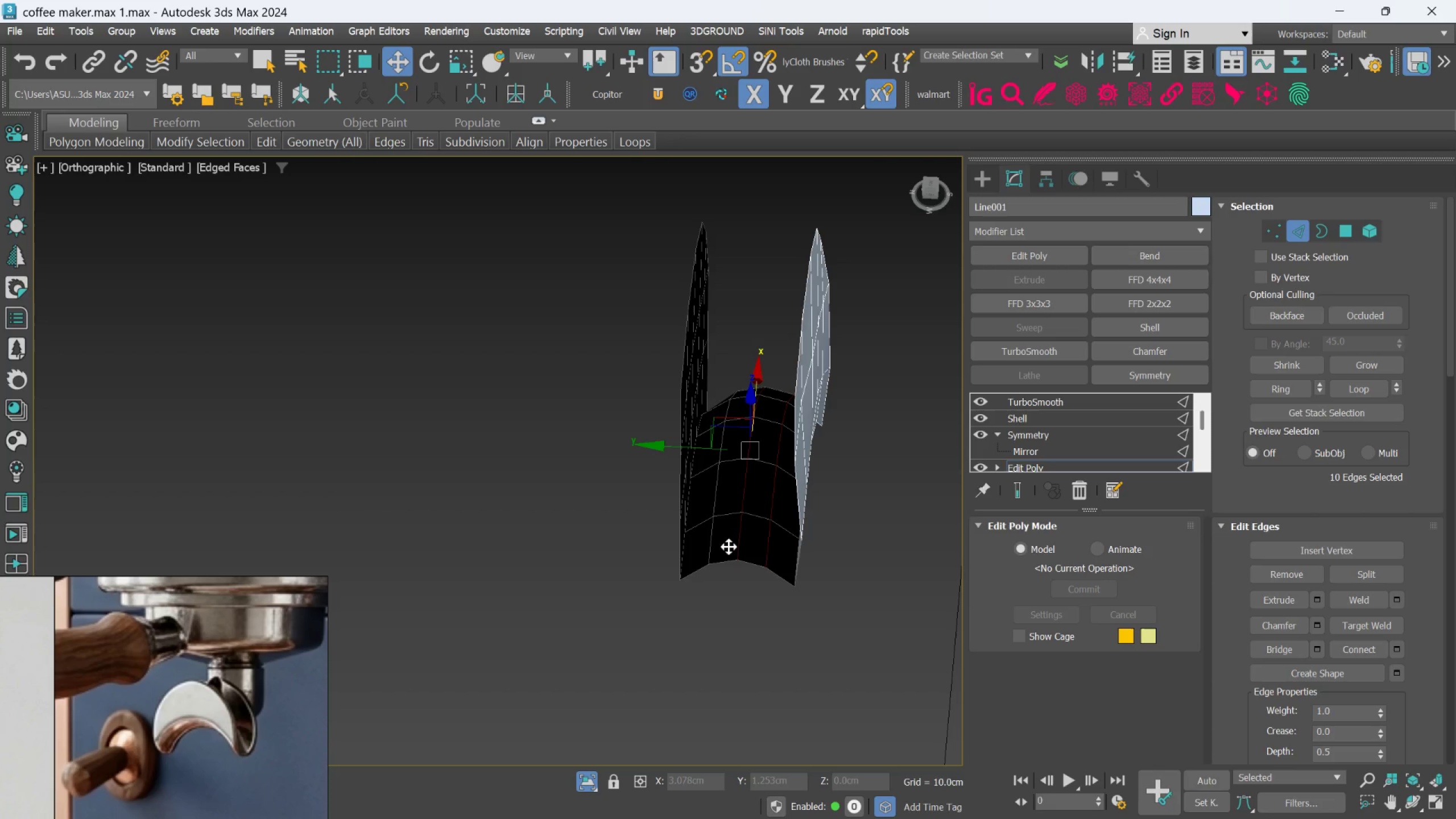 
hold_key(key=ControlLeft, duration=0.69)
left_click([718, 548])
 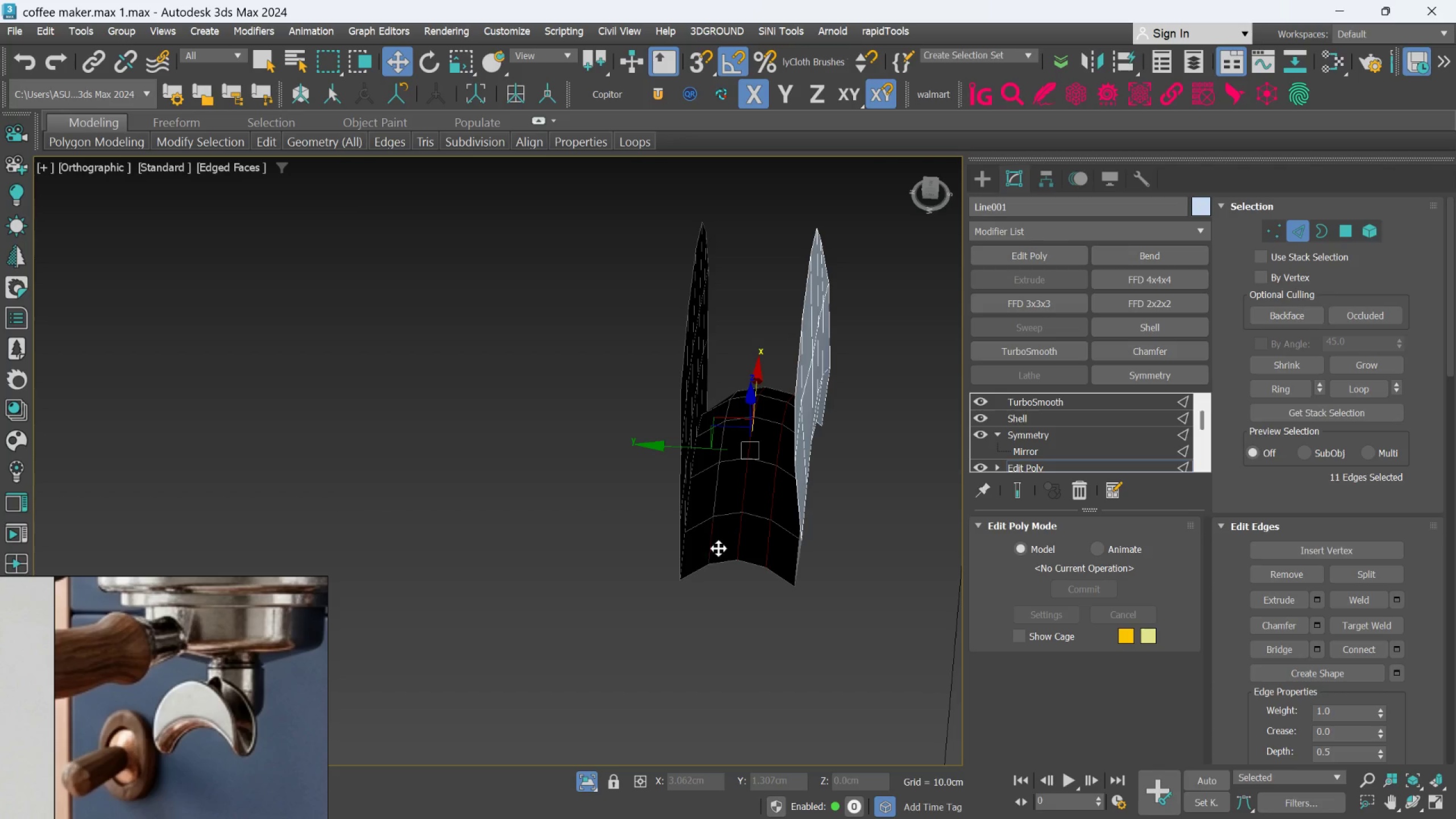 
double_click([718, 548])
 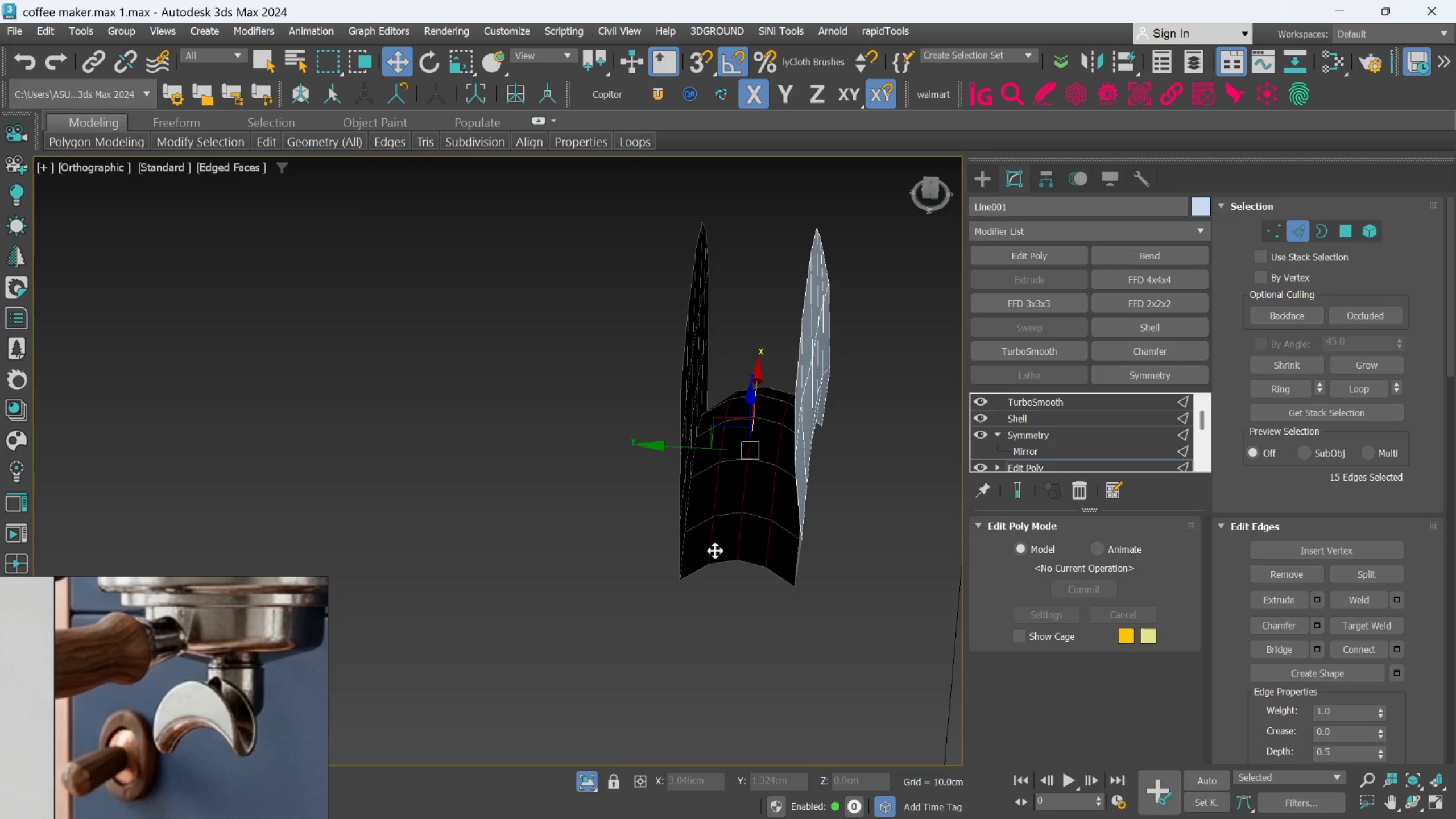 
key(Control+Backspace)
 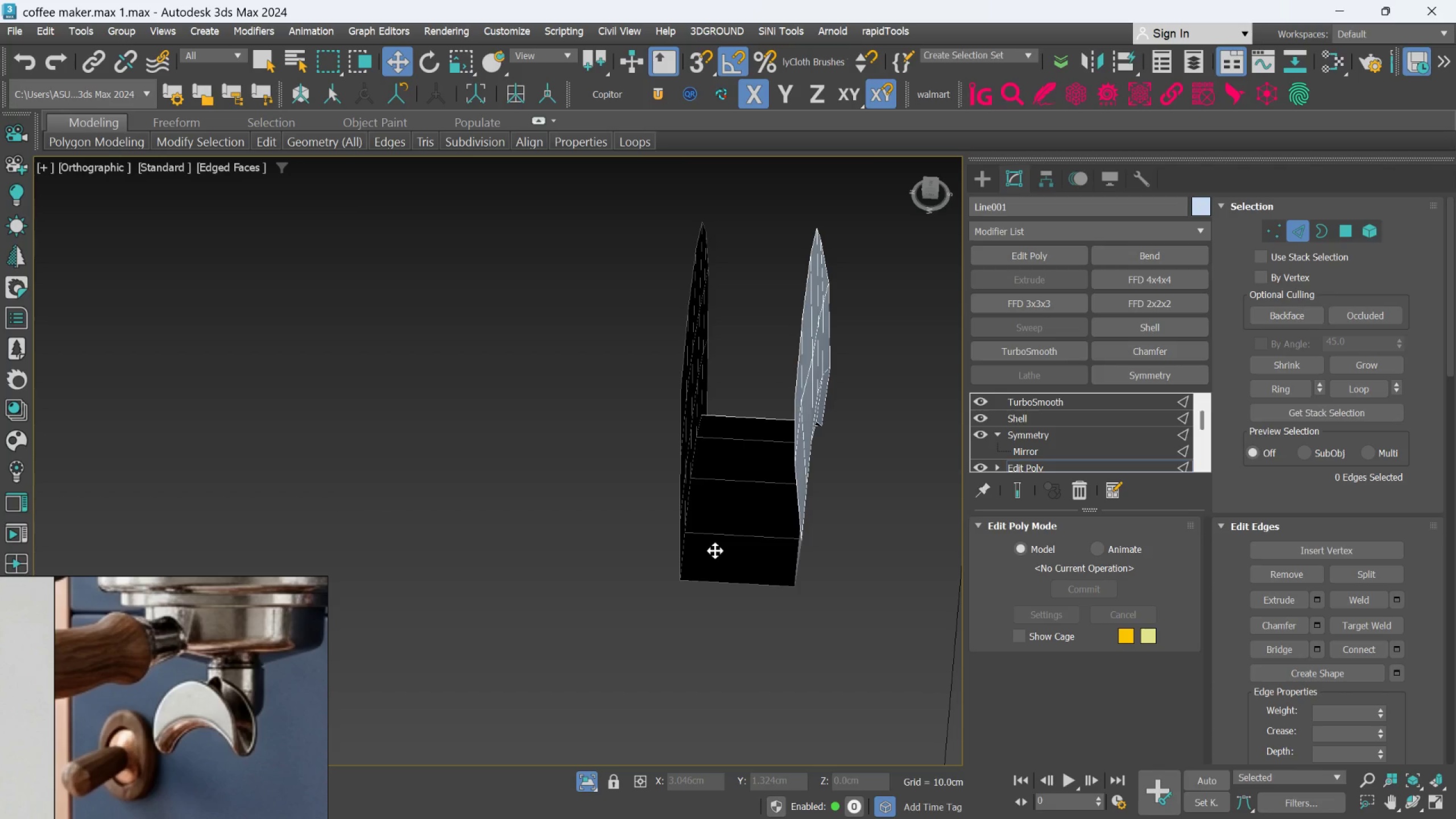 
key(Control+Z)
 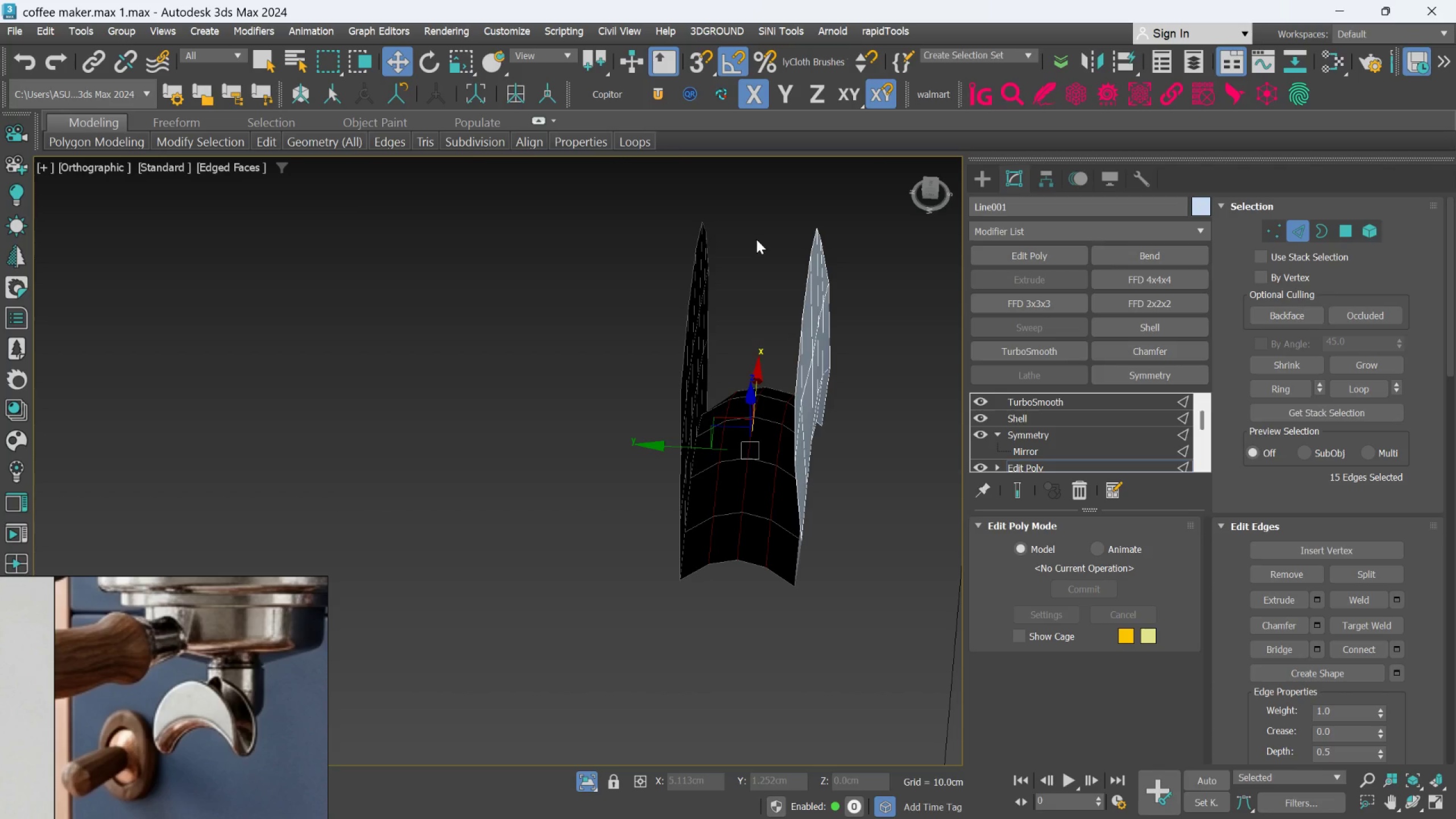 
hold_key(key=AltLeft, duration=0.98)
 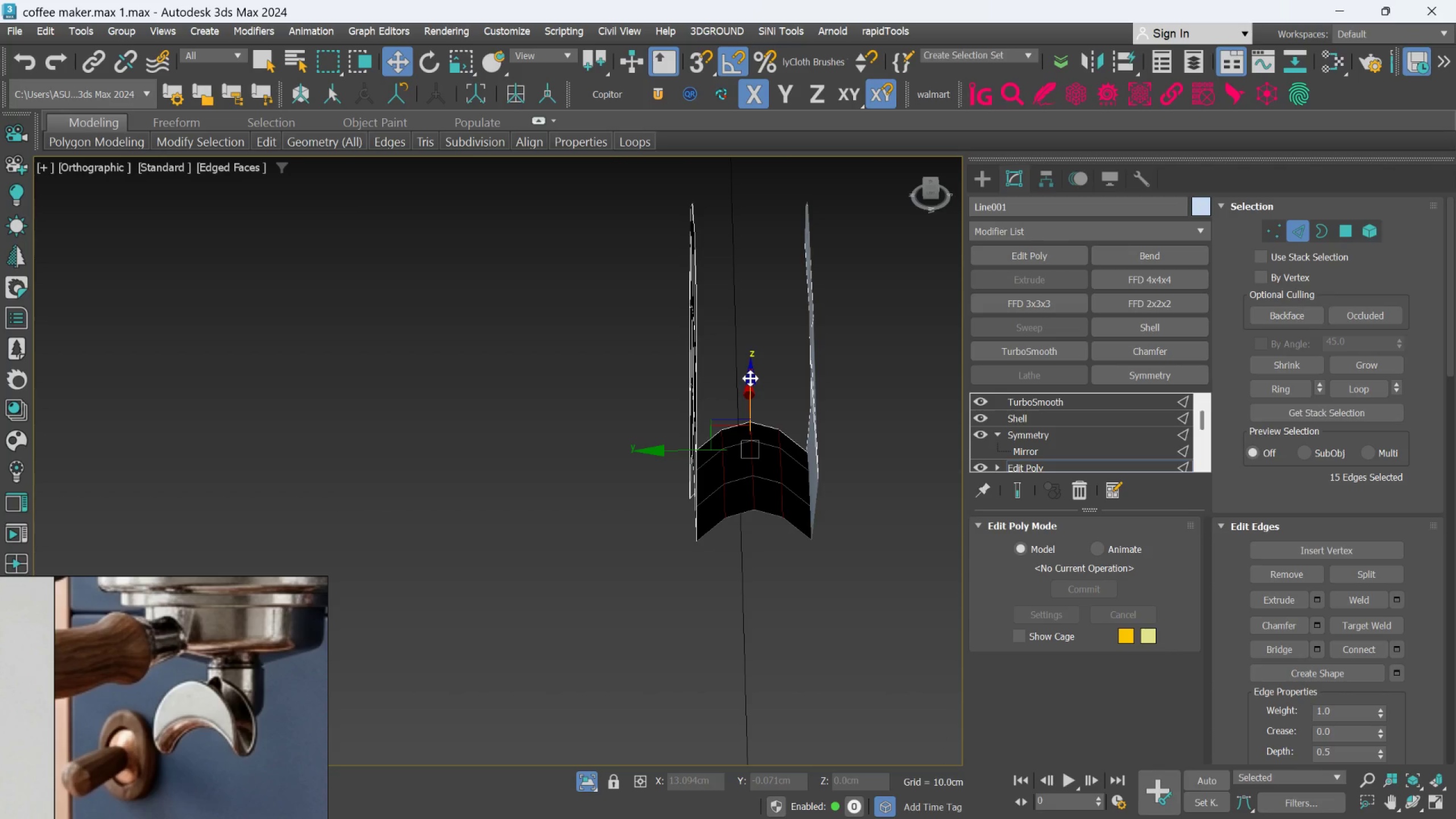 
left_click_drag(start_coordinate=[750, 378], to_coordinate=[753, 391])
 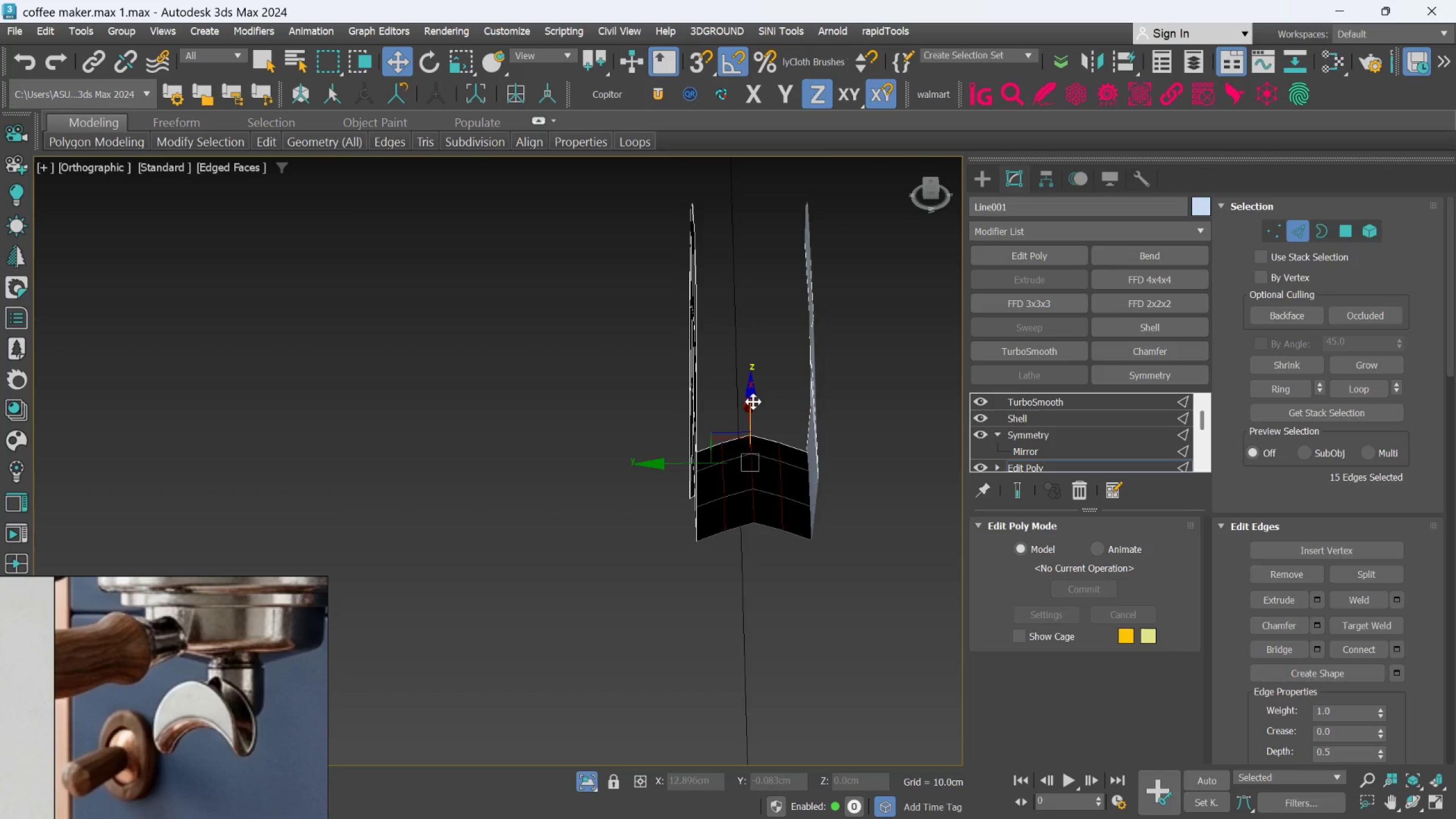 
scroll: coordinate [752, 402], scroll_direction: up, amount: 2.0
 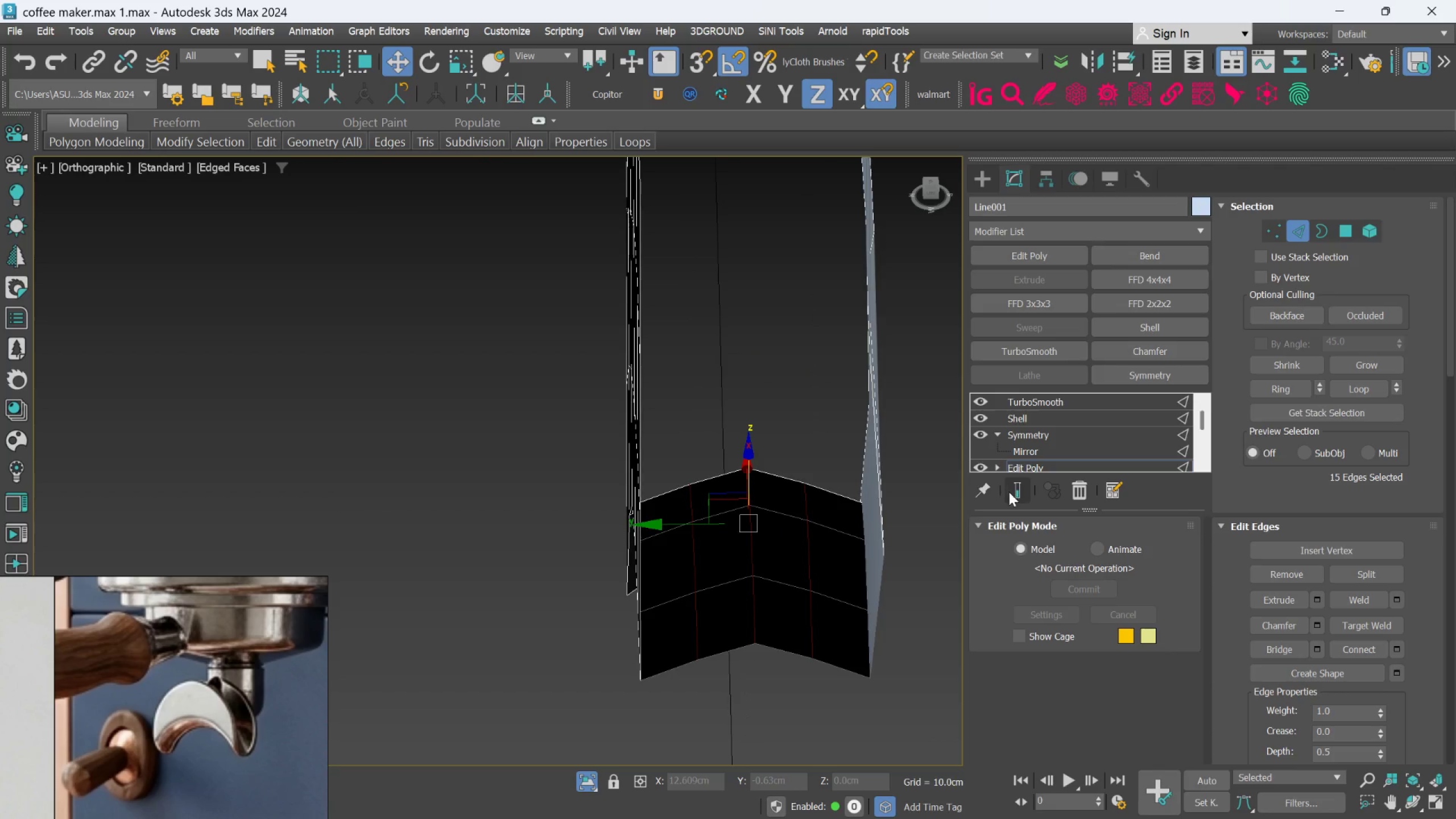 
left_click([1012, 494])
 